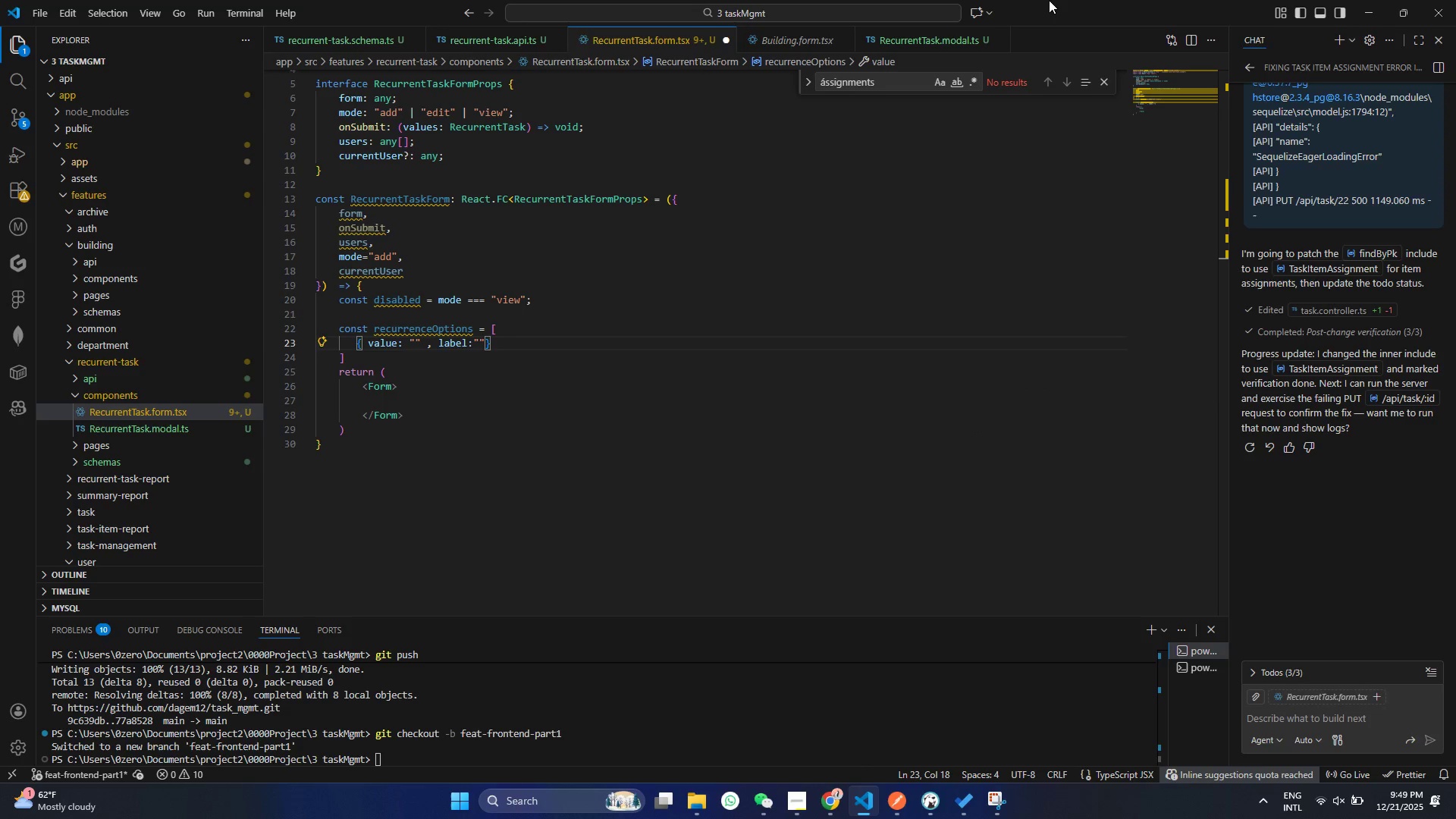 
key(Alt+Shift+ArrowDown)
 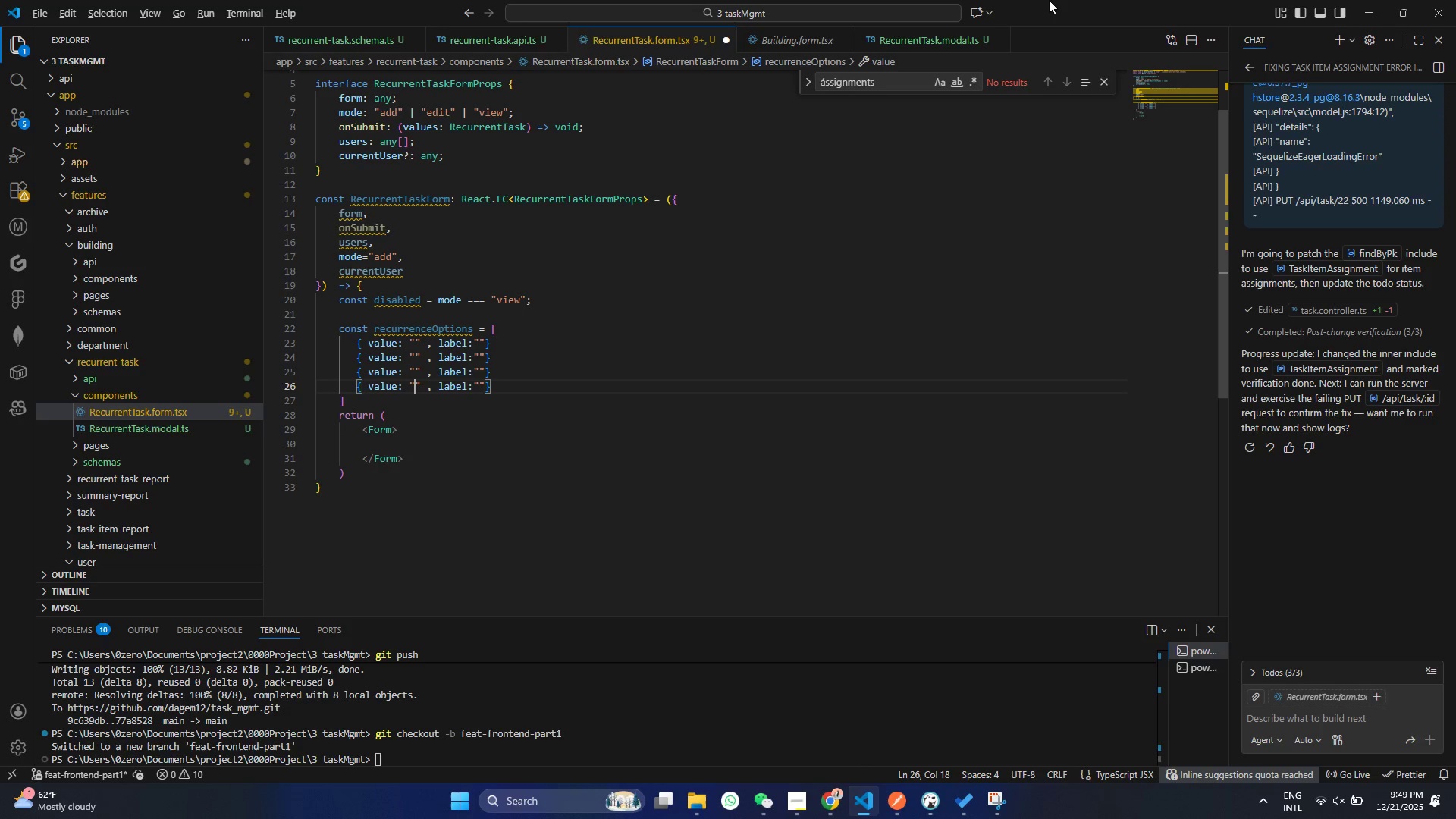 
key(Alt+Shift+ArrowDown)
 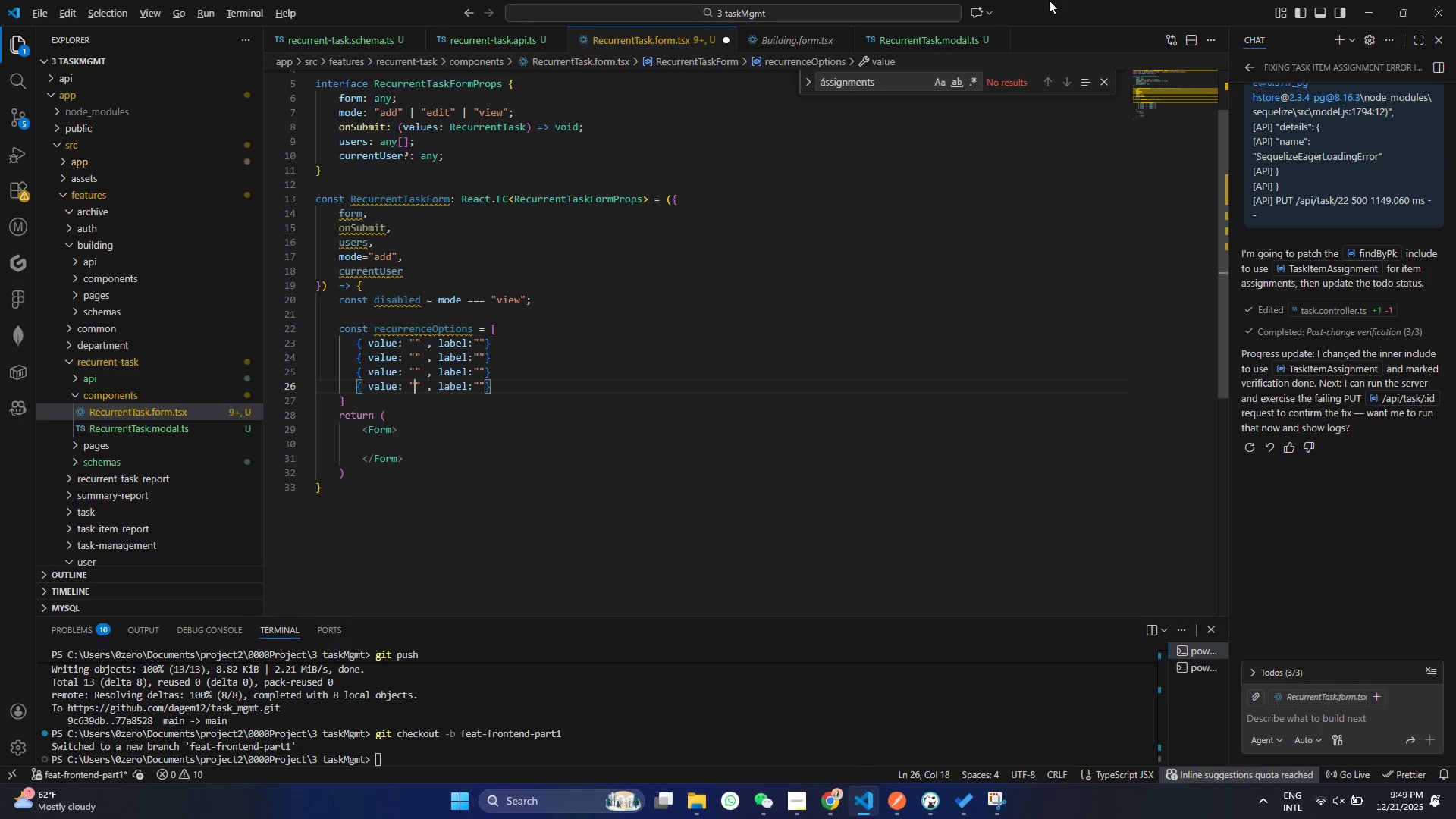 
key(Alt+Shift+ArrowDown)
 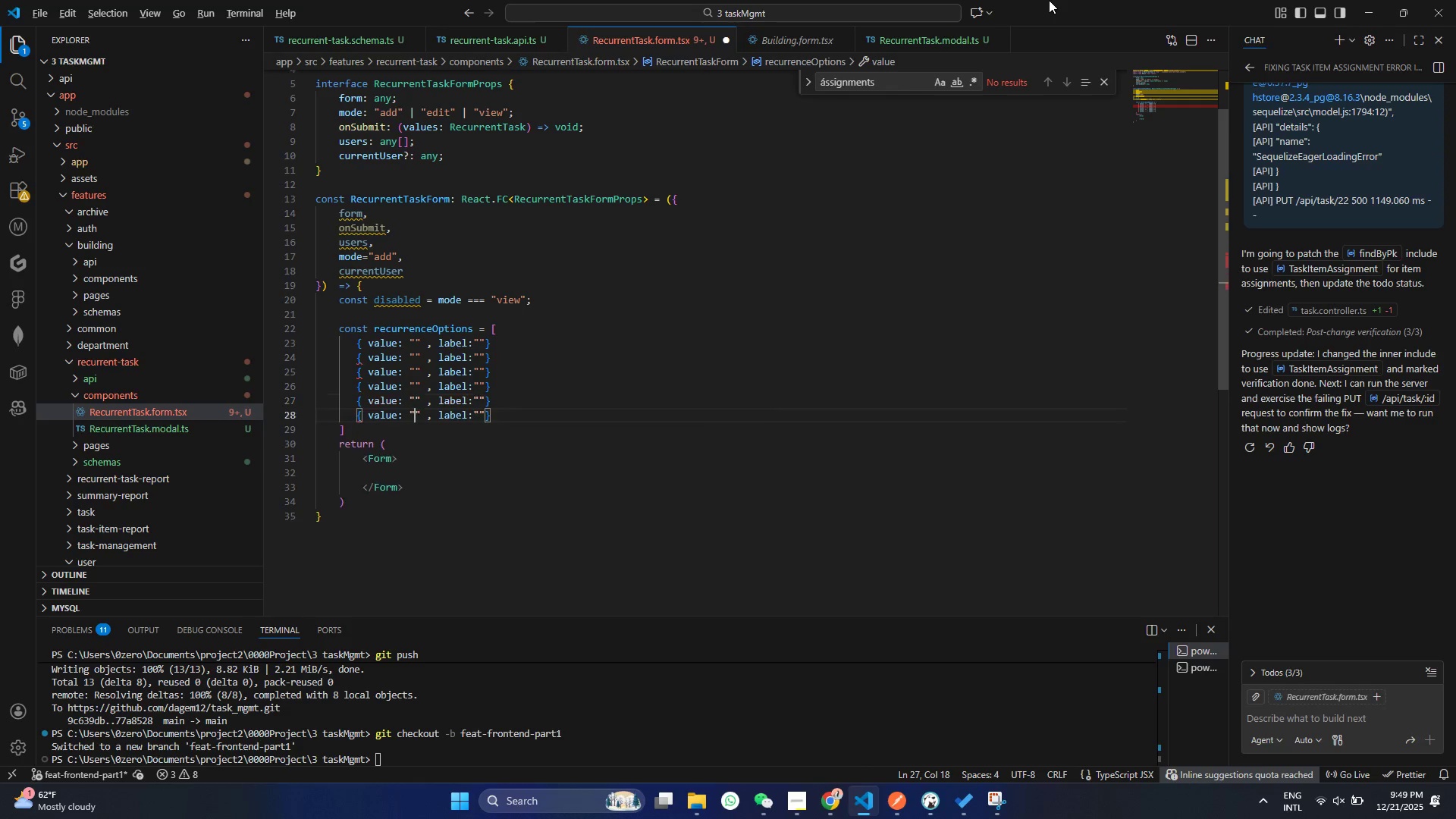 
key(Alt+Shift+ArrowDown)
 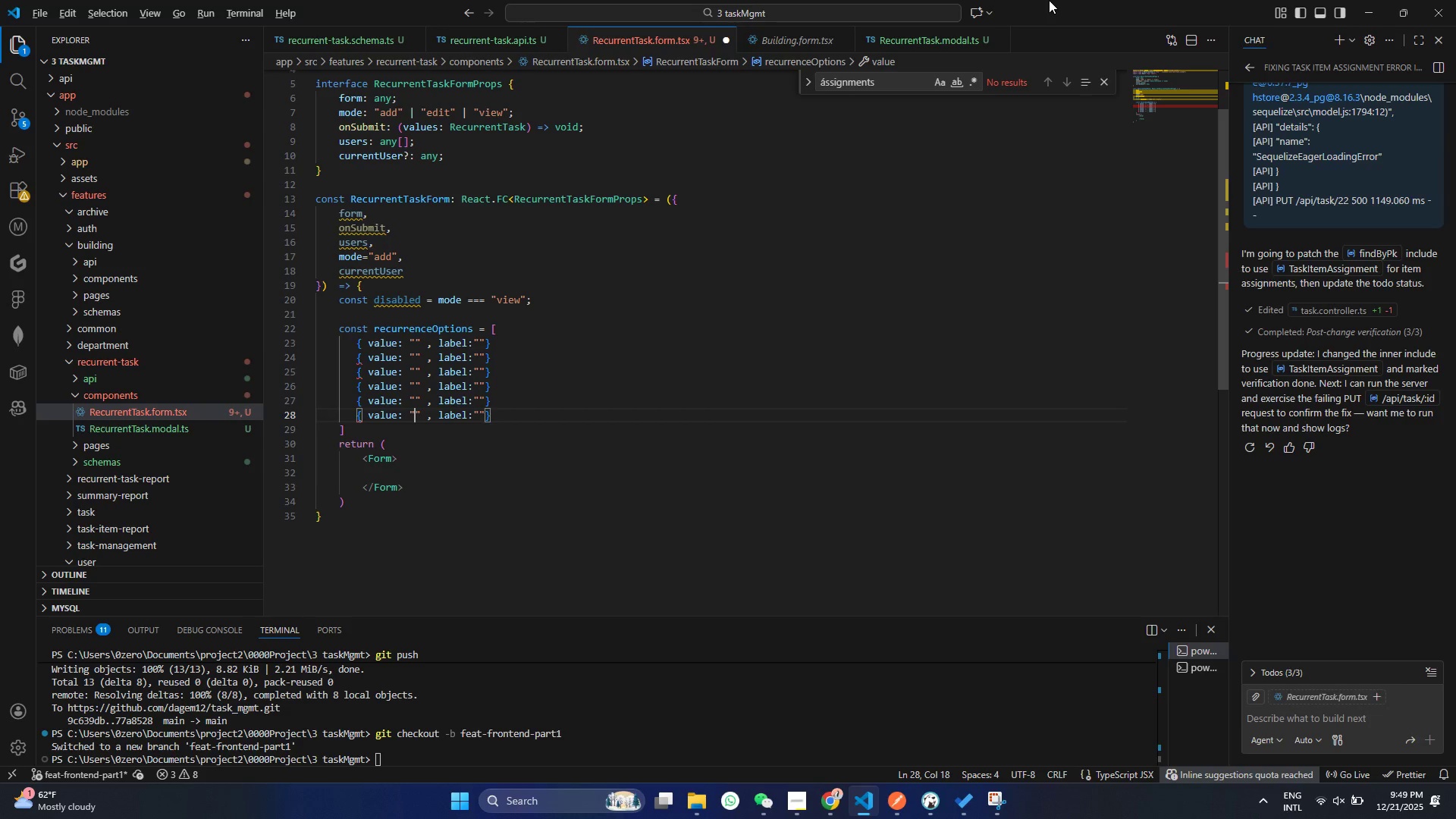 
key(Alt+Shift+ArrowDown)
 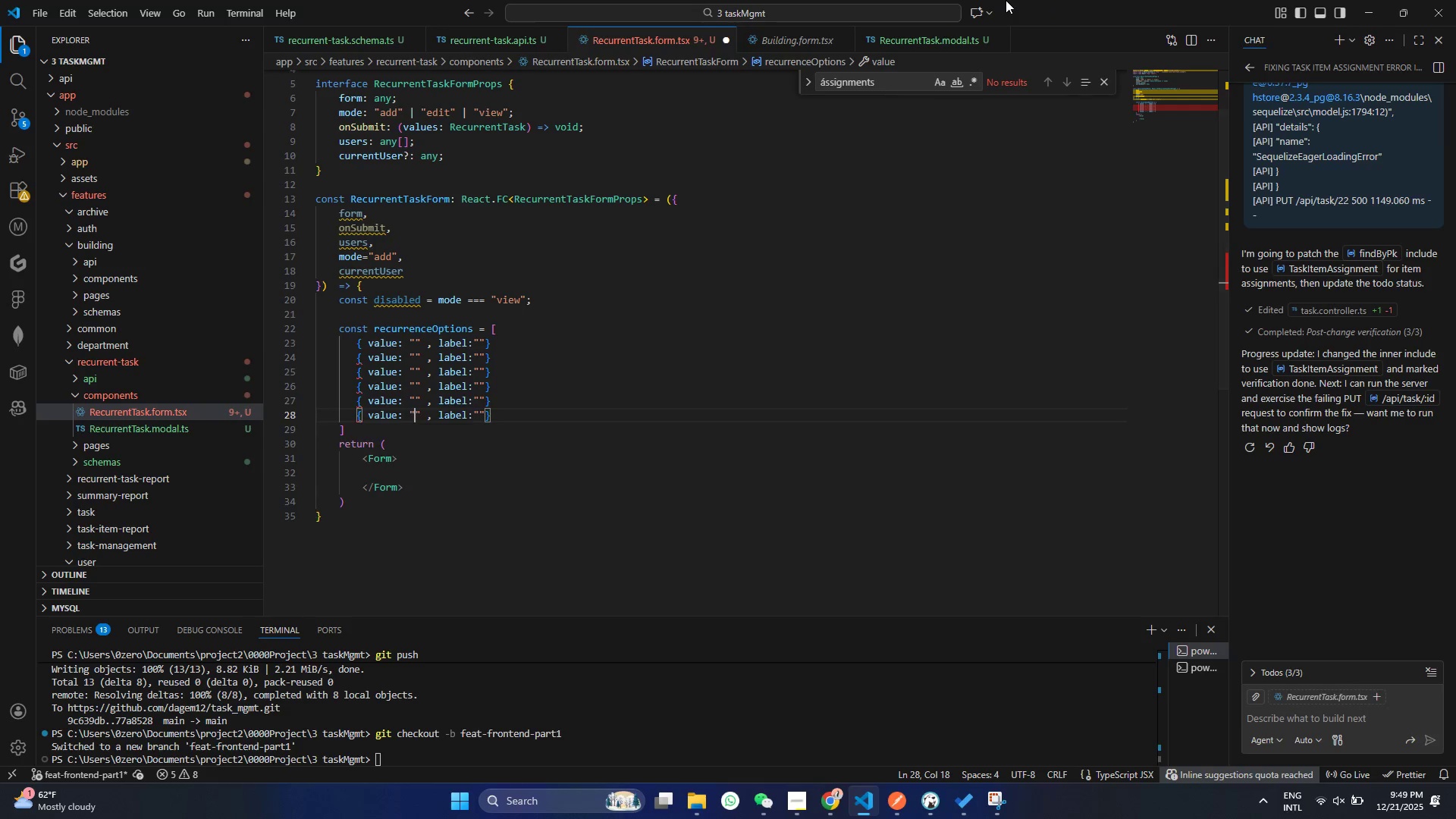 
key(Control+Z)
 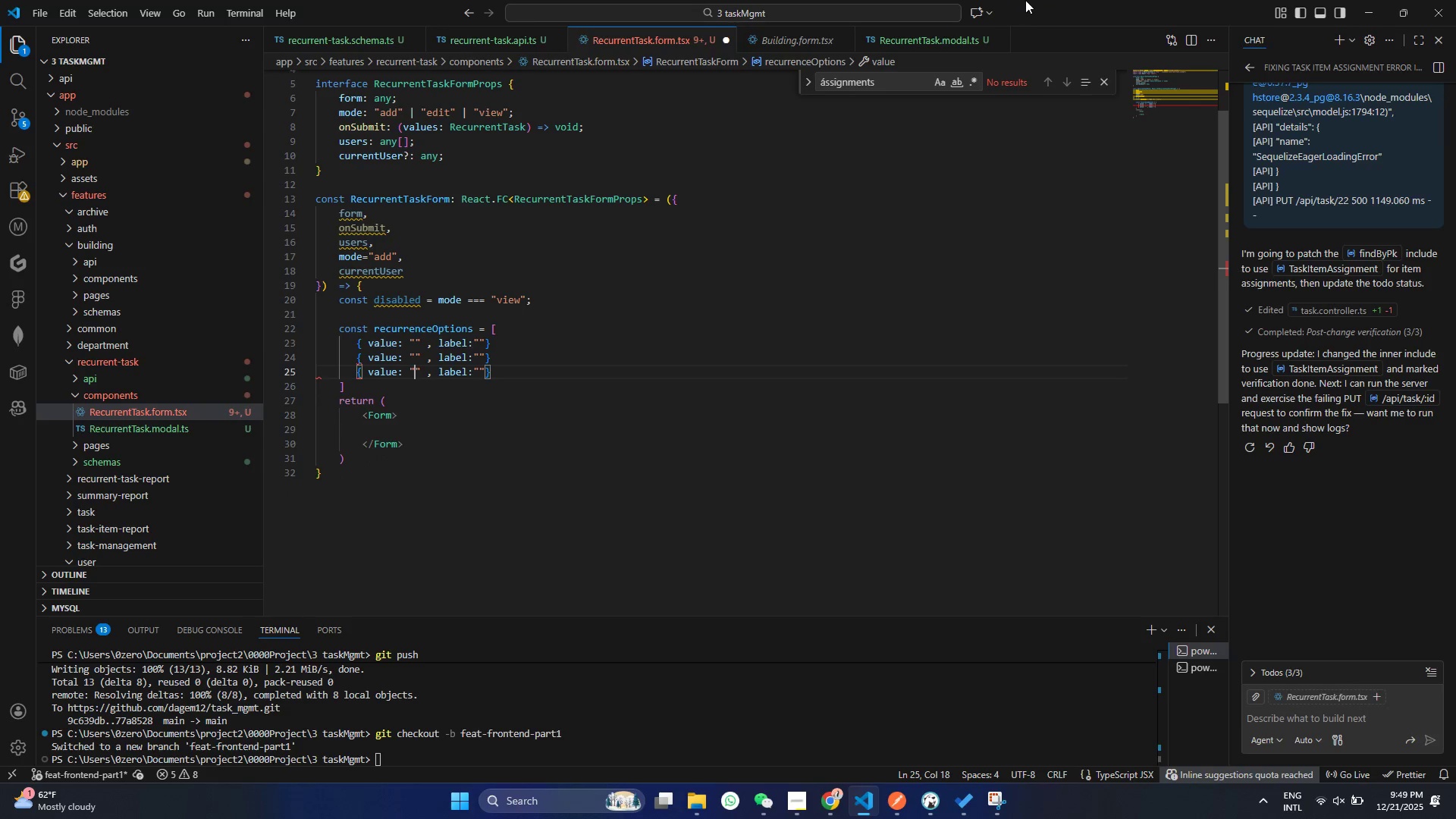 
key(Control+Z)
 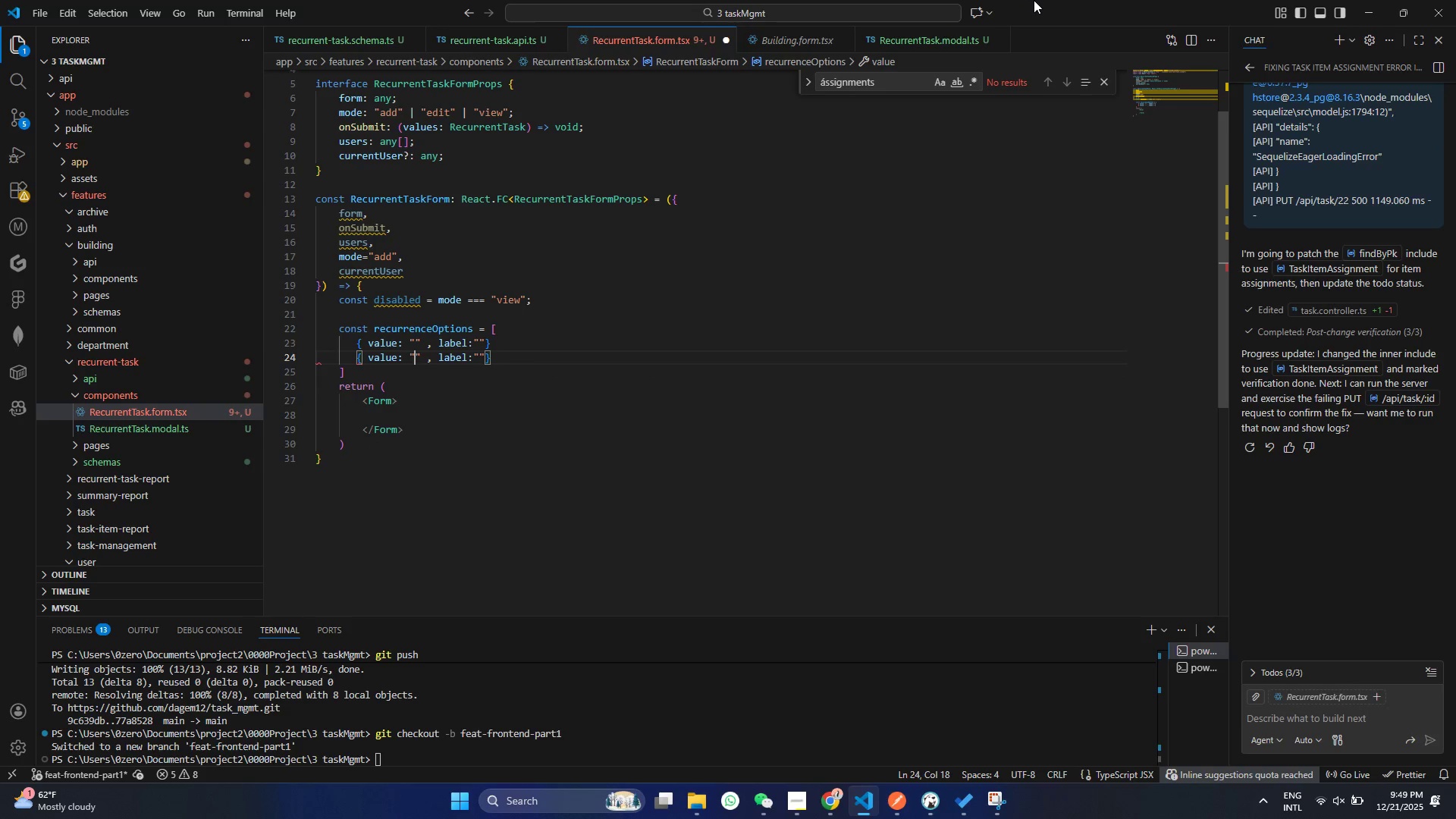 
key(Control+Z)
 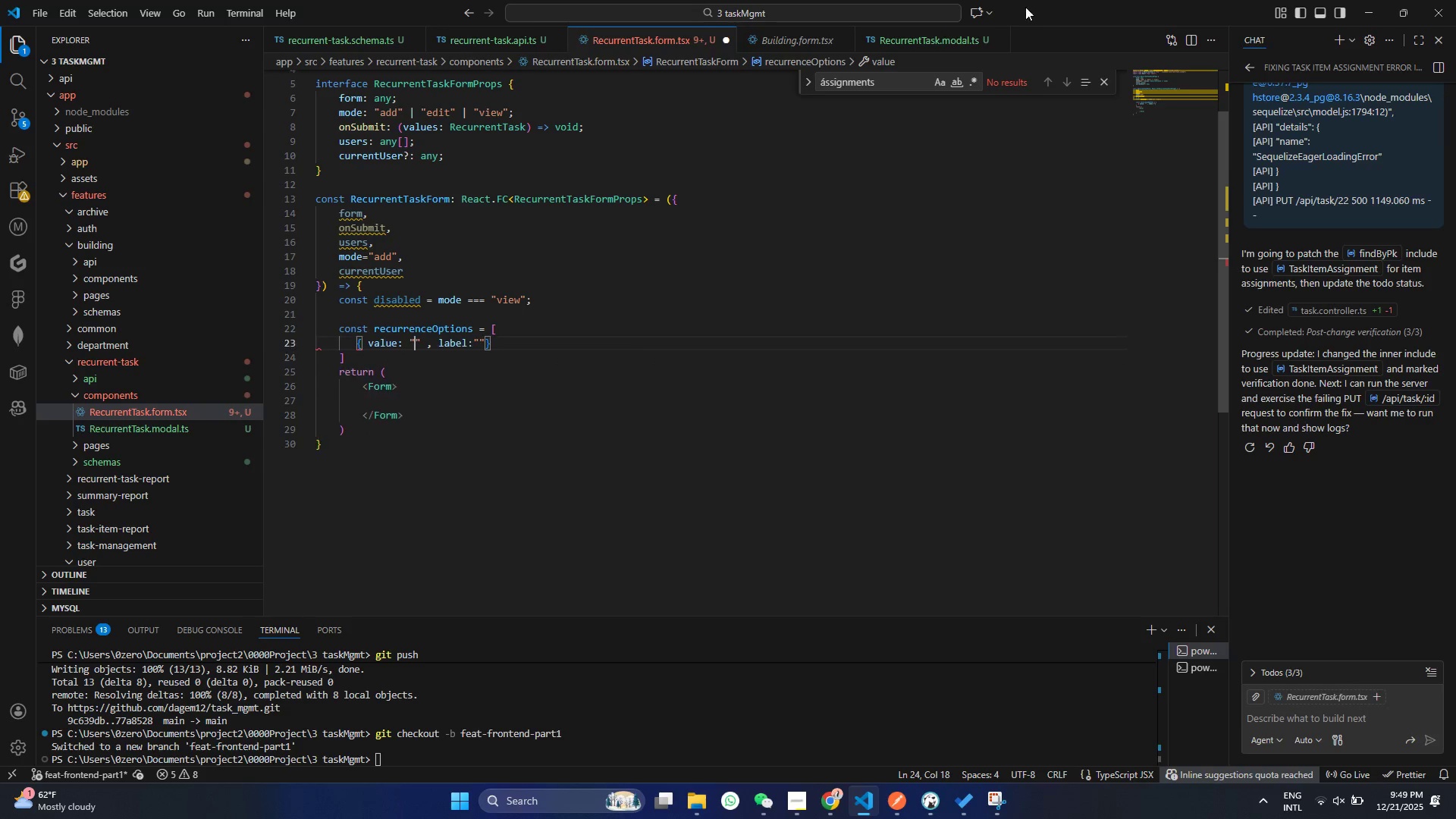 
key(Control+Z)
 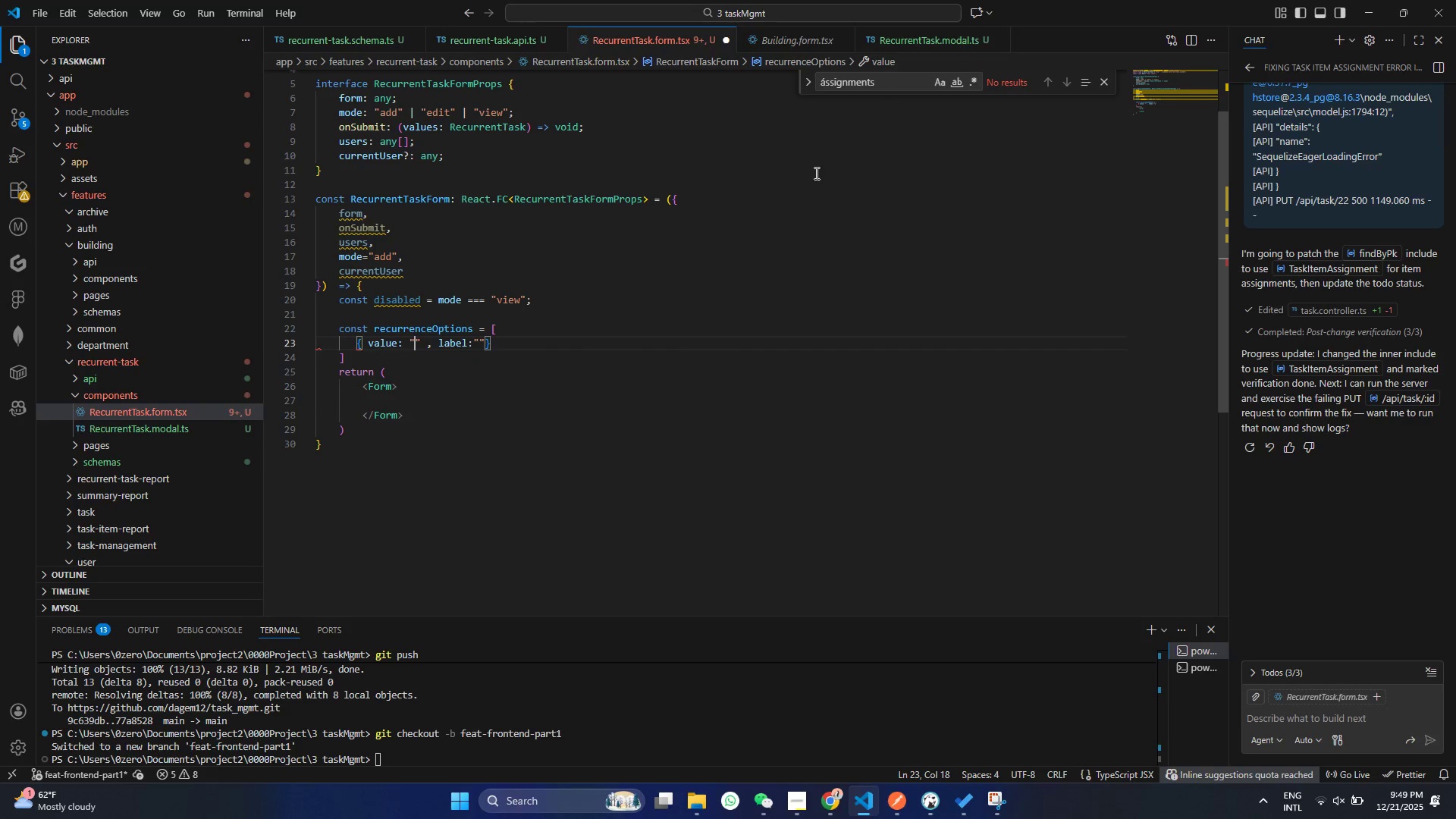 
key(Control+Z)
 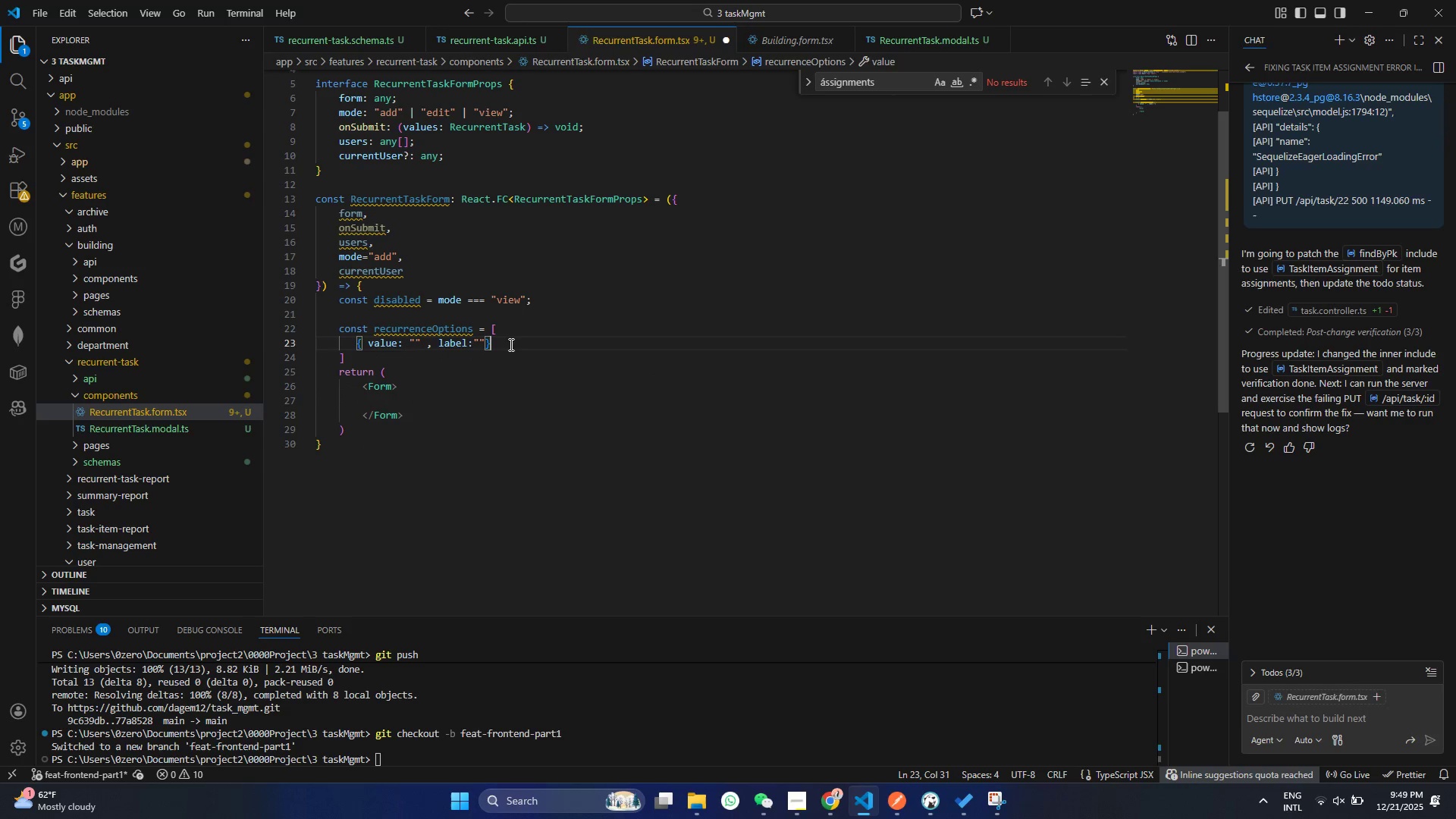 
left_click([510, 344])
 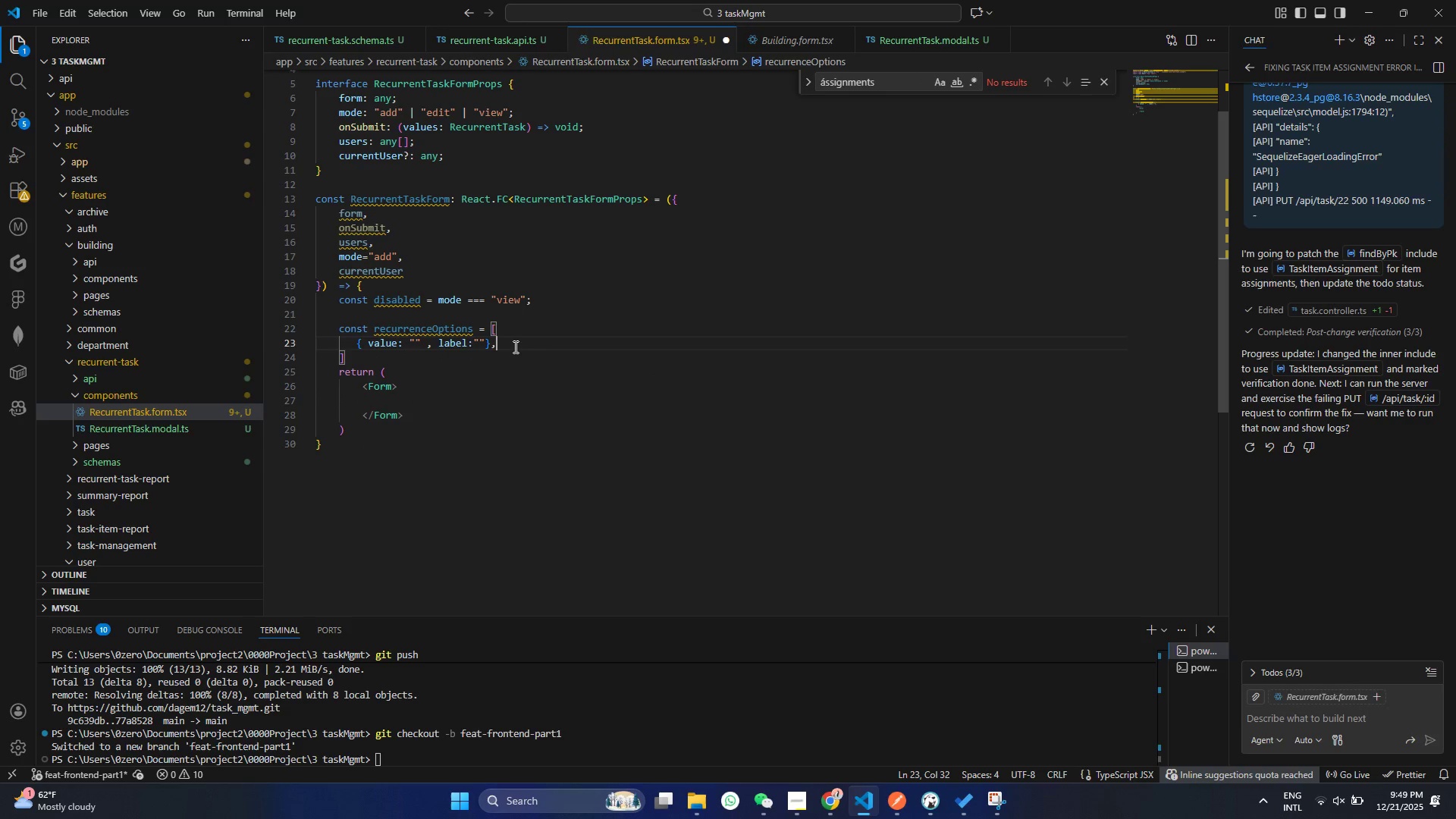 
key(Comma)
 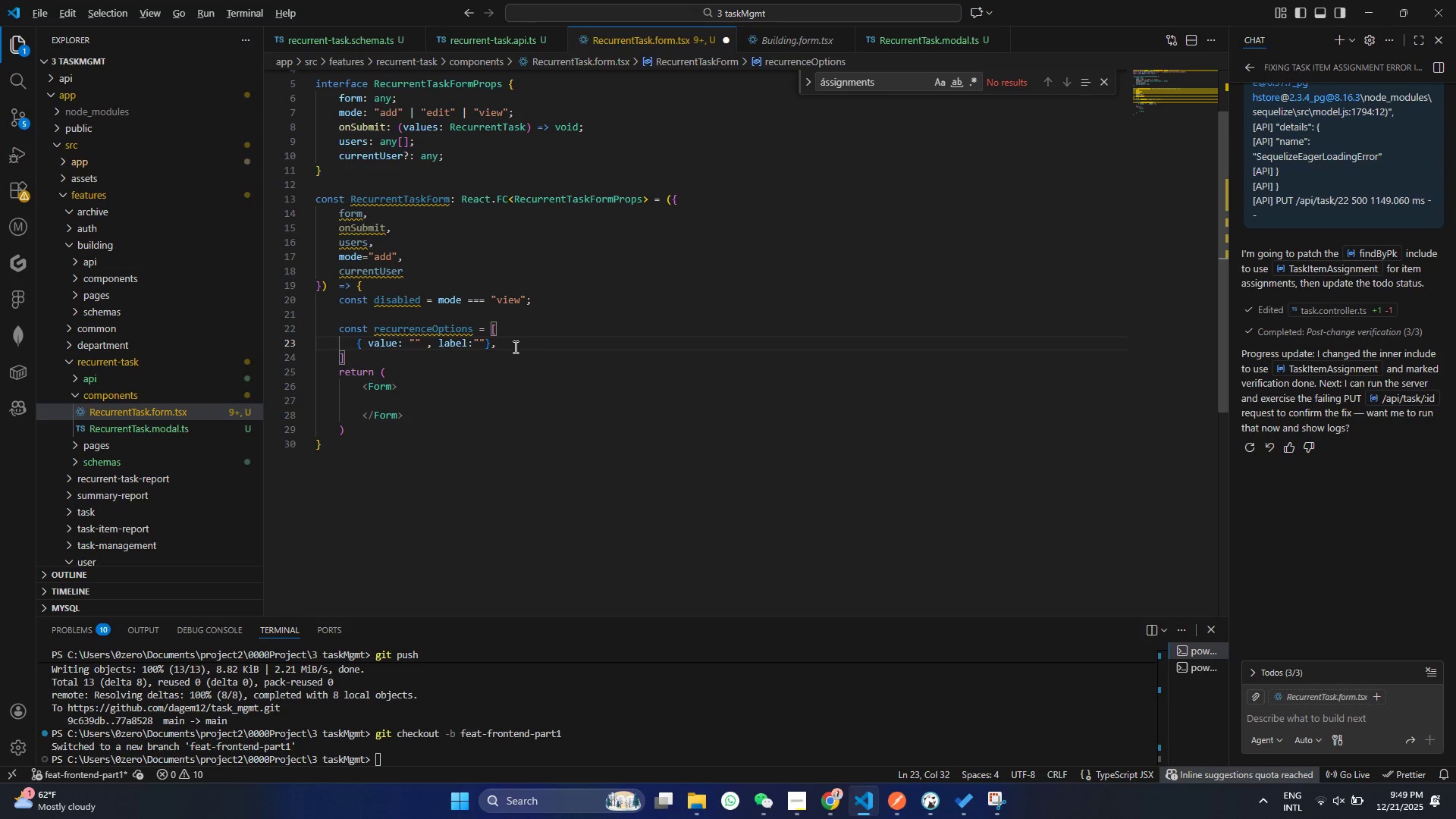 
key(Shift+ArrowDown)
 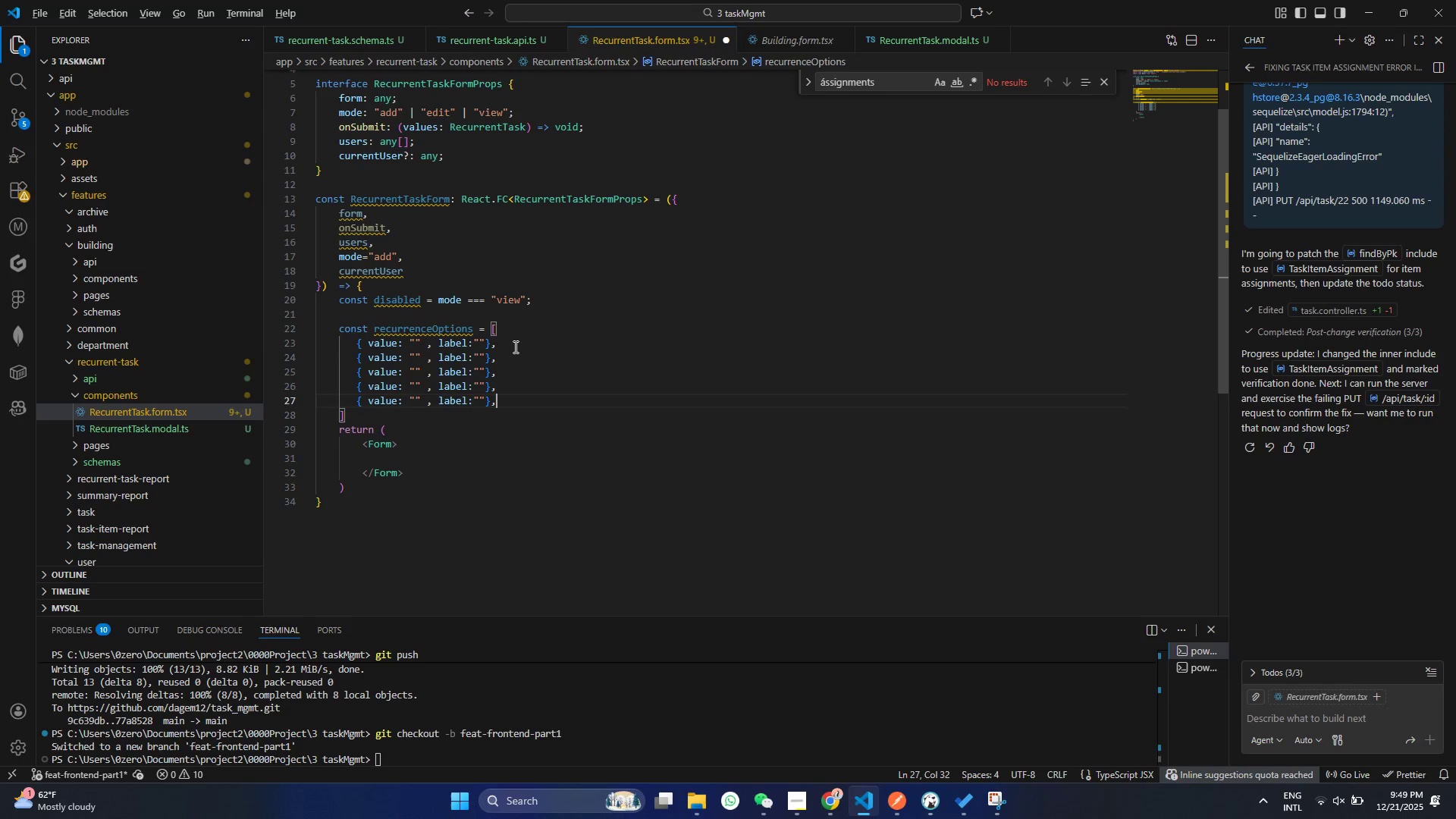 
key(Alt+Shift+ArrowDown)
 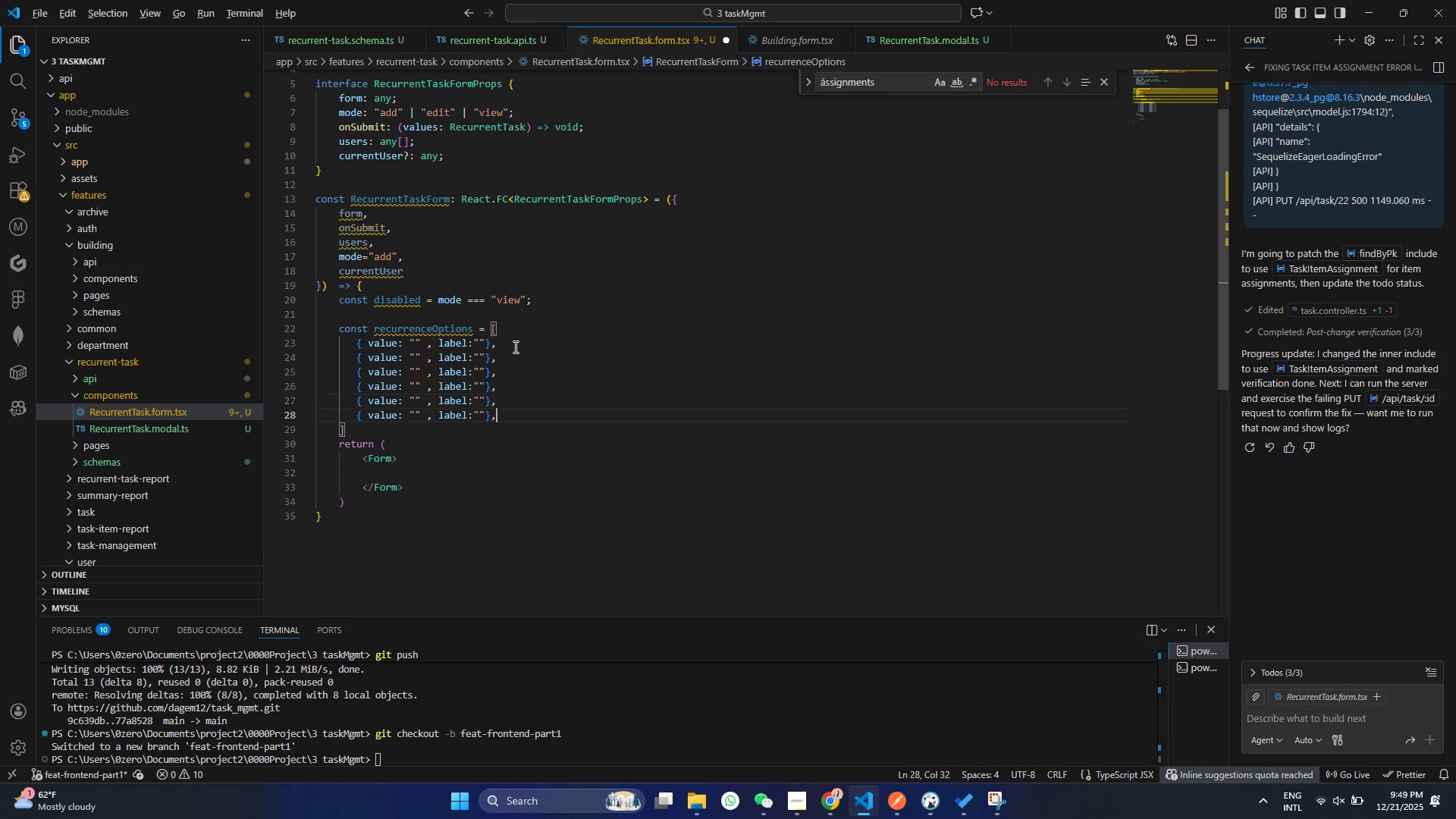 
key(Alt+Shift+ArrowDown)
 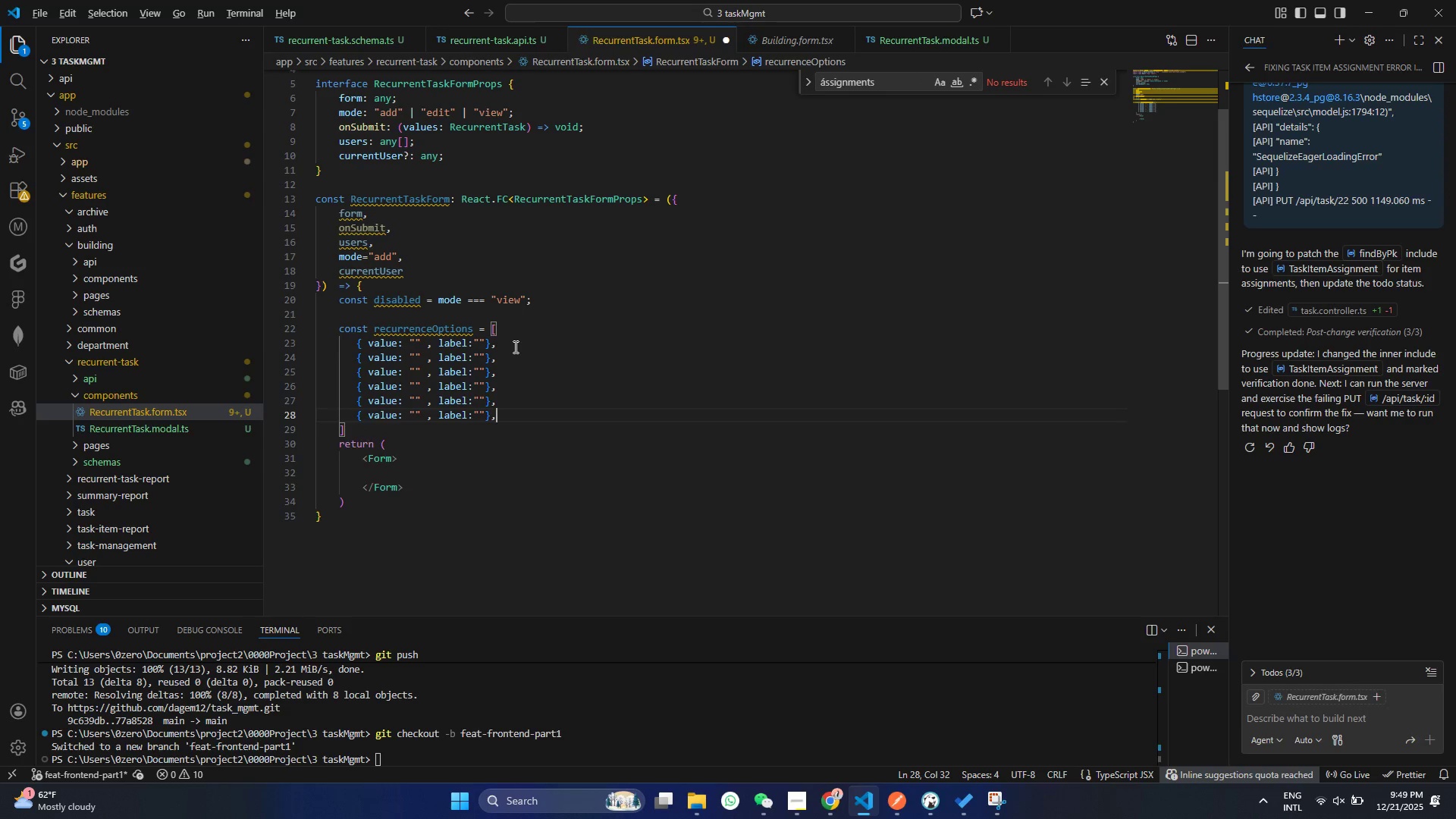 
key(Alt+Shift+ArrowDown)
 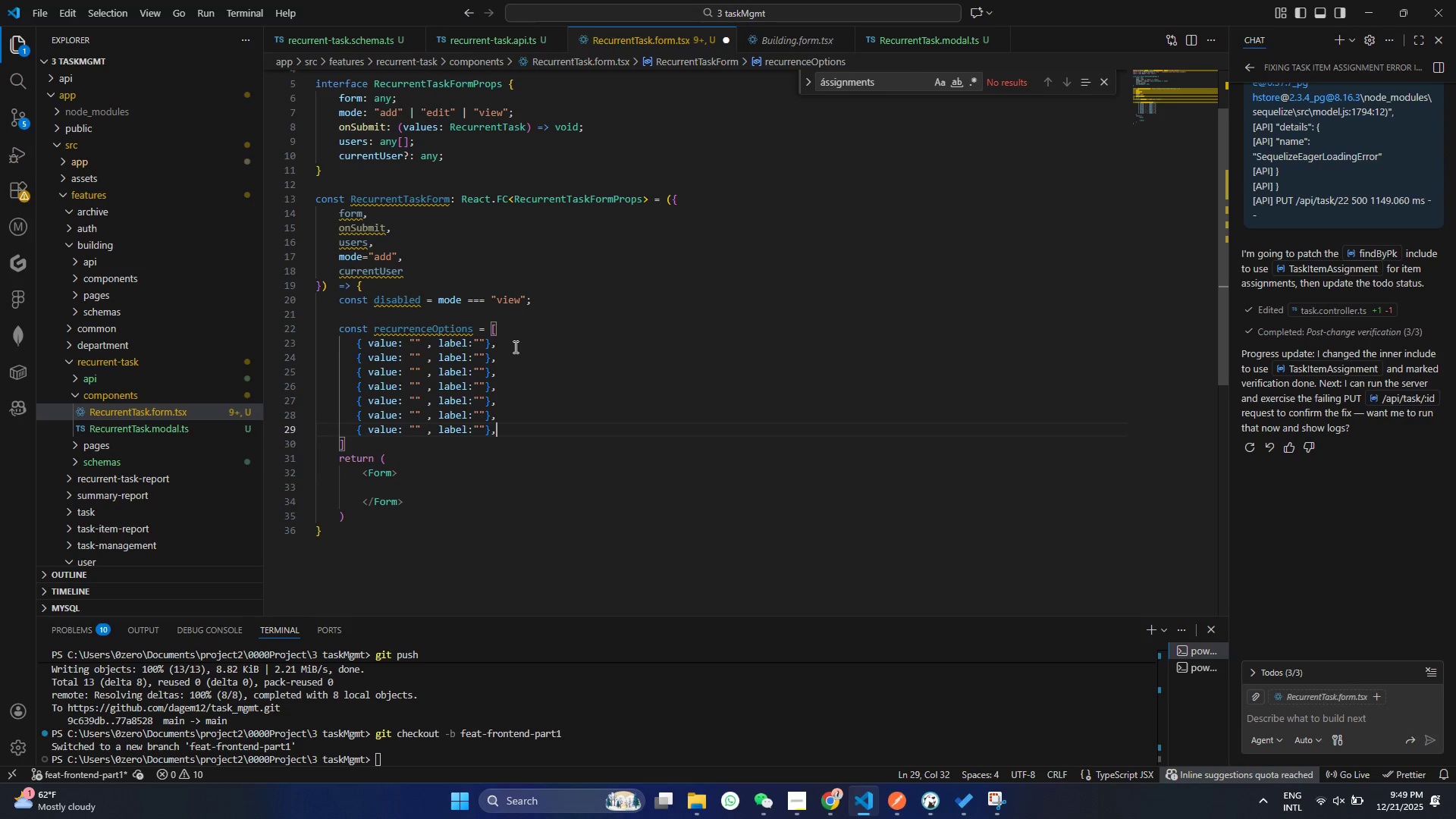 
key(Alt+Shift+ArrowDown)
 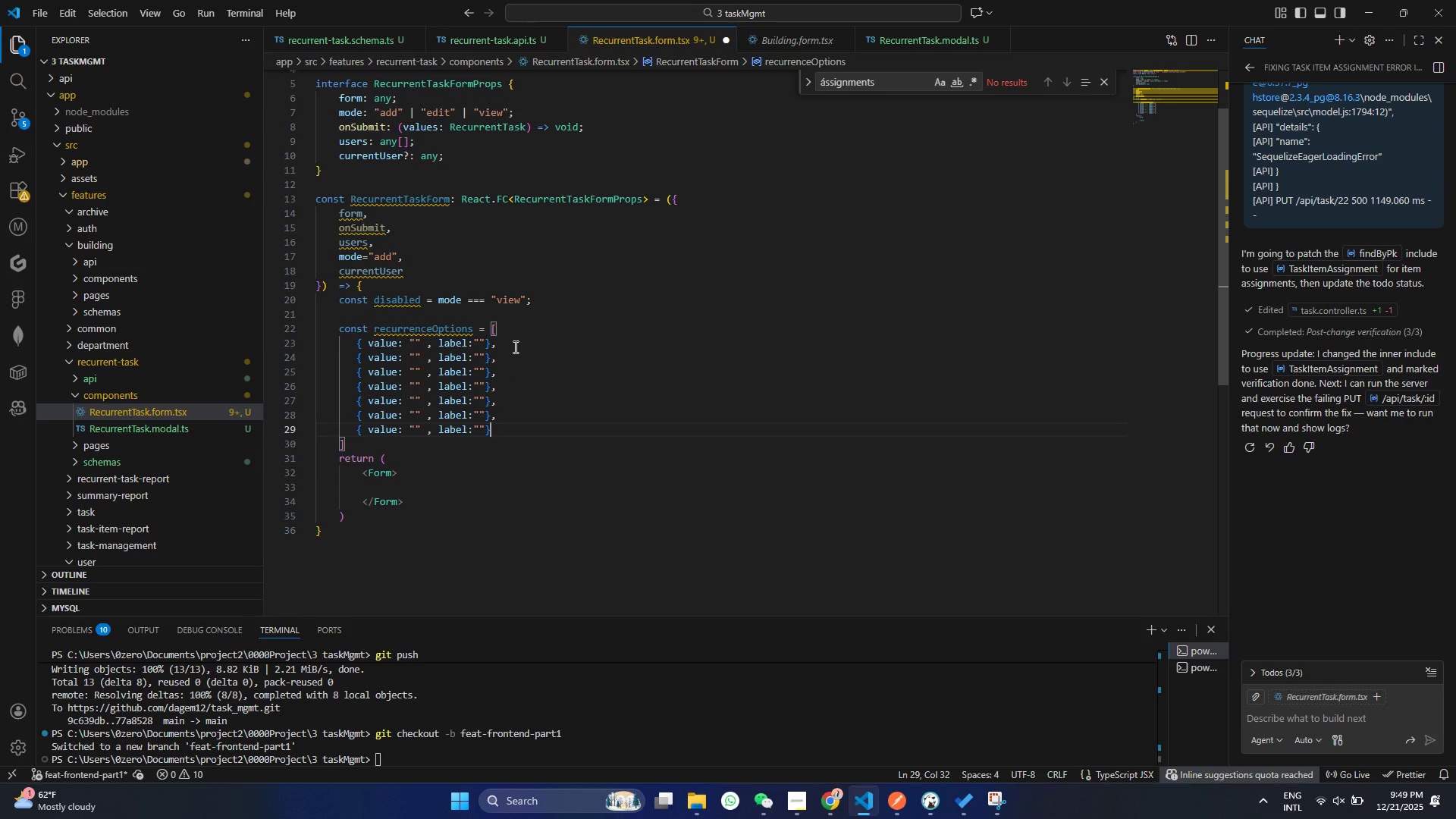 
key(Backspace)
 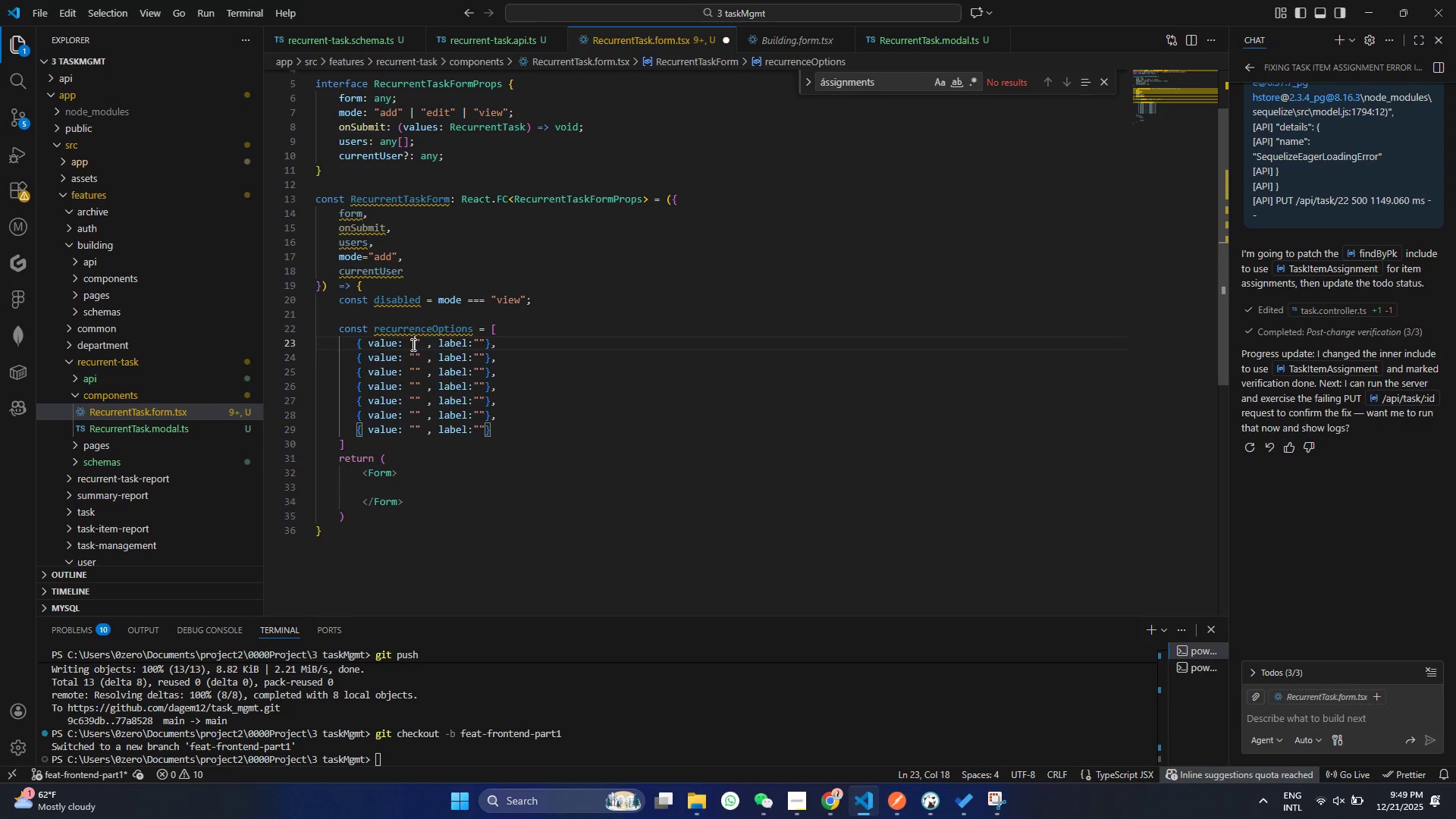 
left_click([412, 344])
 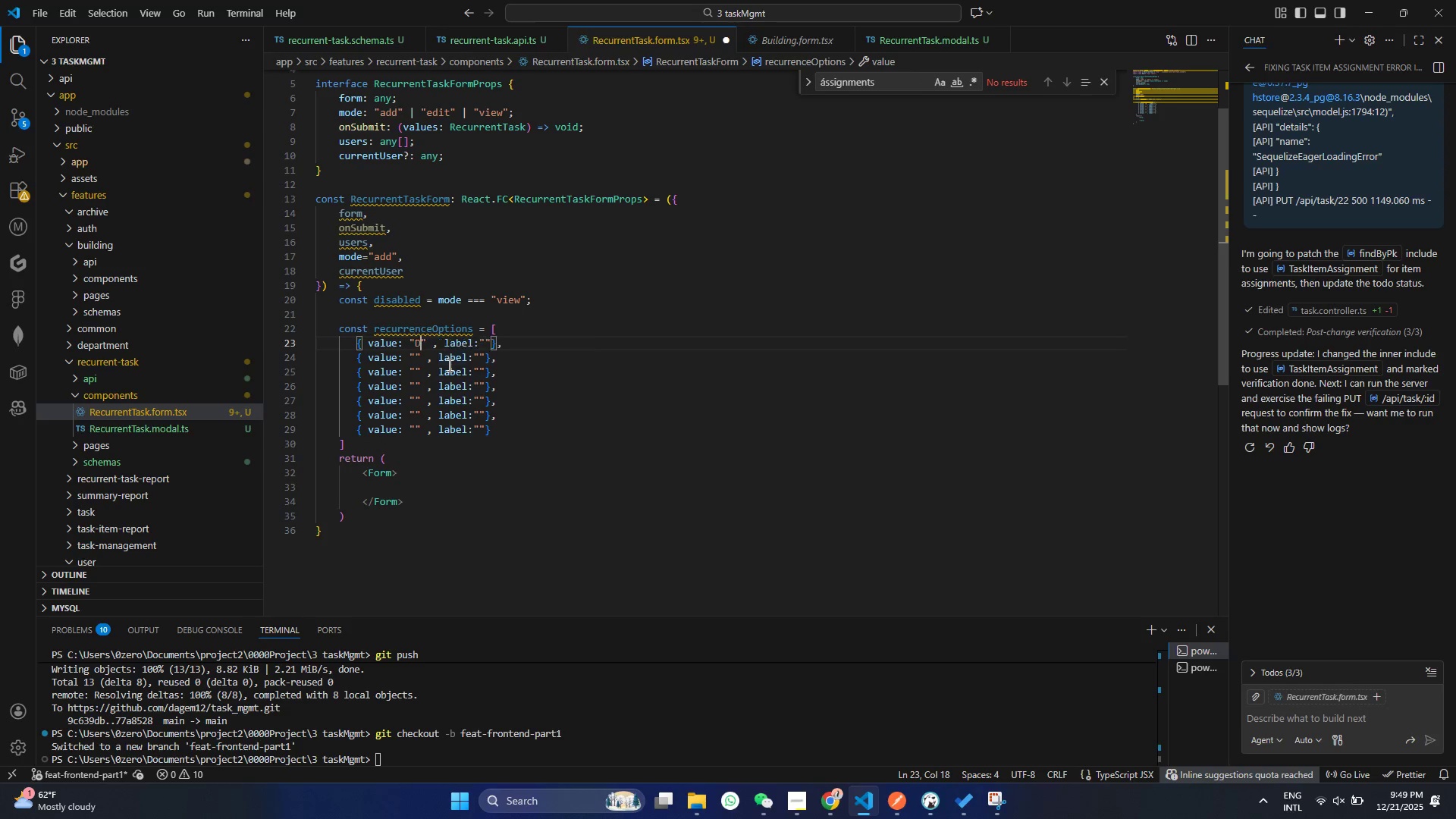 
type(DAILY)
 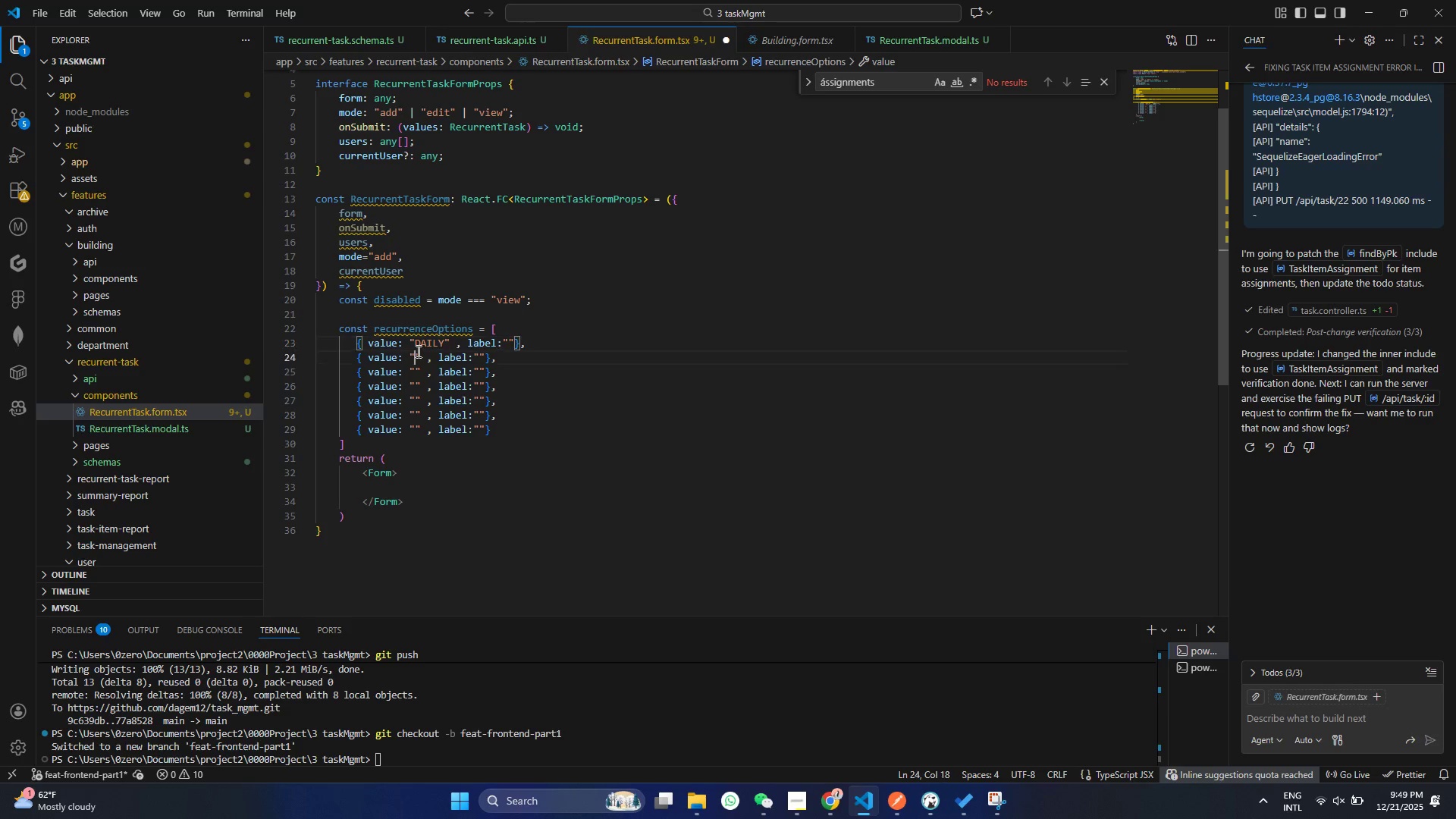 
left_click([417, 351])
 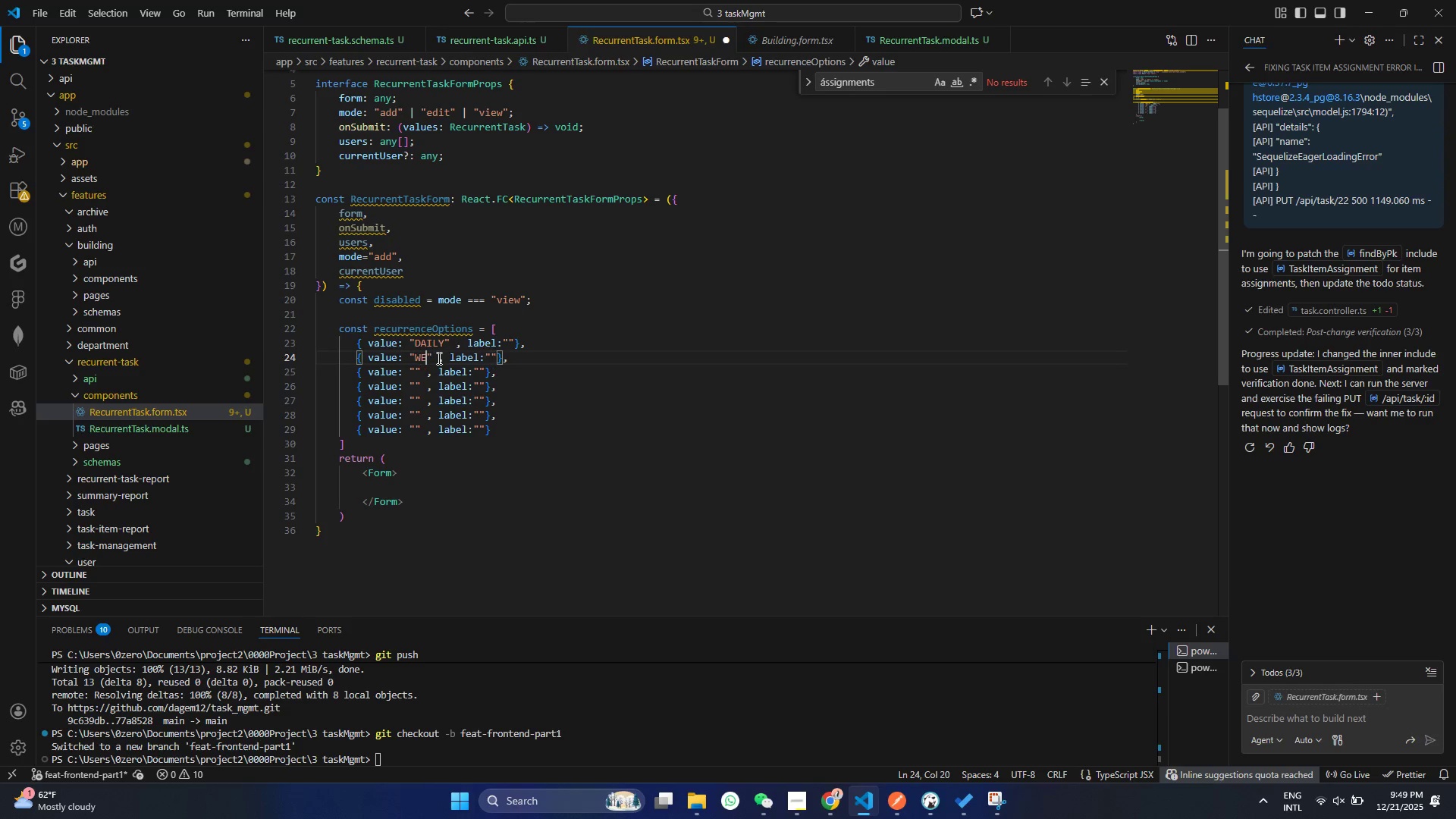 
type(WEEKLY)
 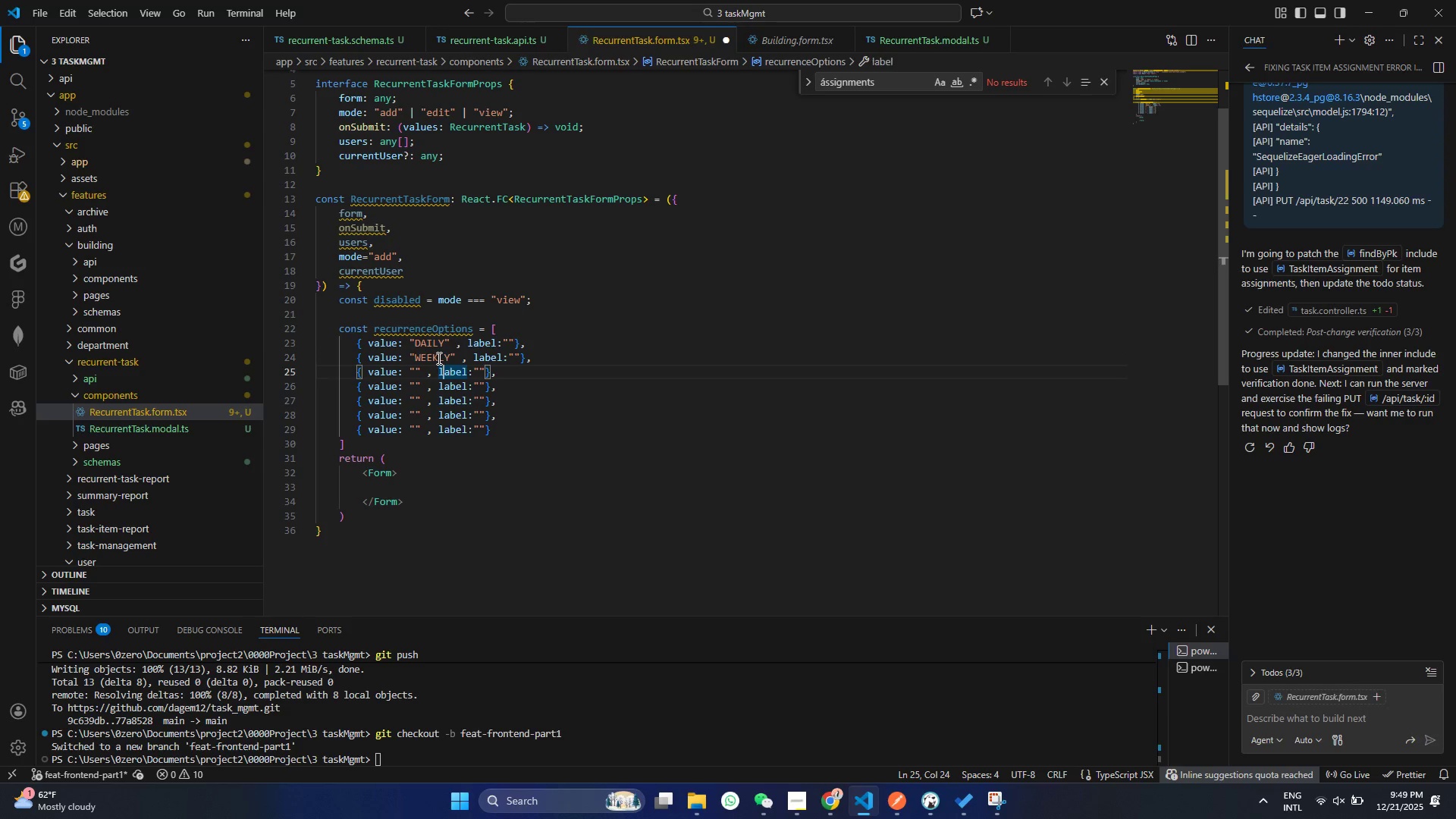 
key(ArrowDown)
 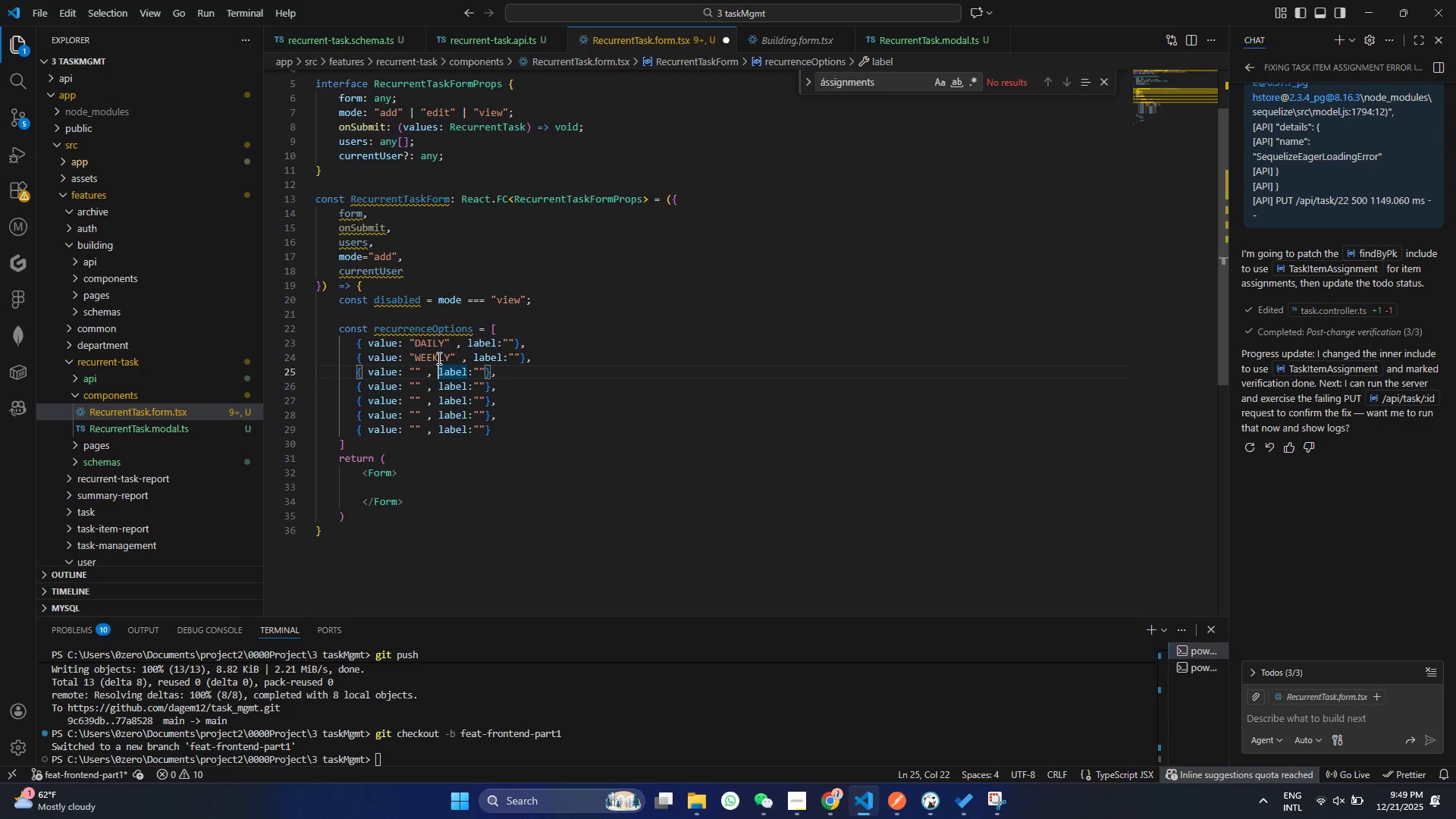 
key(ArrowLeft)
 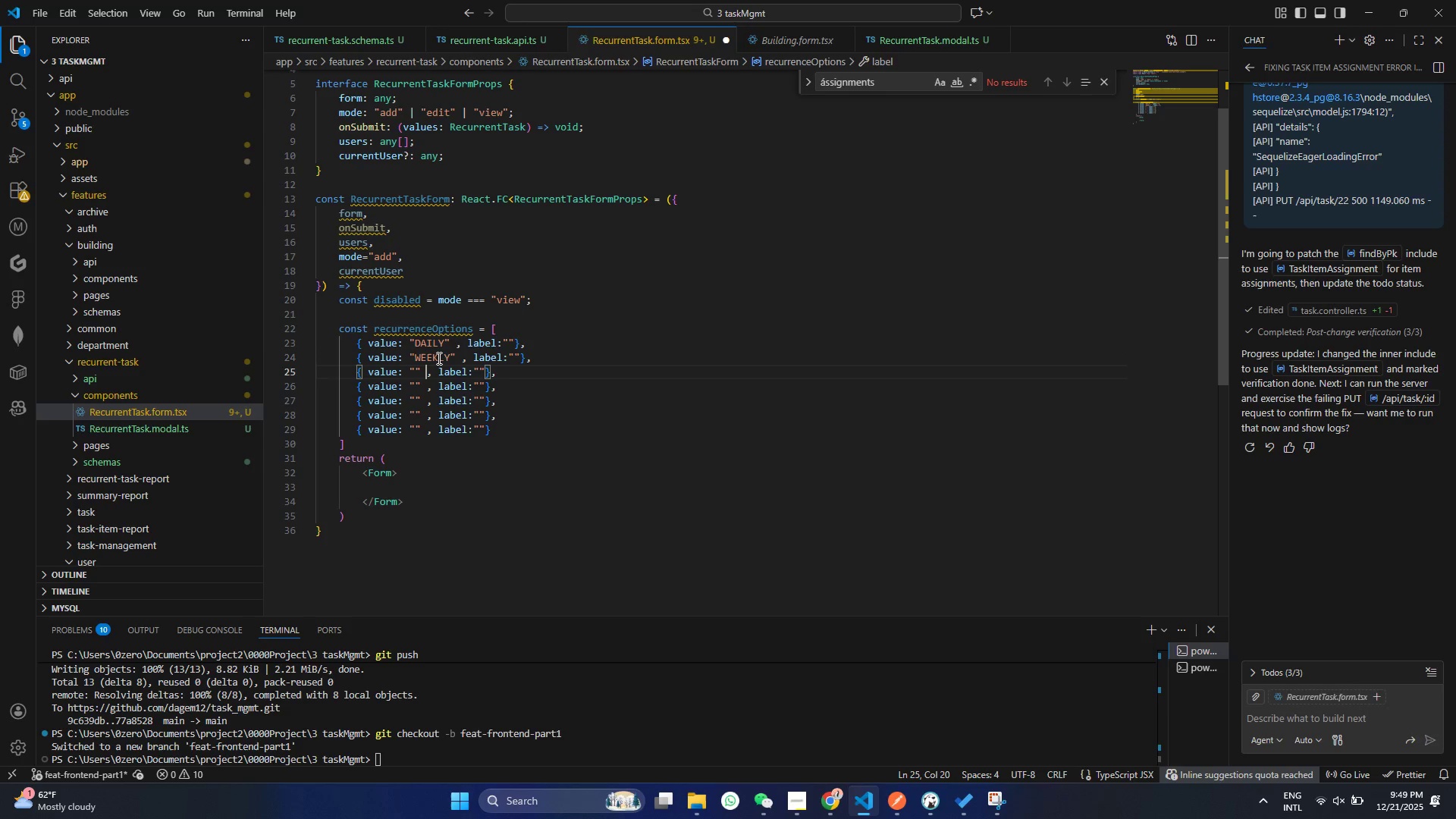 
key(ArrowLeft)
 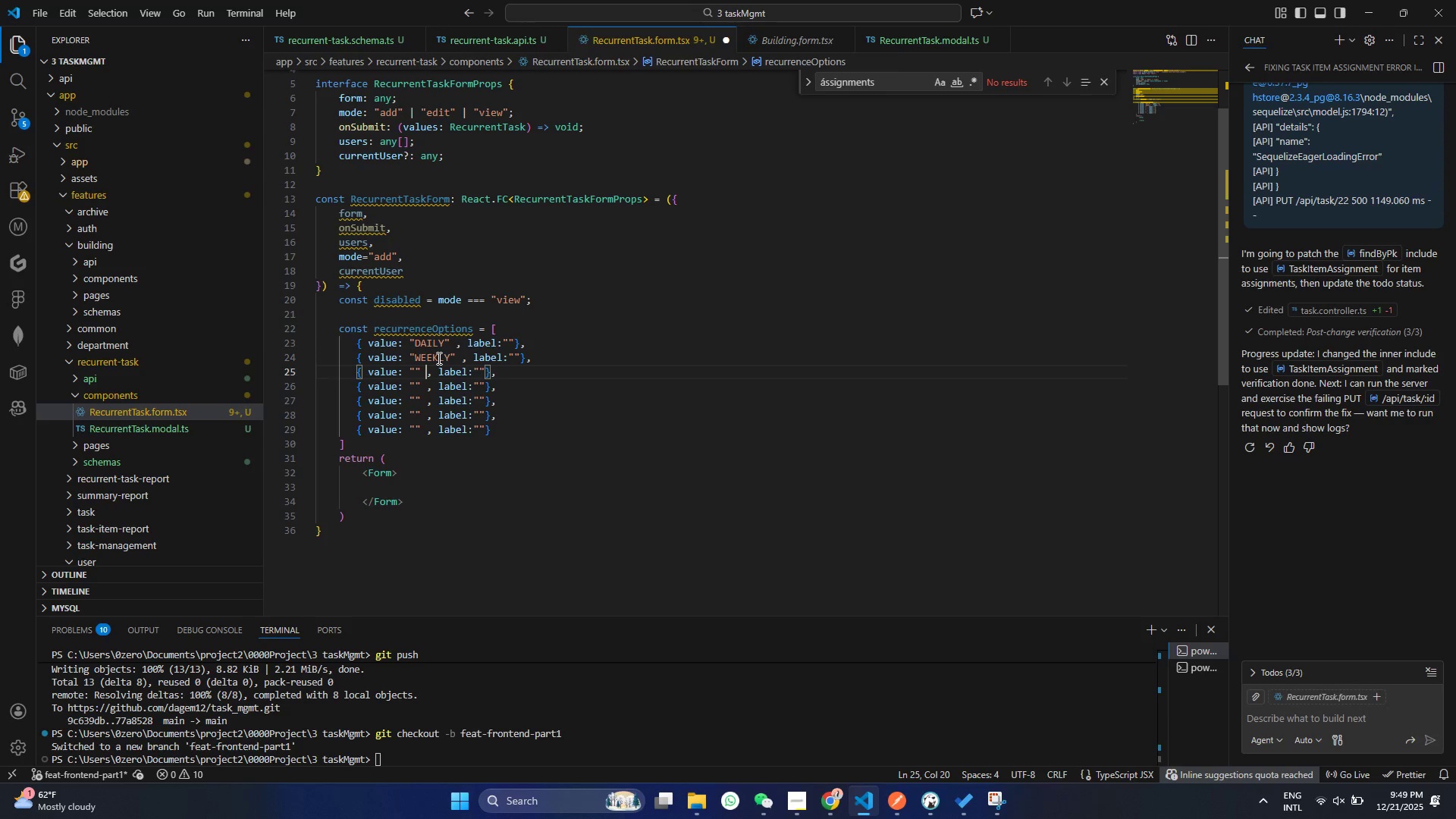 
key(ArrowLeft)
 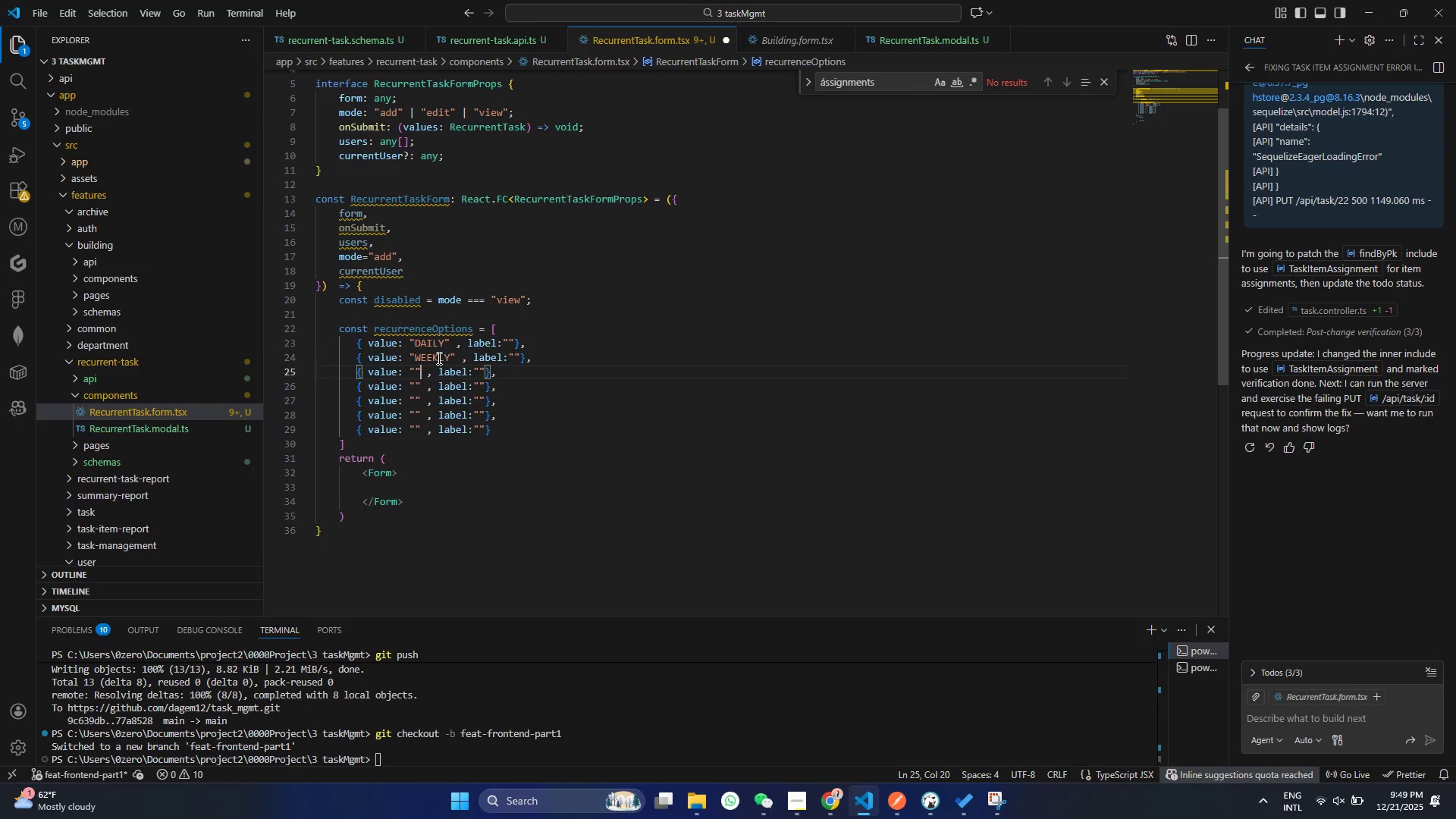 
key(ArrowLeft)
 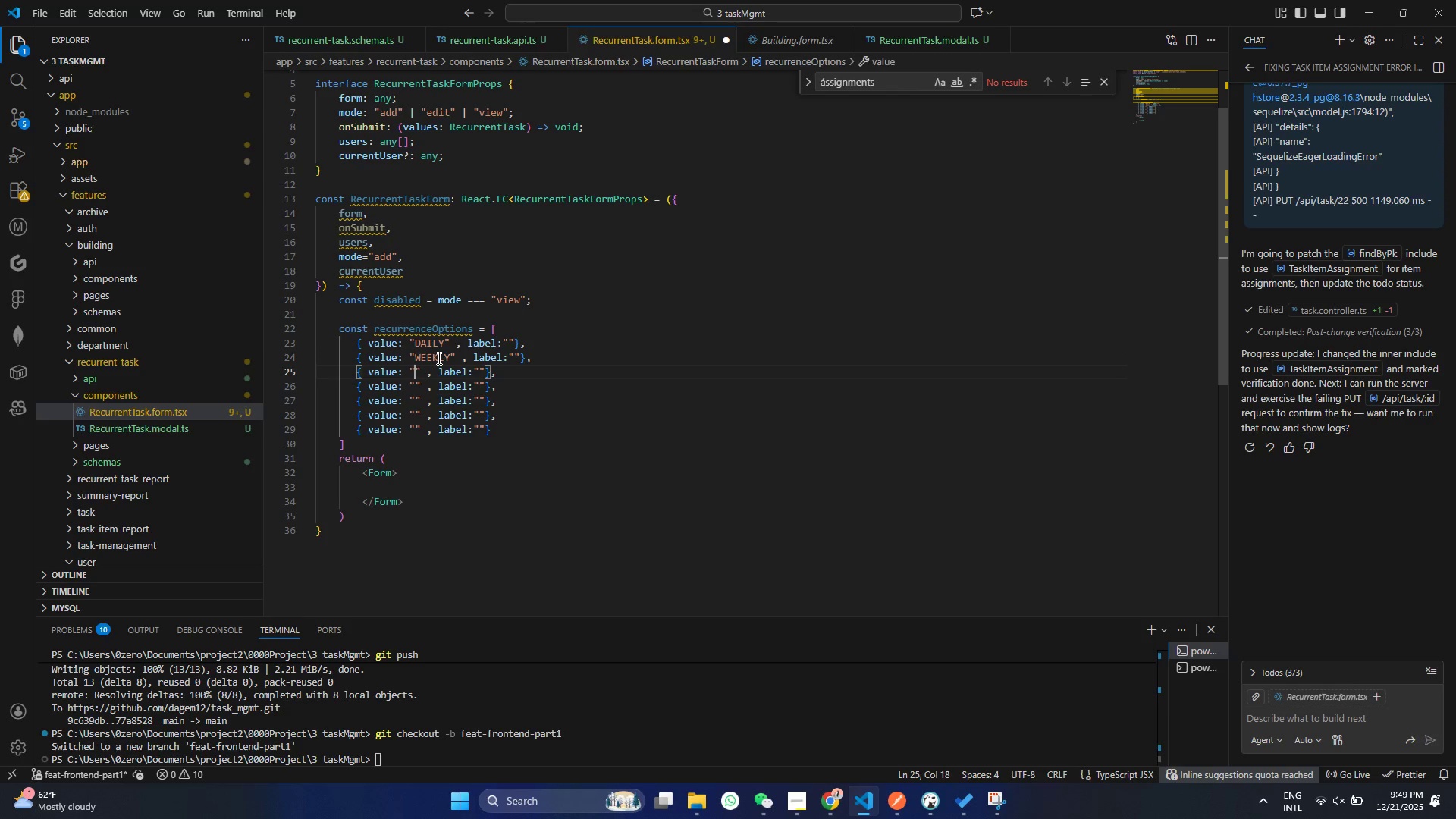 
key(ArrowLeft)
 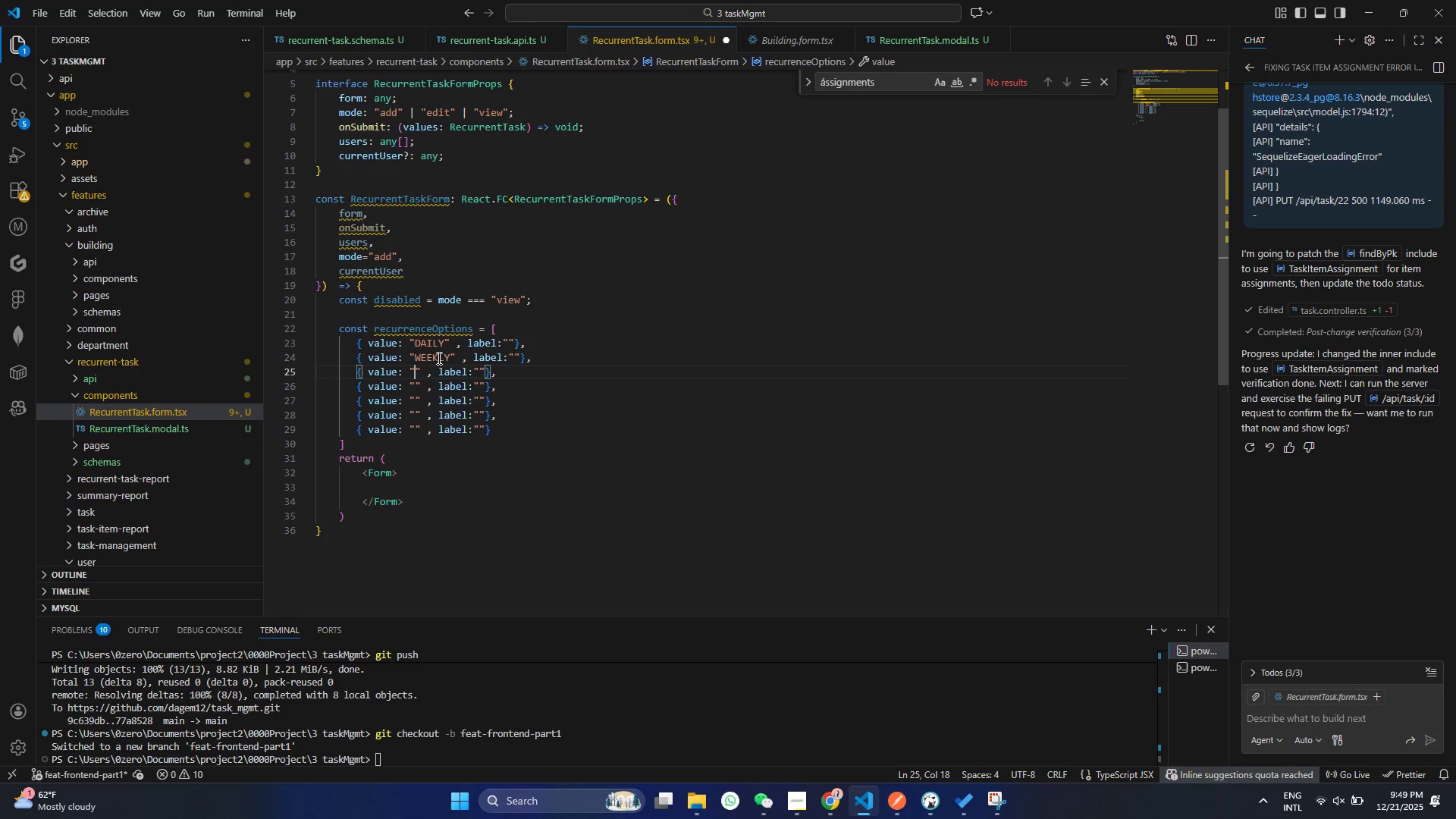 
key(ArrowLeft)
 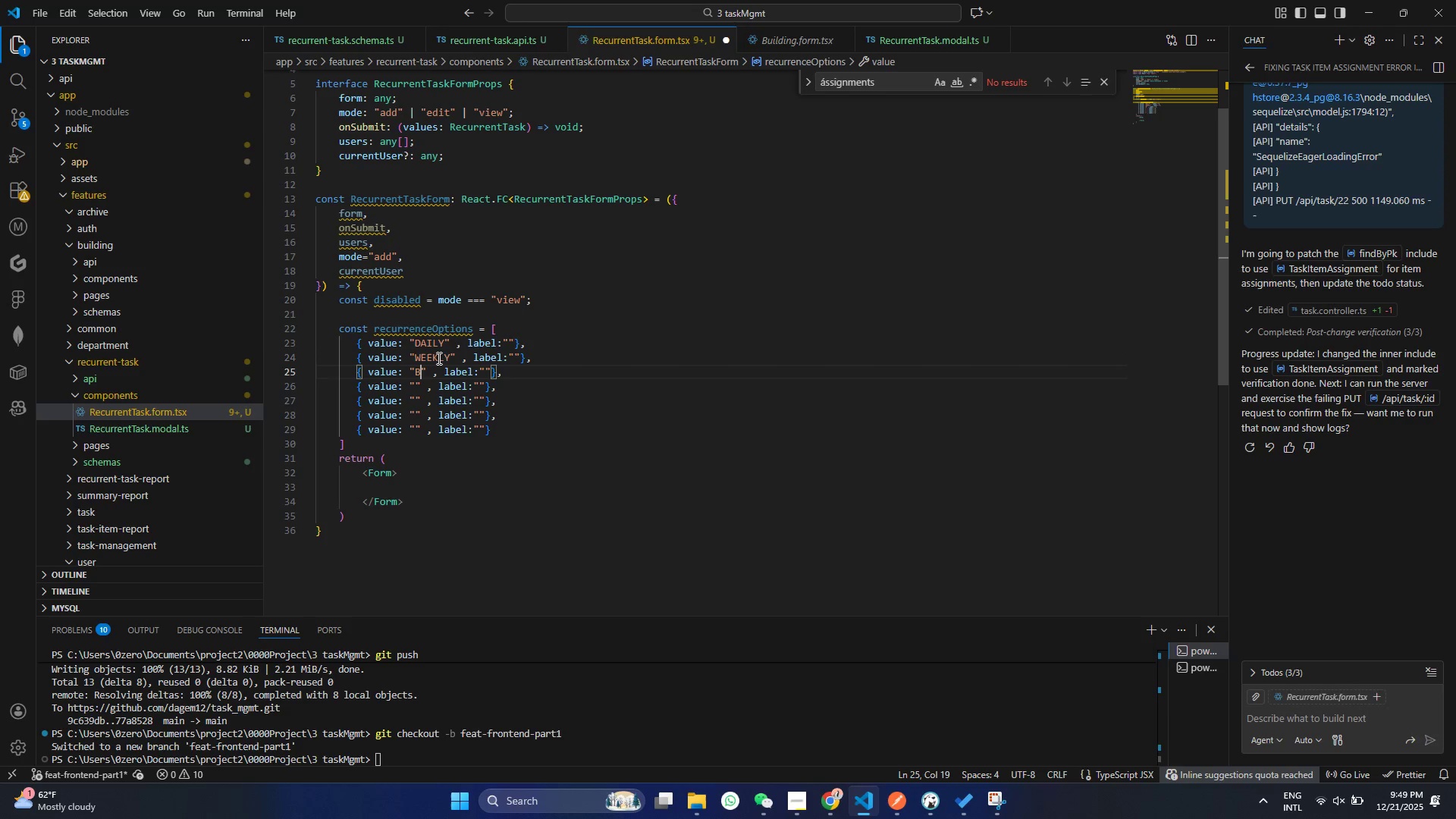 
type(BIWEEKLY)
 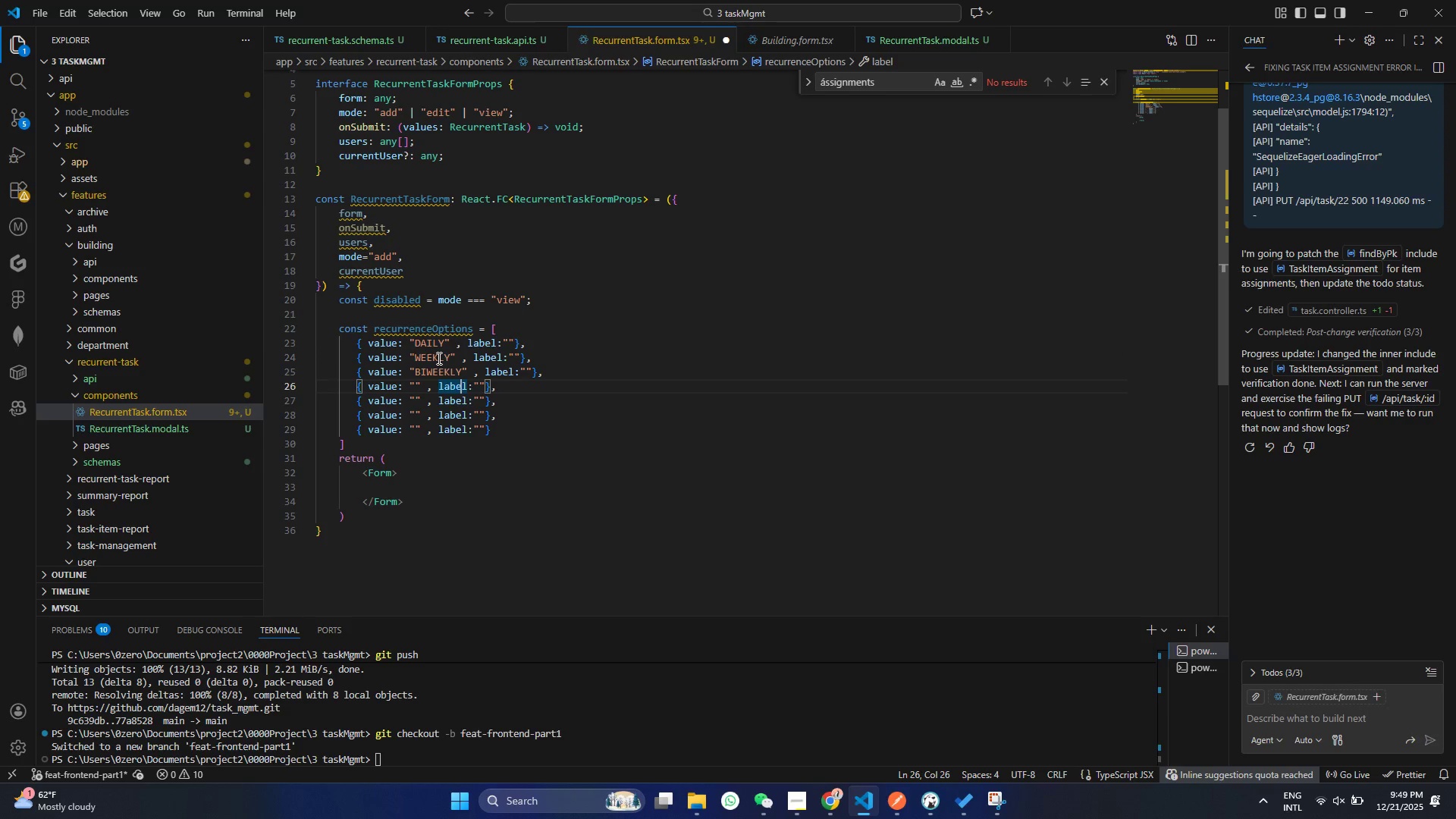 
key(ArrowDown)
 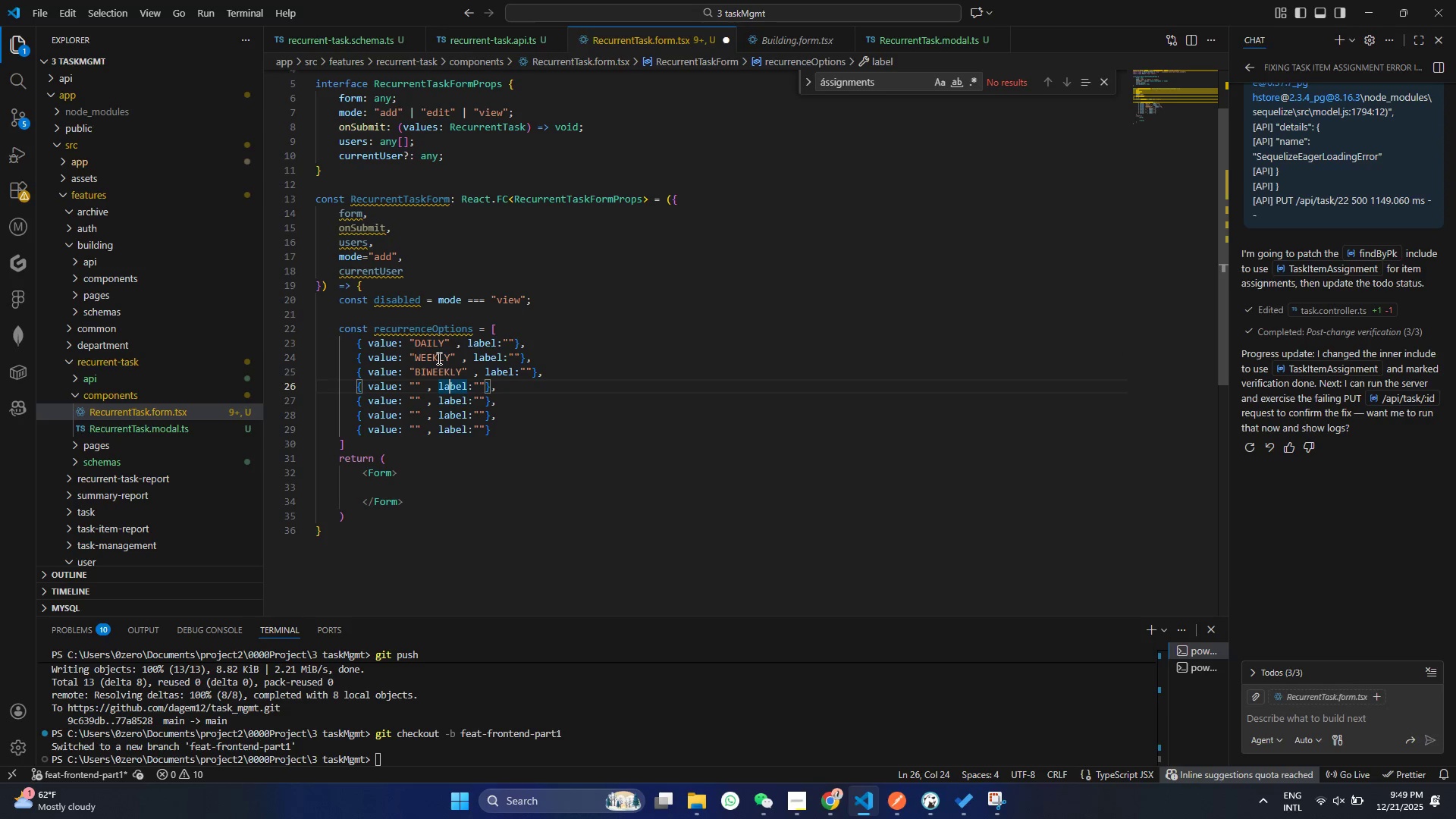 
key(ArrowLeft)
 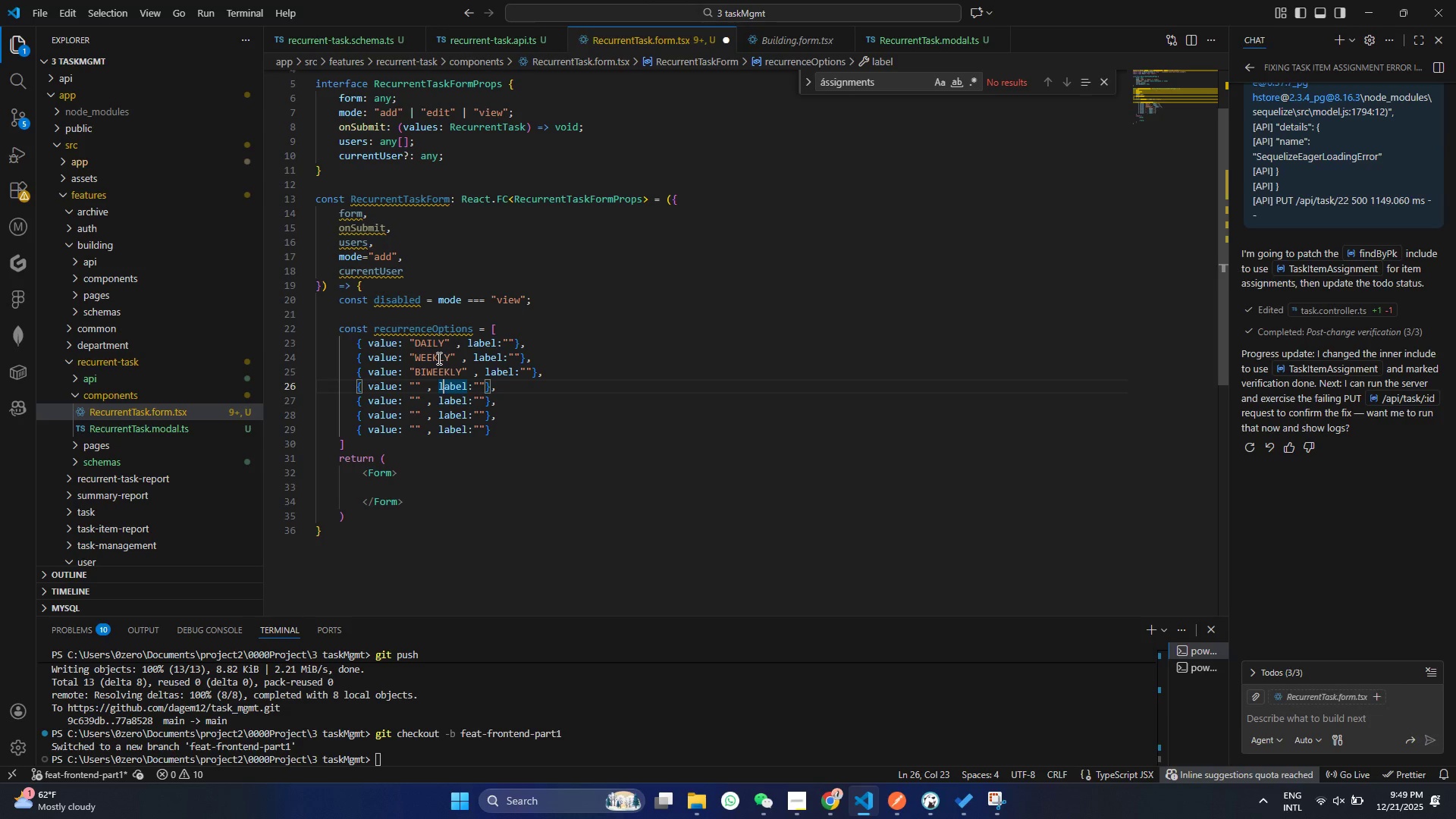 
key(ArrowLeft)
 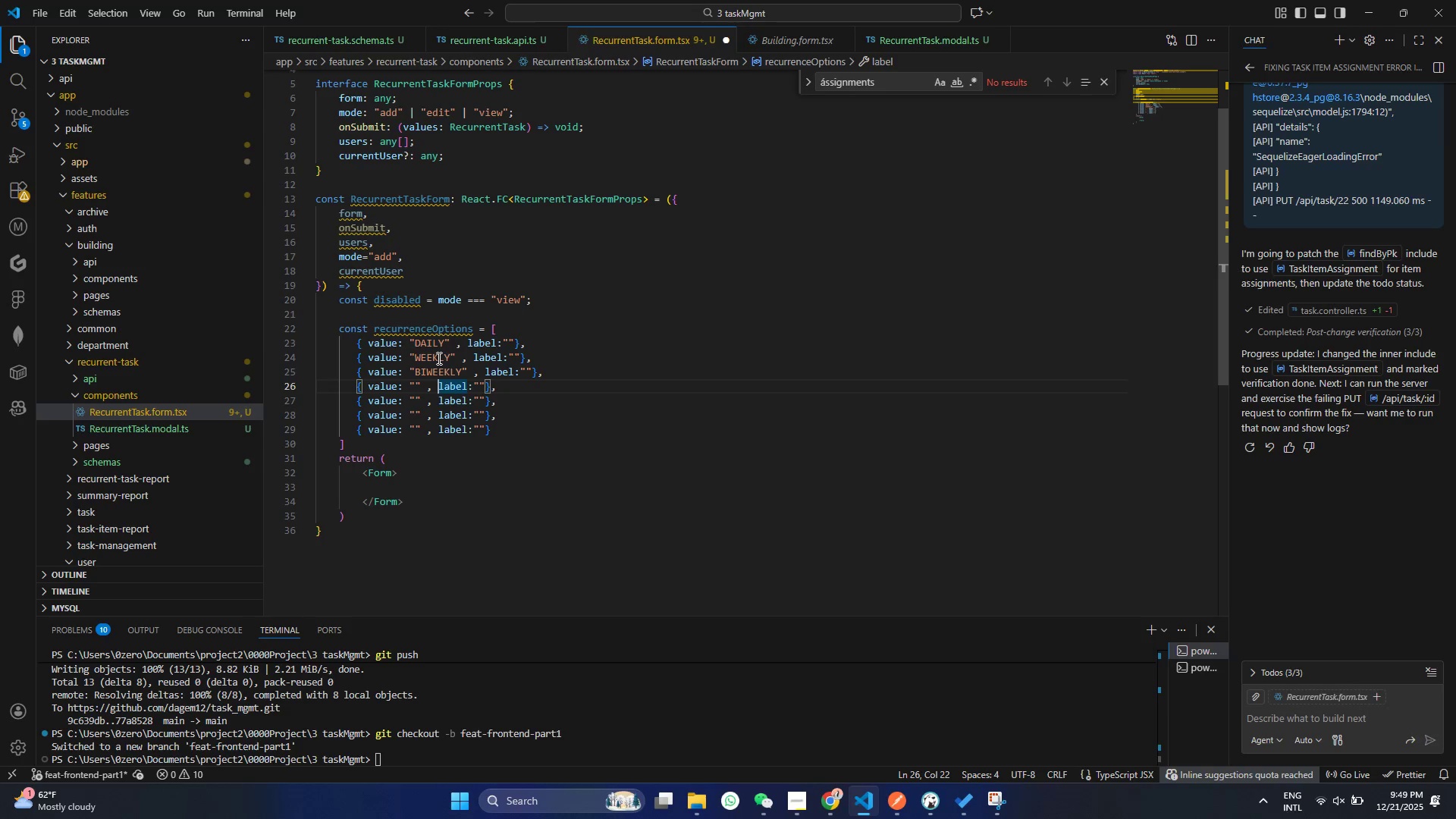 
key(ArrowLeft)
 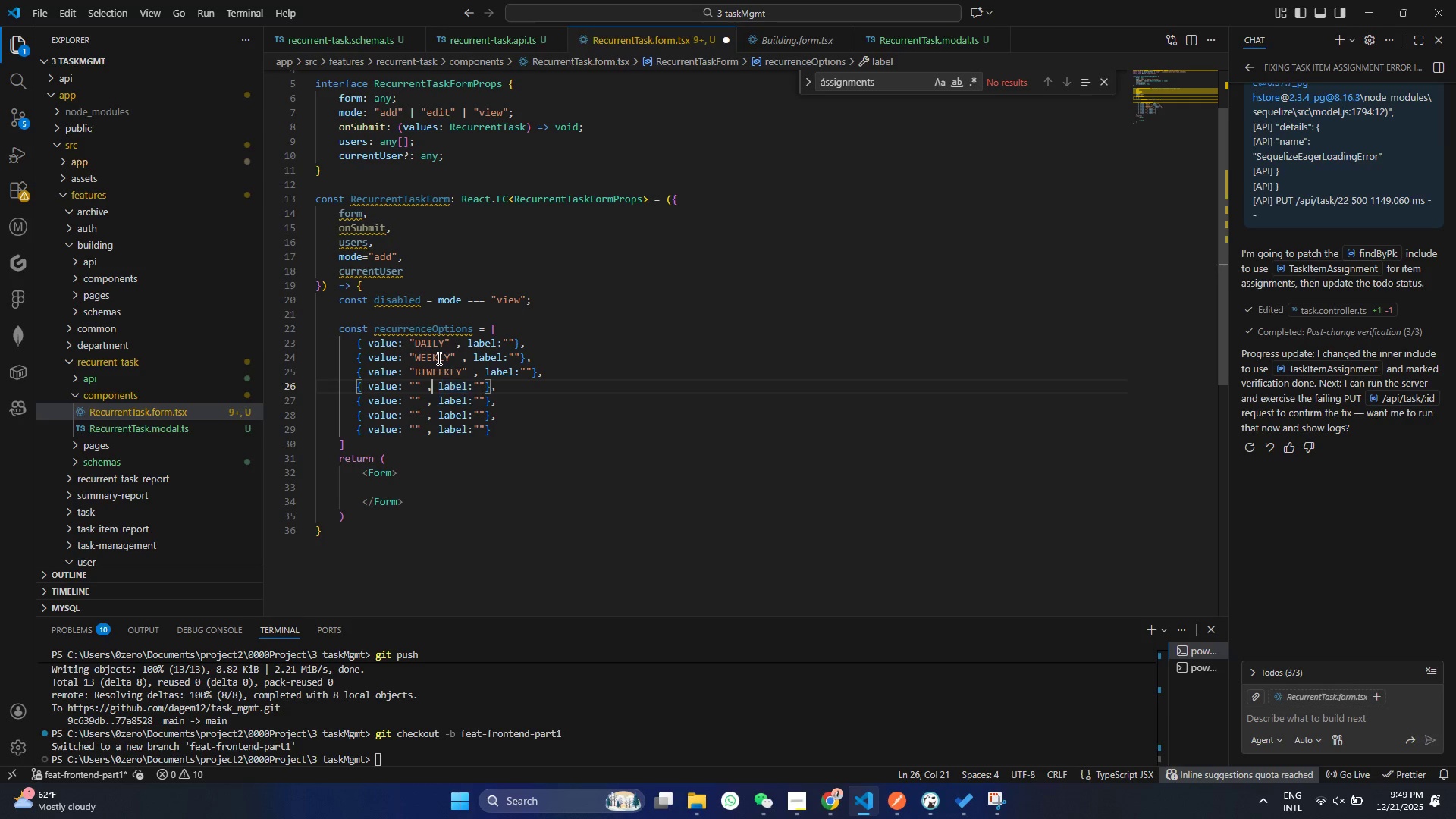 
key(ArrowLeft)
 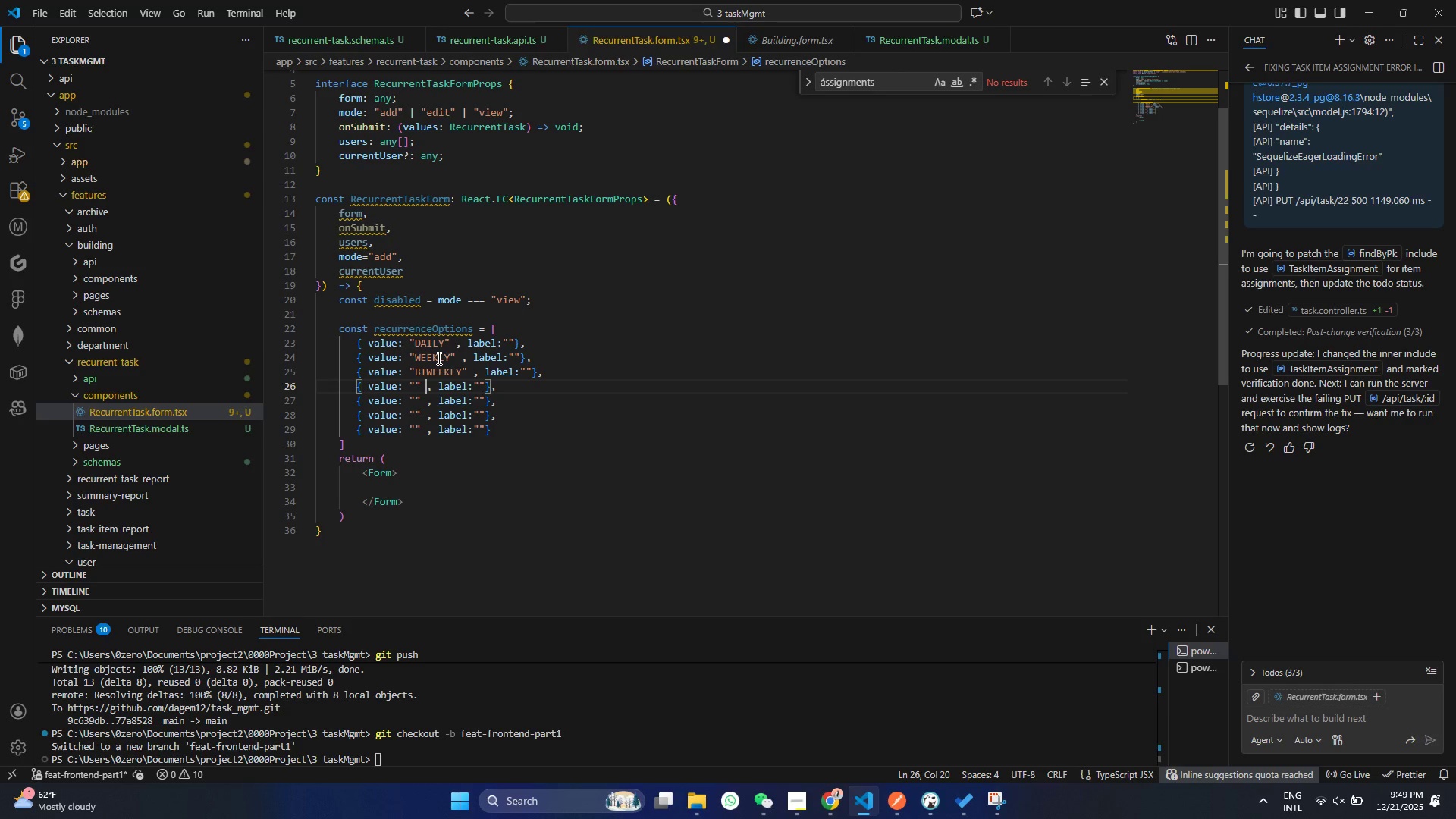 
key(ArrowLeft)
 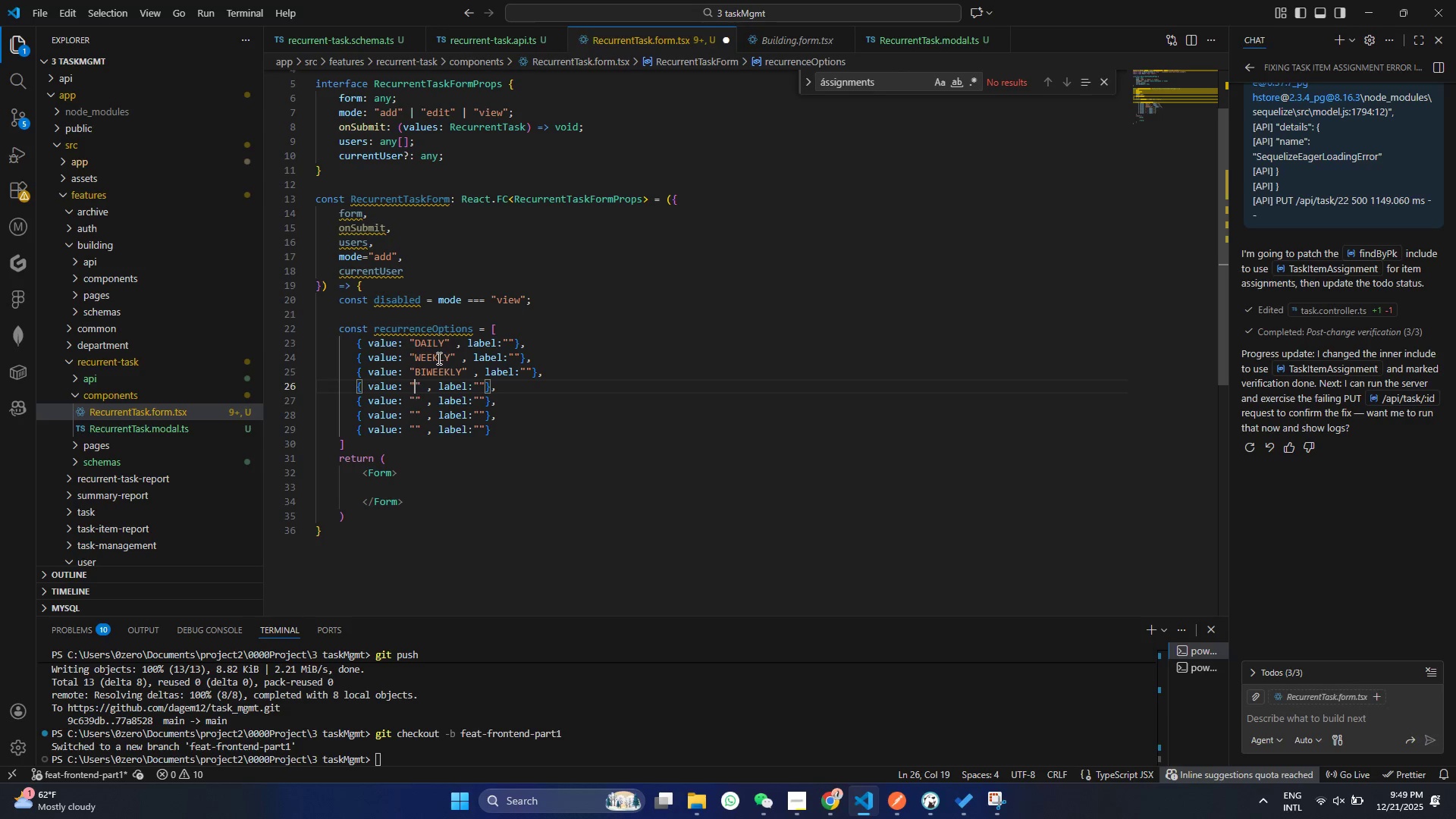 
key(ArrowLeft)
 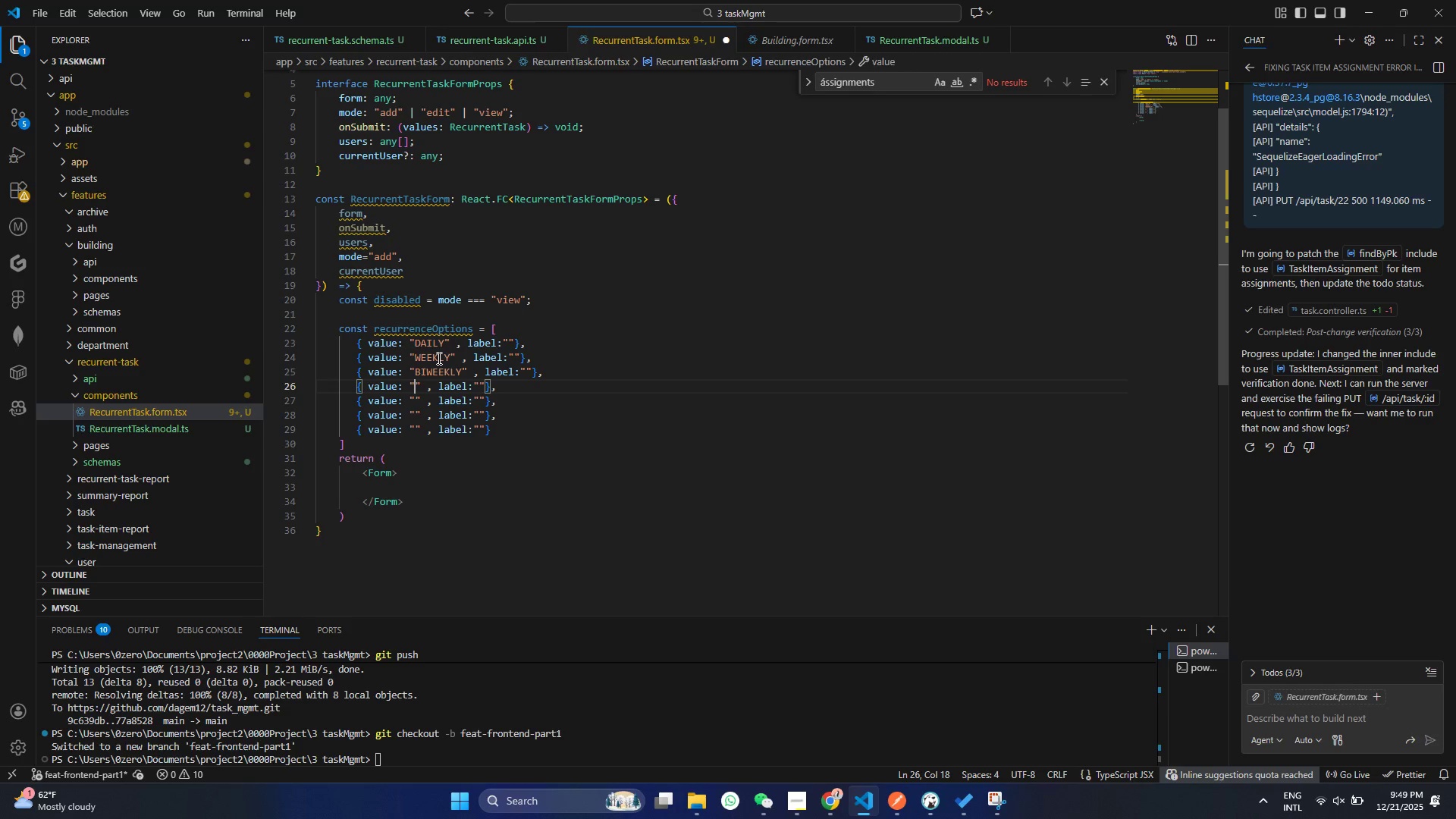 
key(ArrowLeft)
 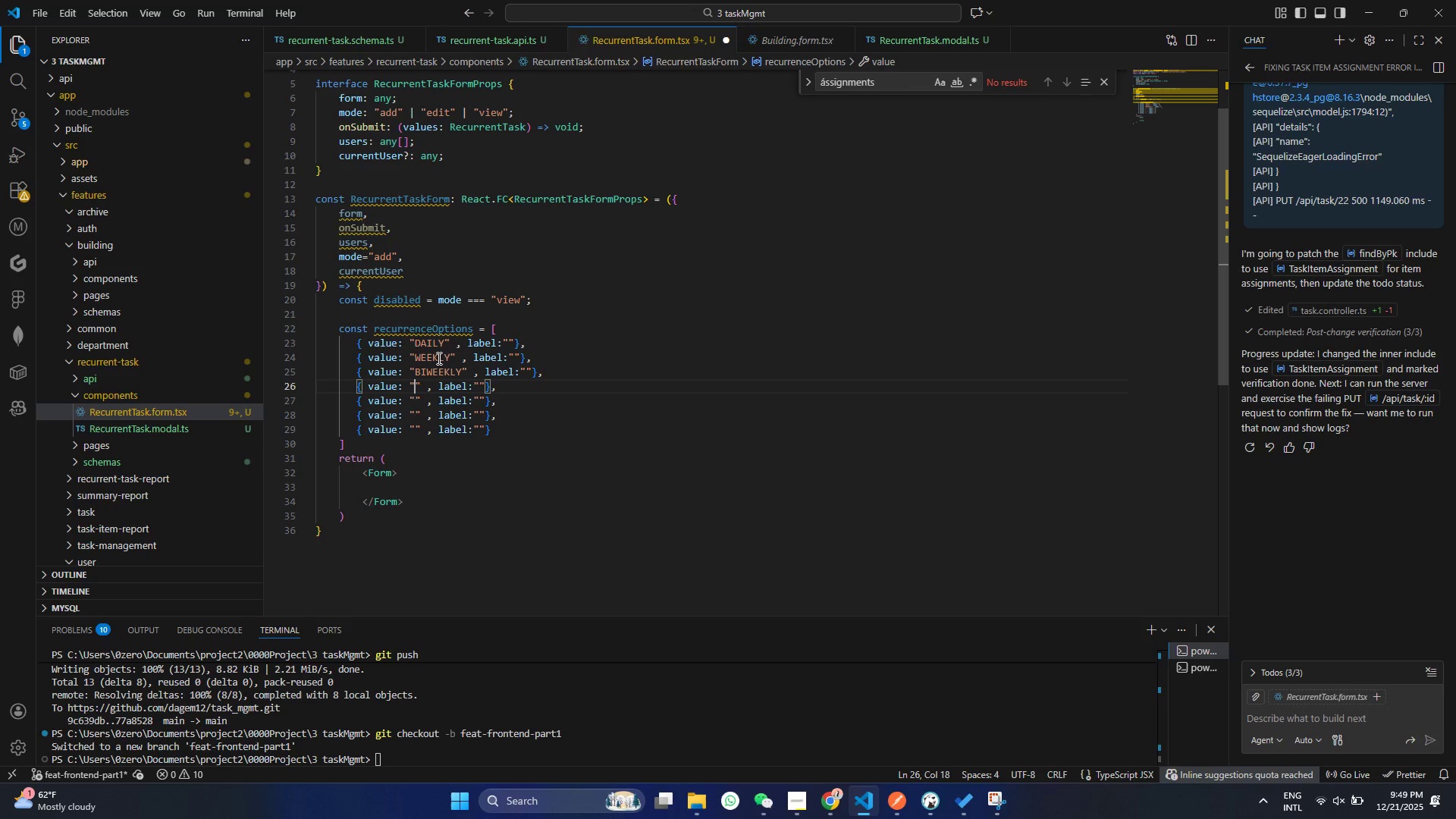 
key(ArrowLeft)
 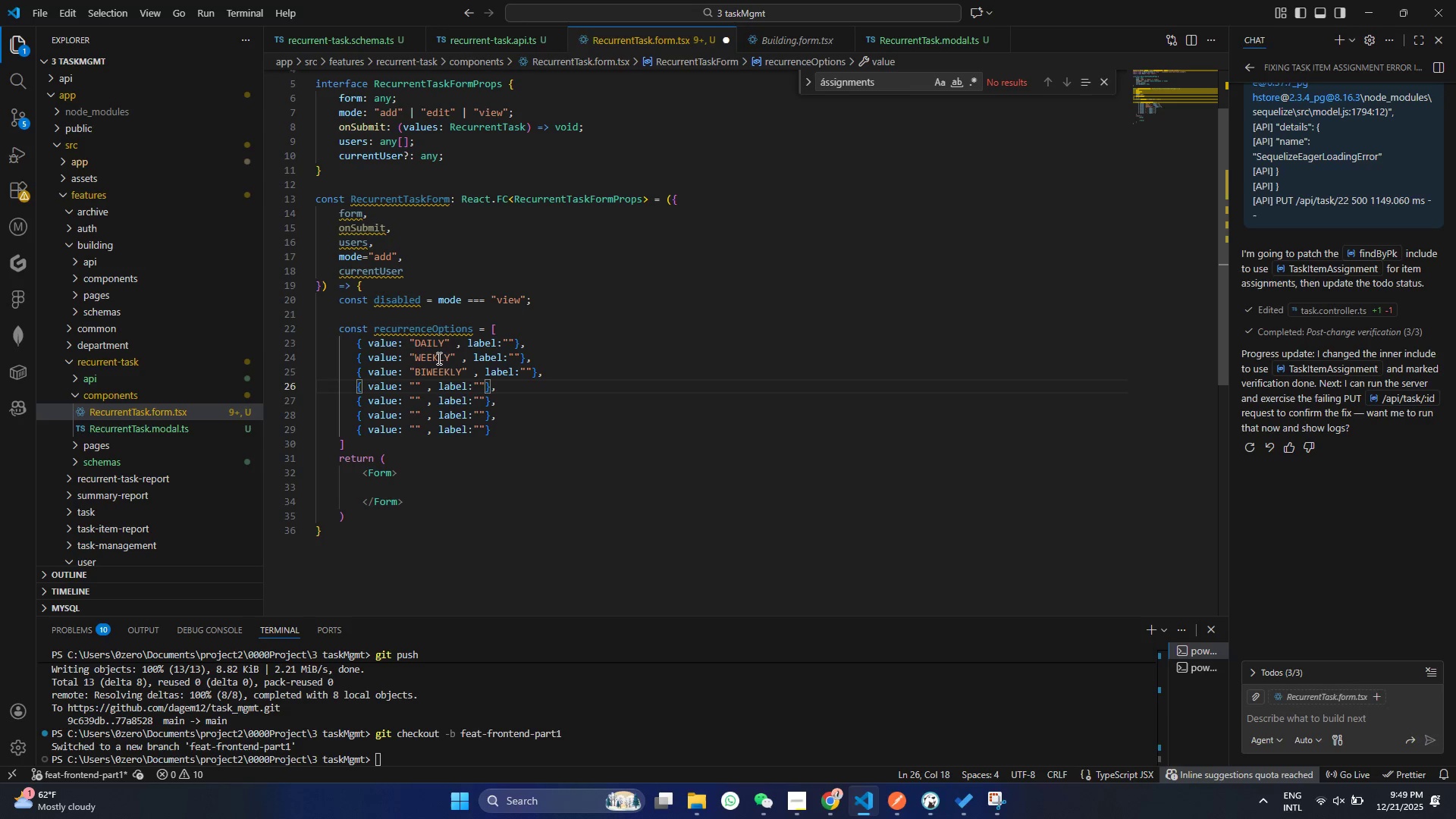 
type(MONTHLY)
 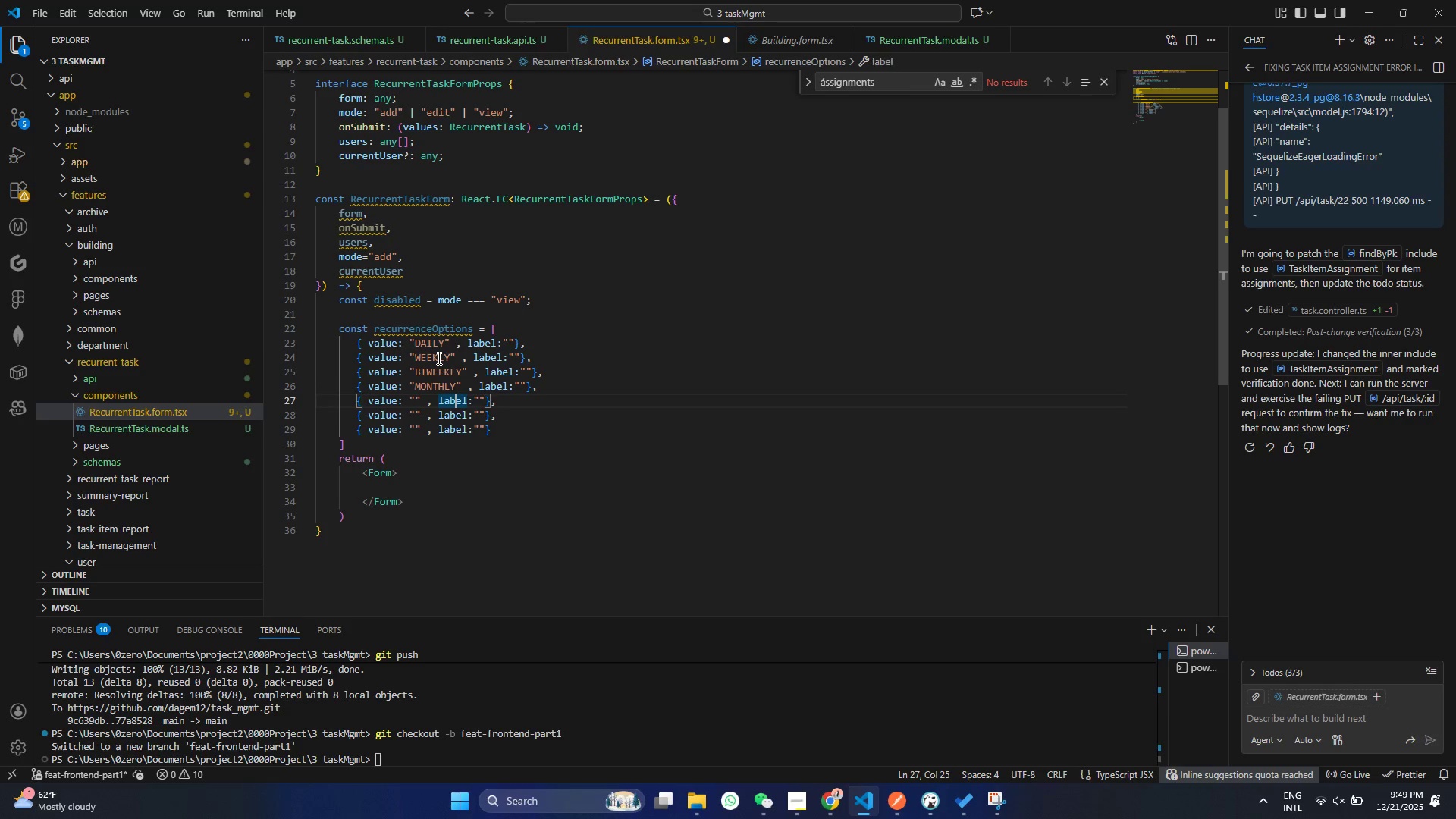 
key(ArrowDown)
 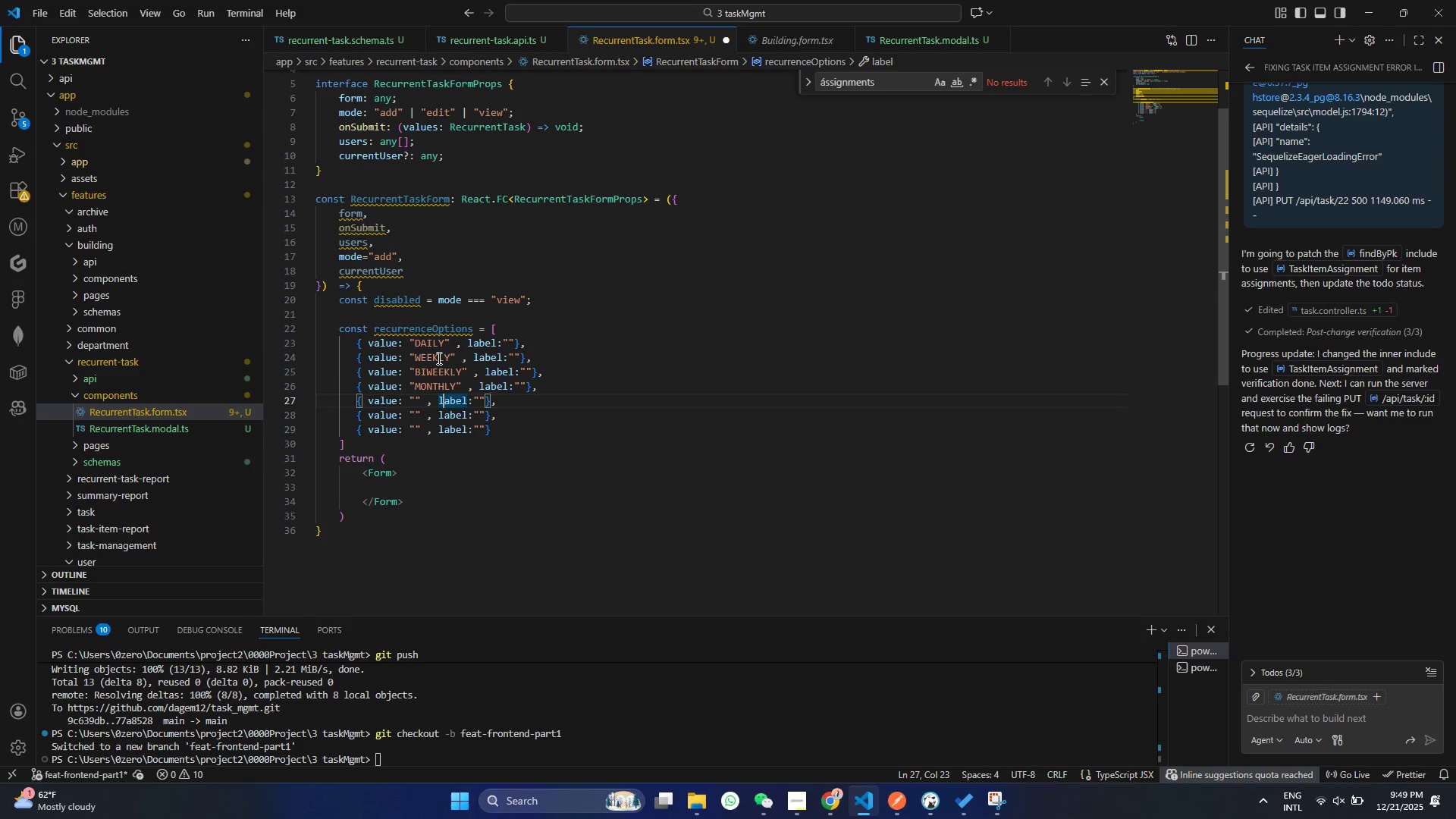 
key(ArrowLeft)
 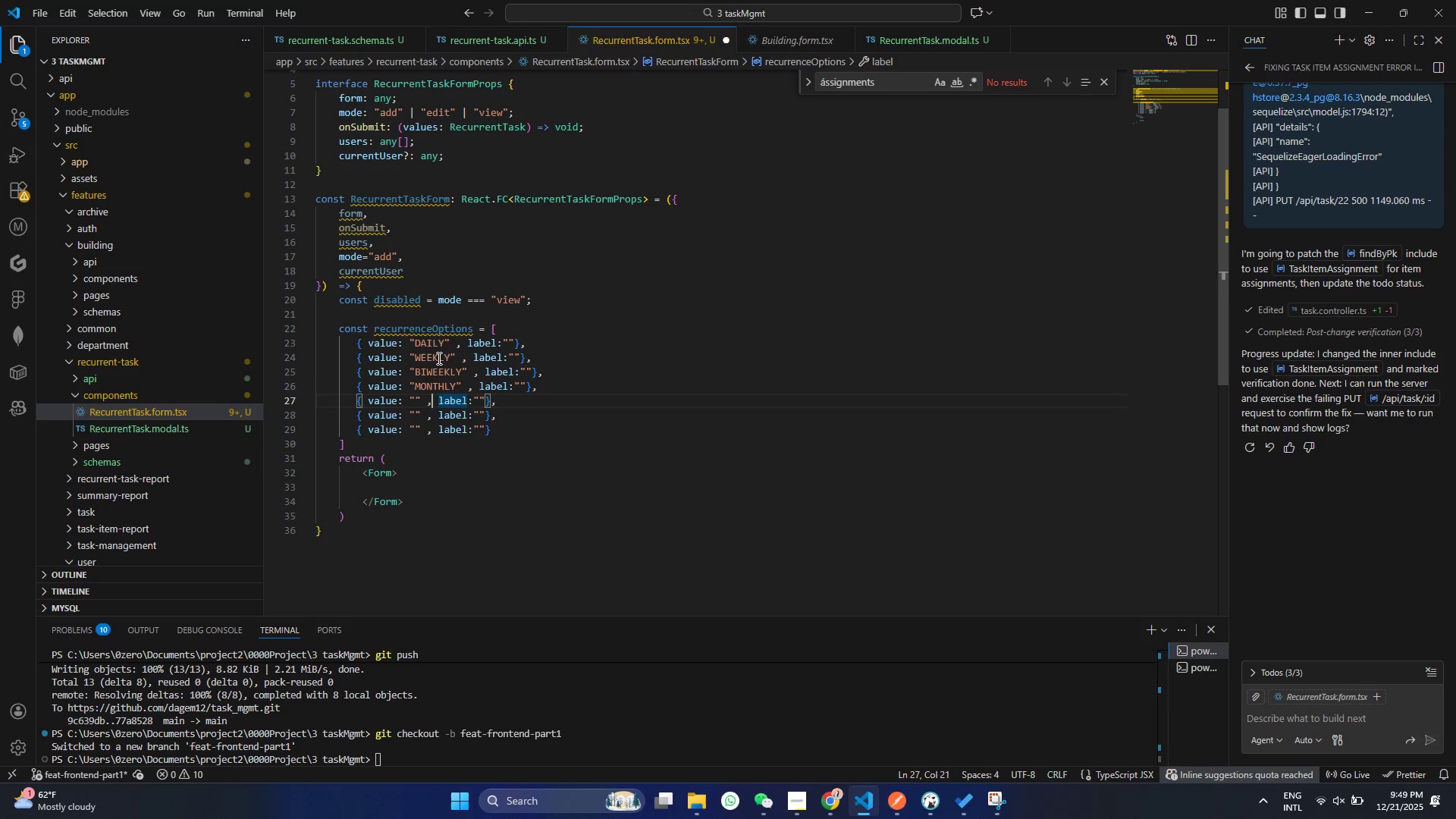 
key(ArrowLeft)
 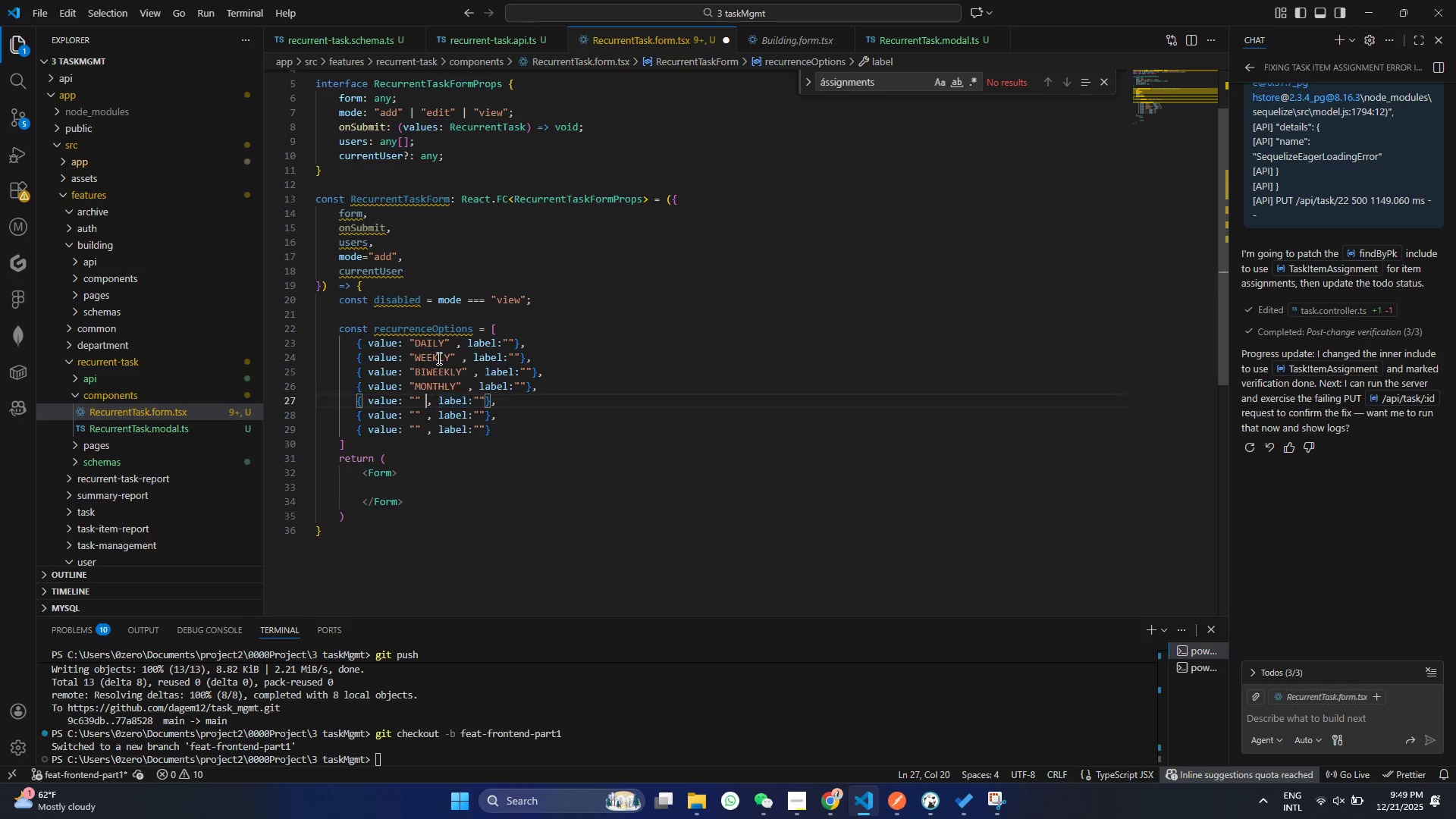 
key(ArrowLeft)
 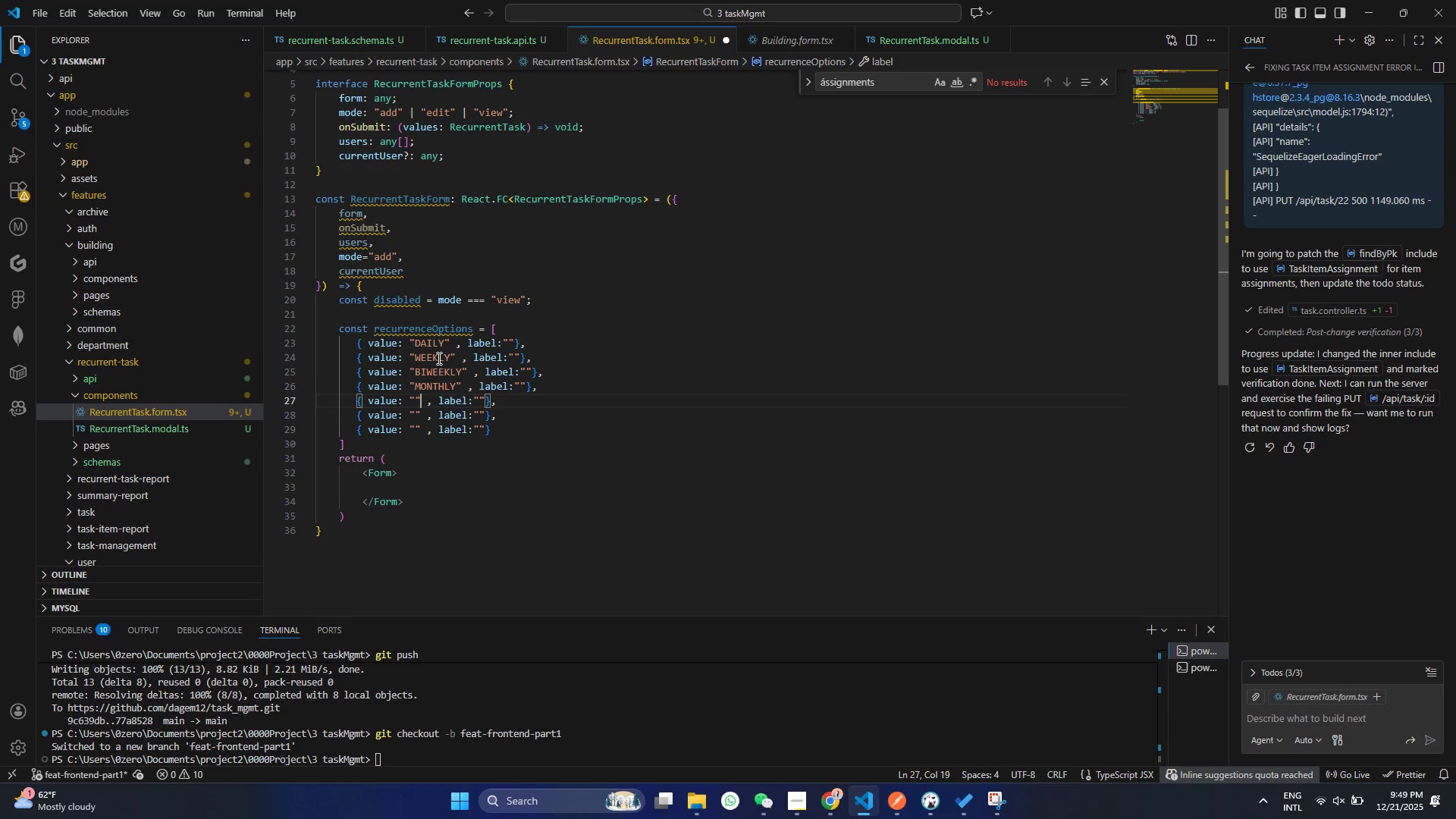 
key(ArrowLeft)
 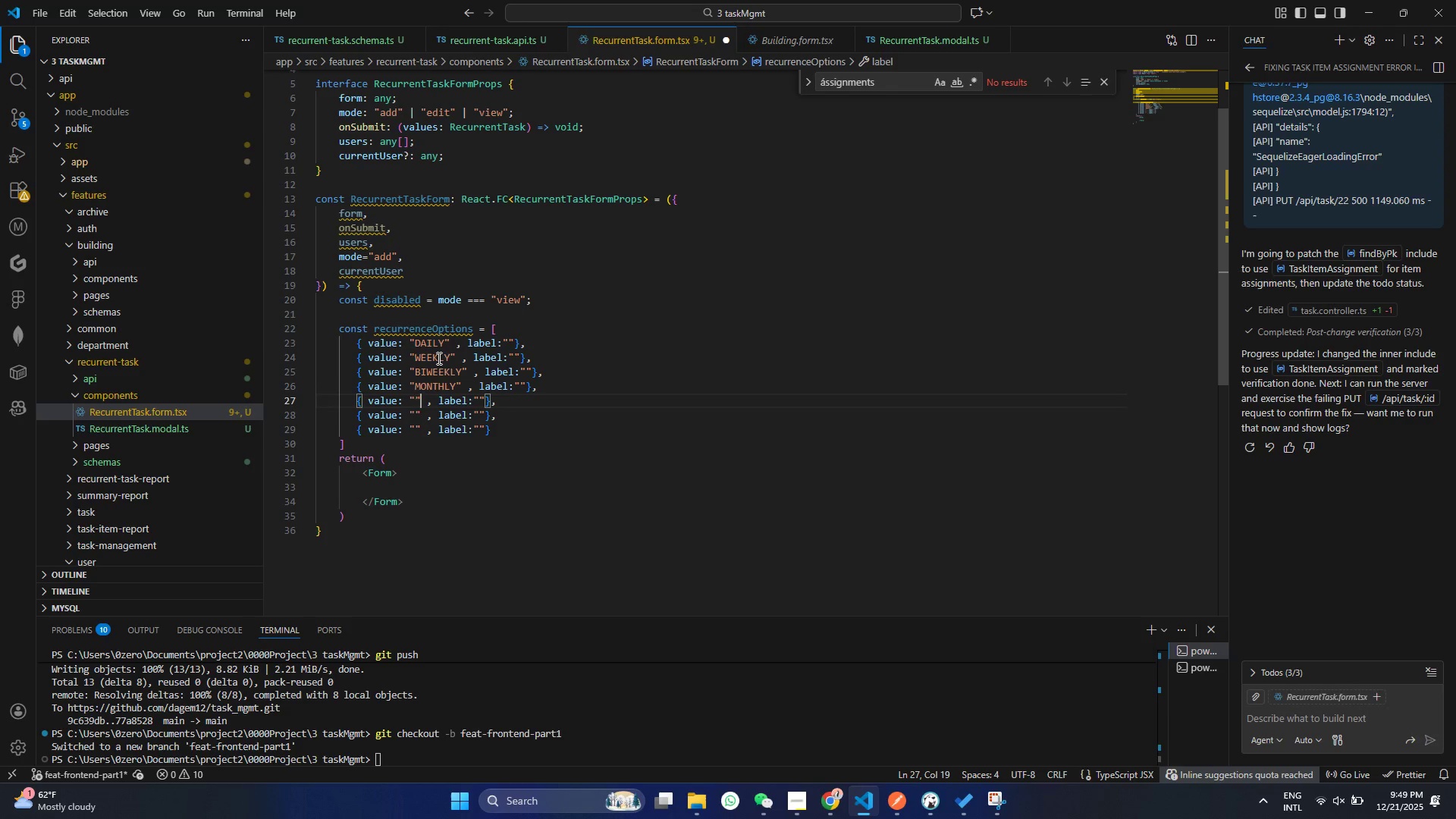 
key(ArrowLeft)
 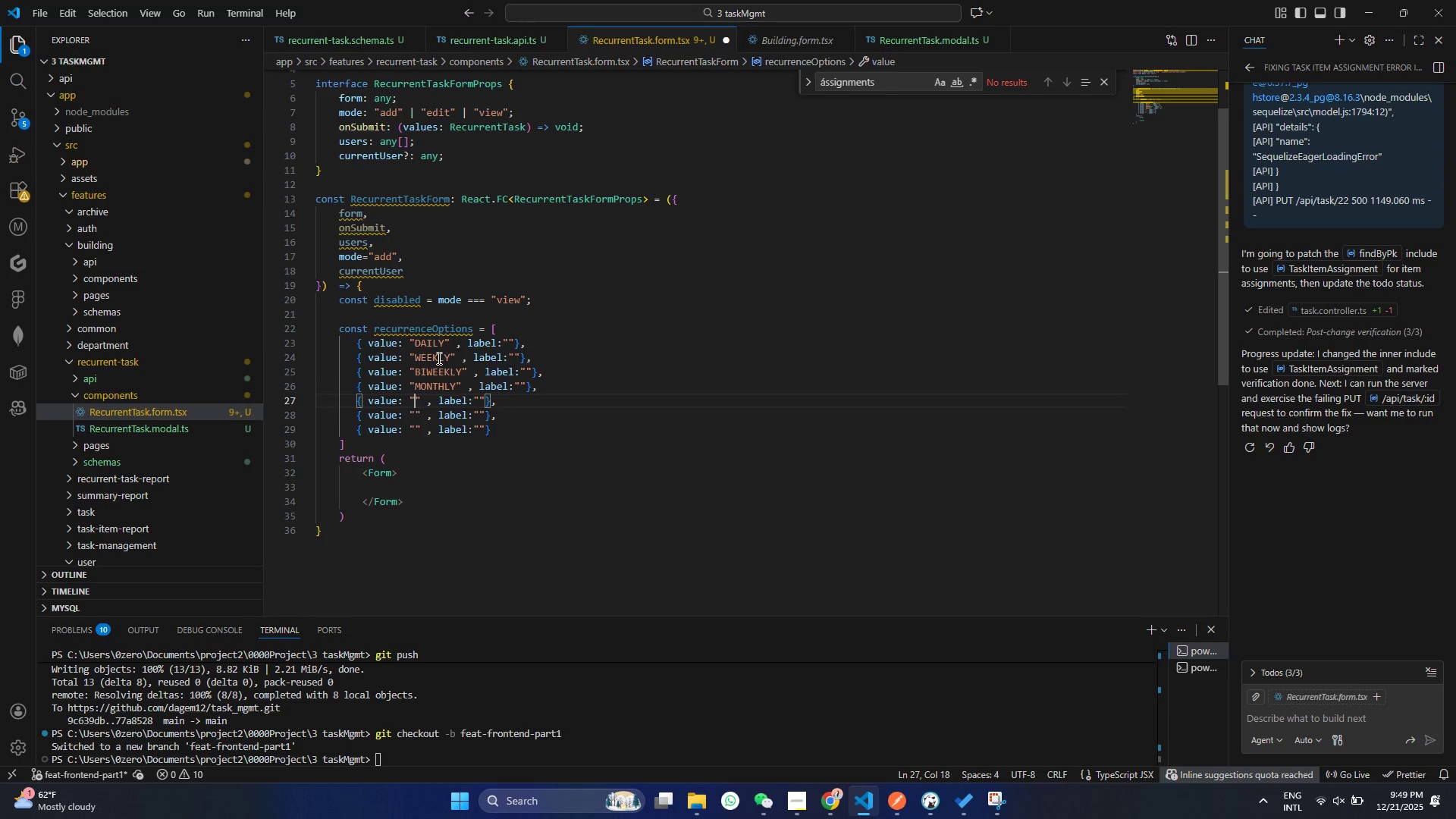 
key(ArrowLeft)
 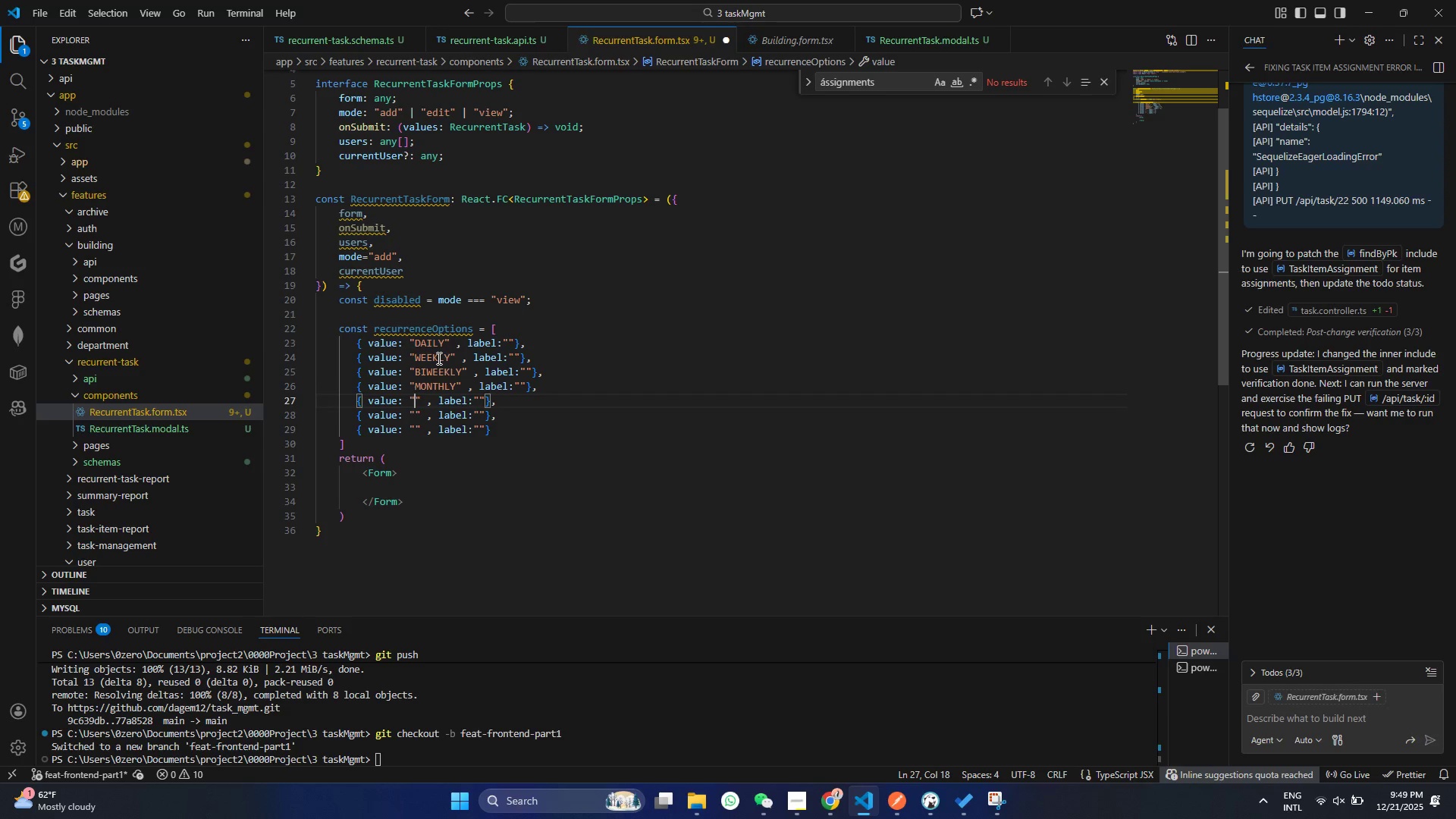 
key(ArrowLeft)
 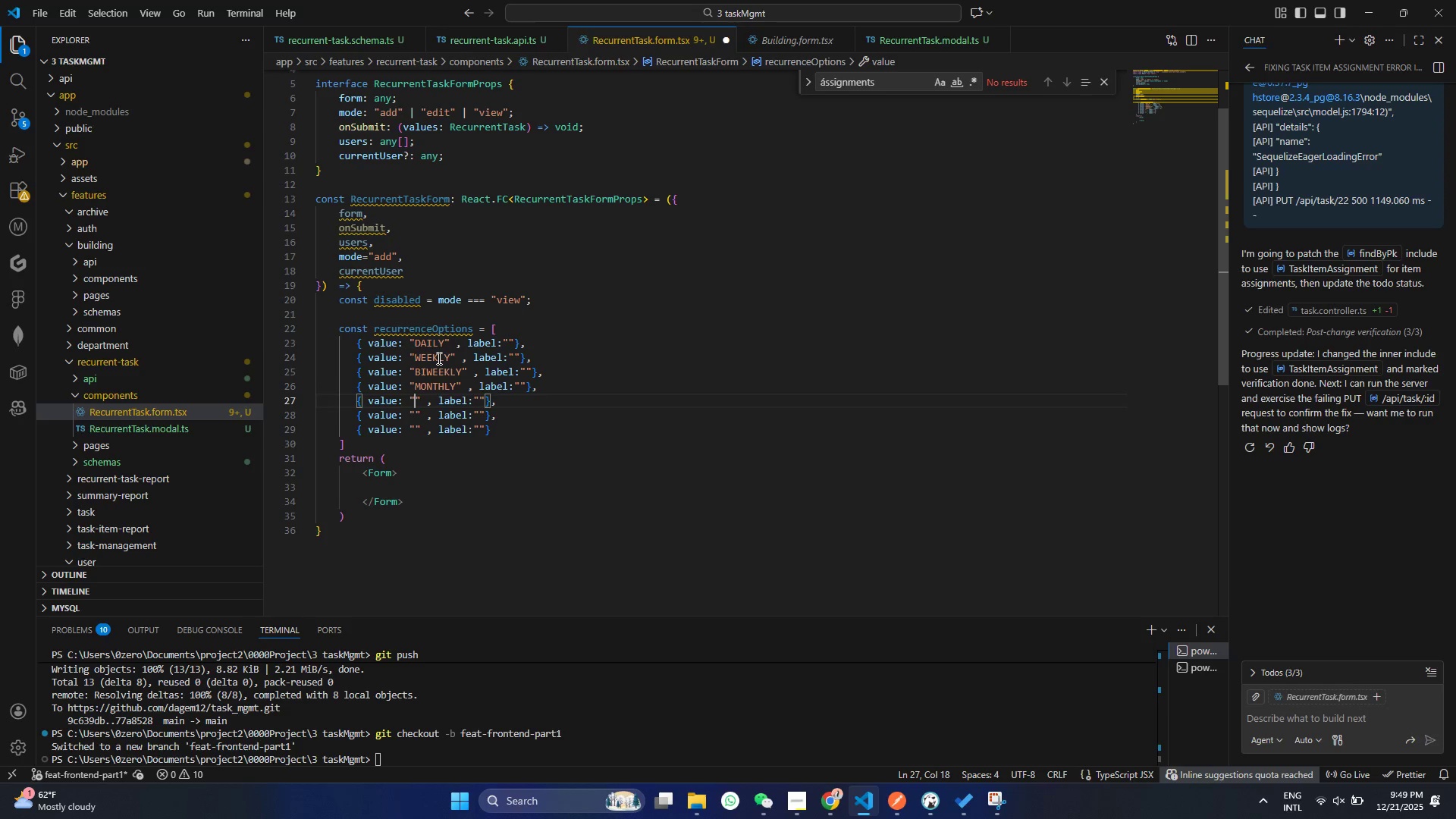 
type(QUAE)
key(Backspace)
type(RTERLY)
 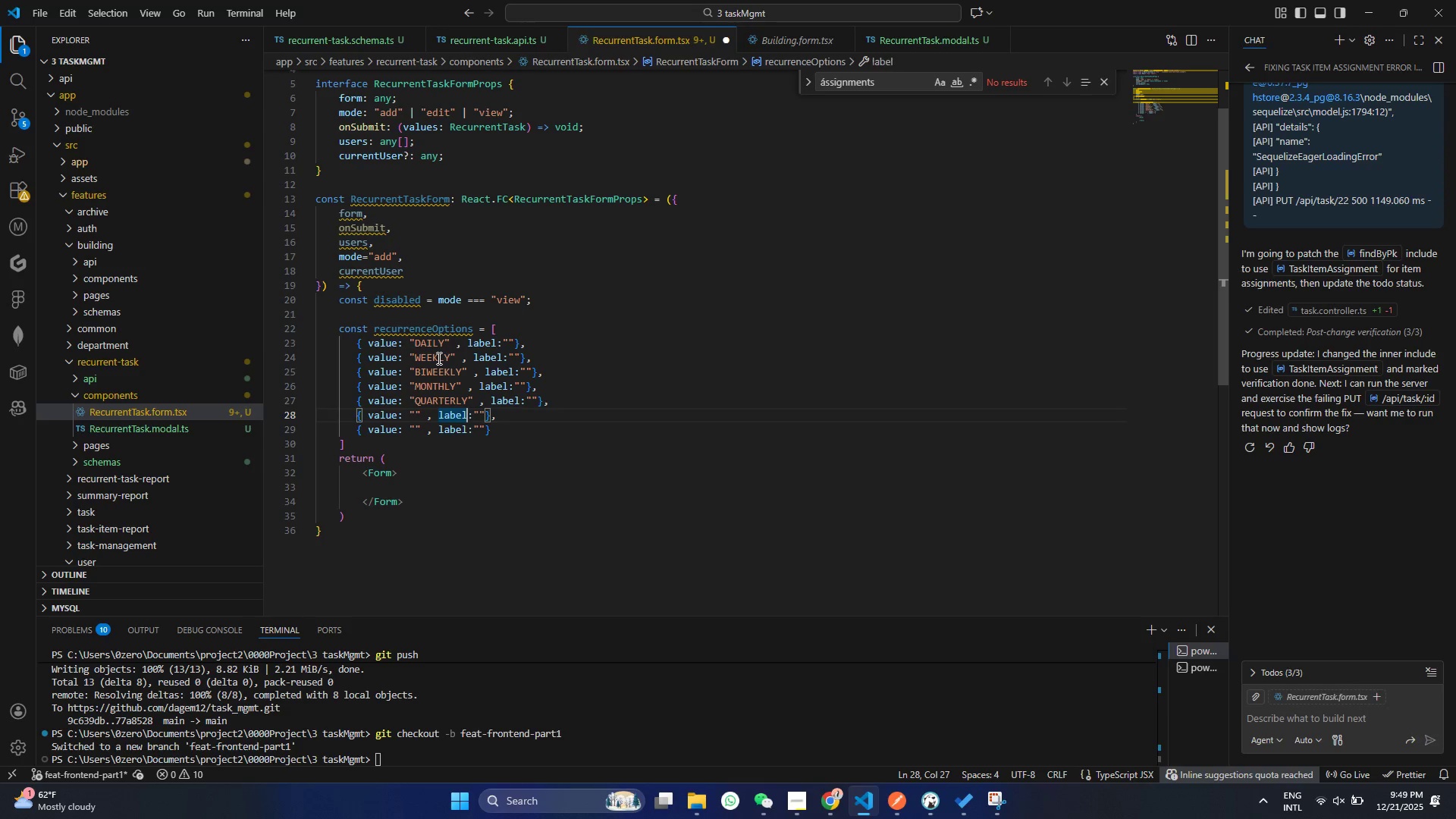 
key(ArrowDown)
 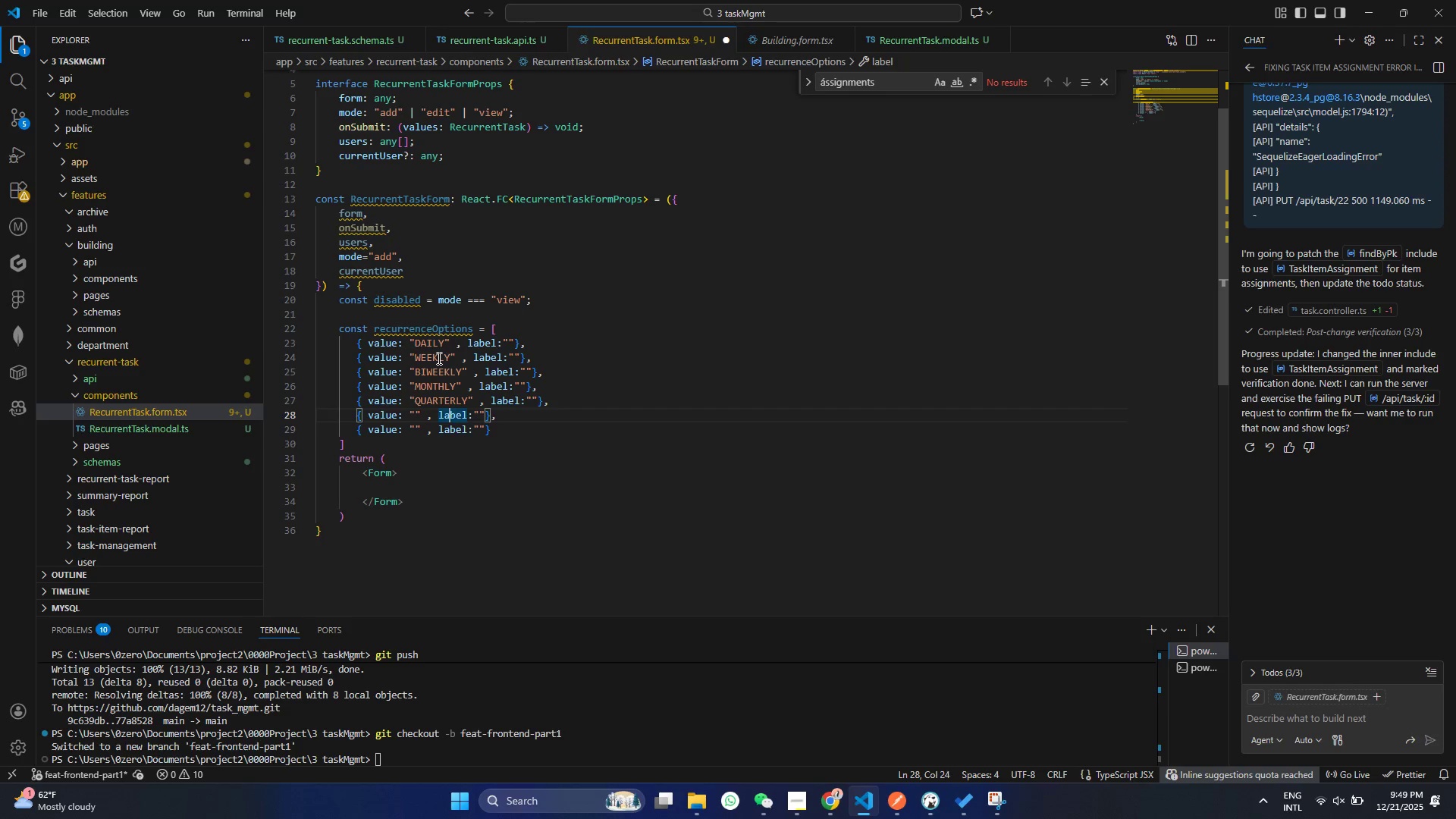 
key(ArrowLeft)
 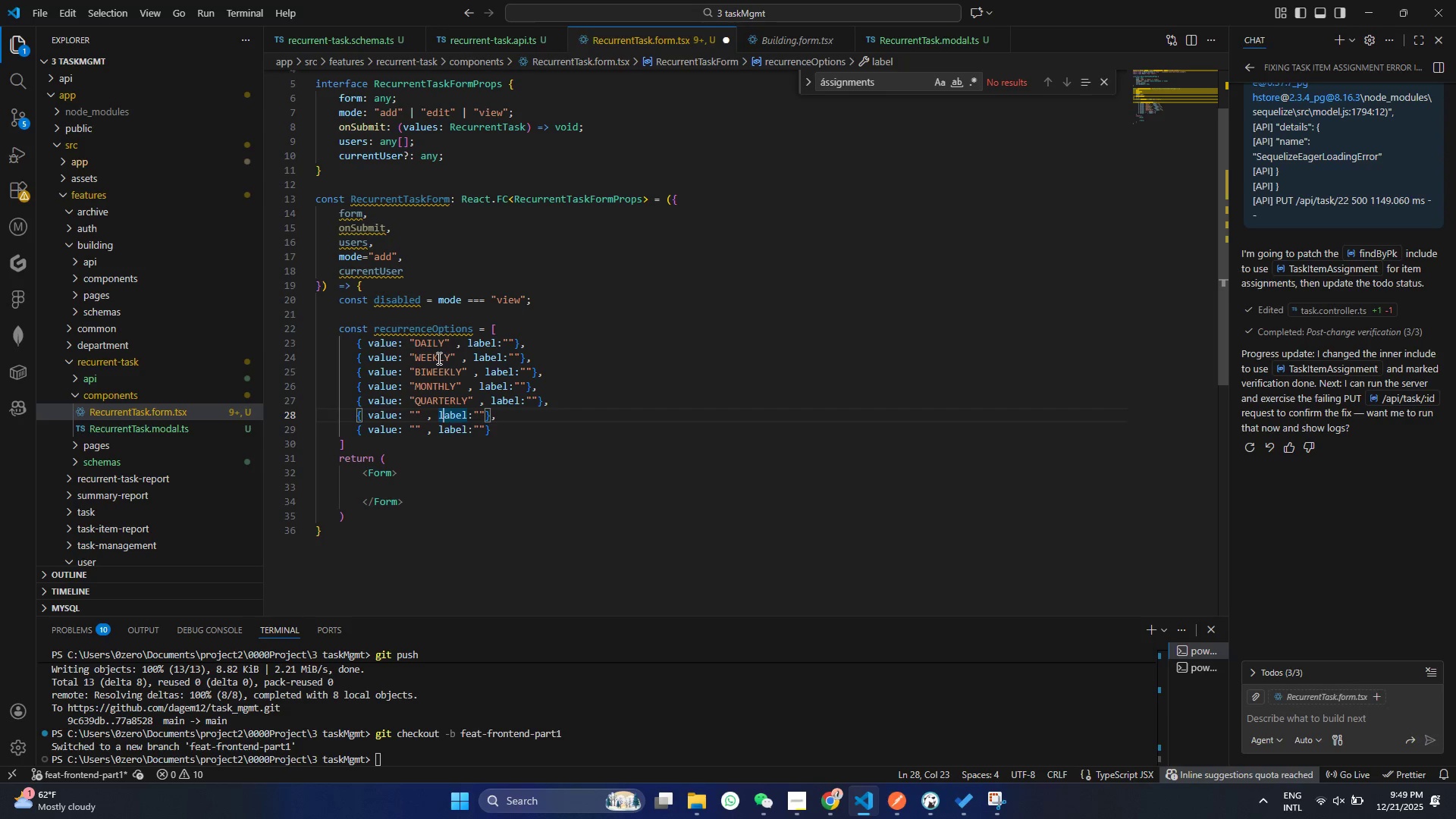 
key(ArrowLeft)
 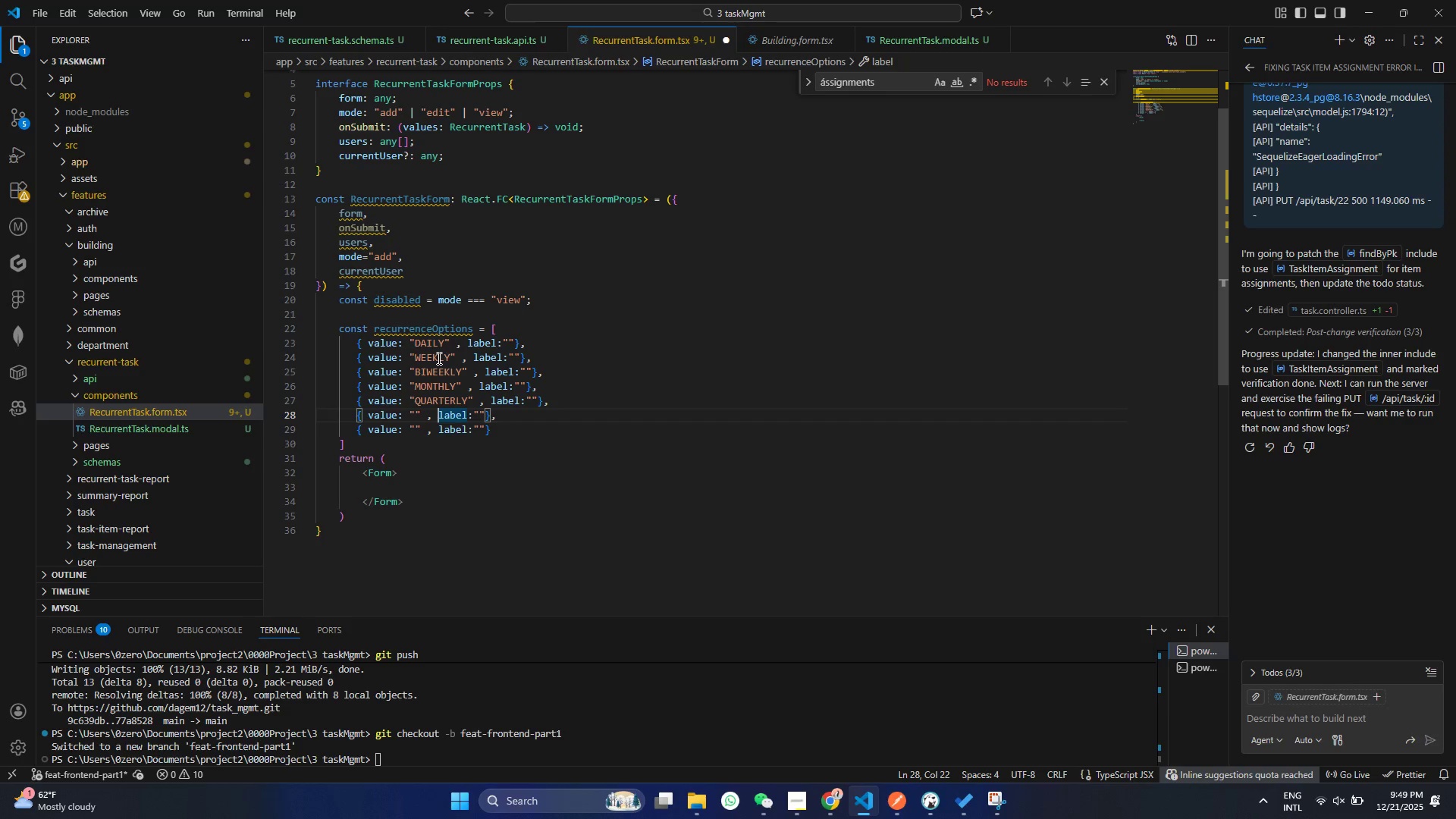 
key(ArrowLeft)
 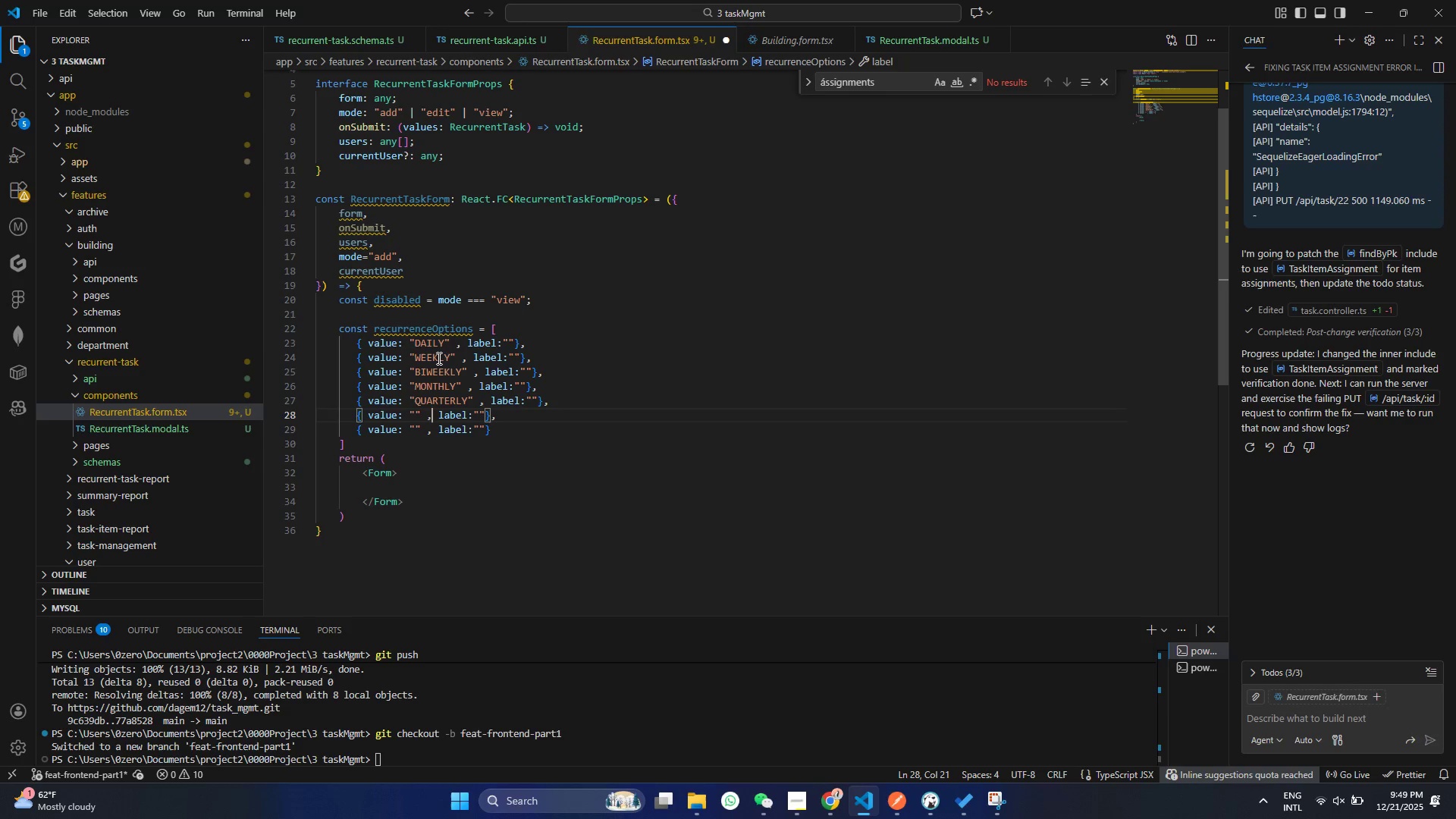 
key(ArrowLeft)
 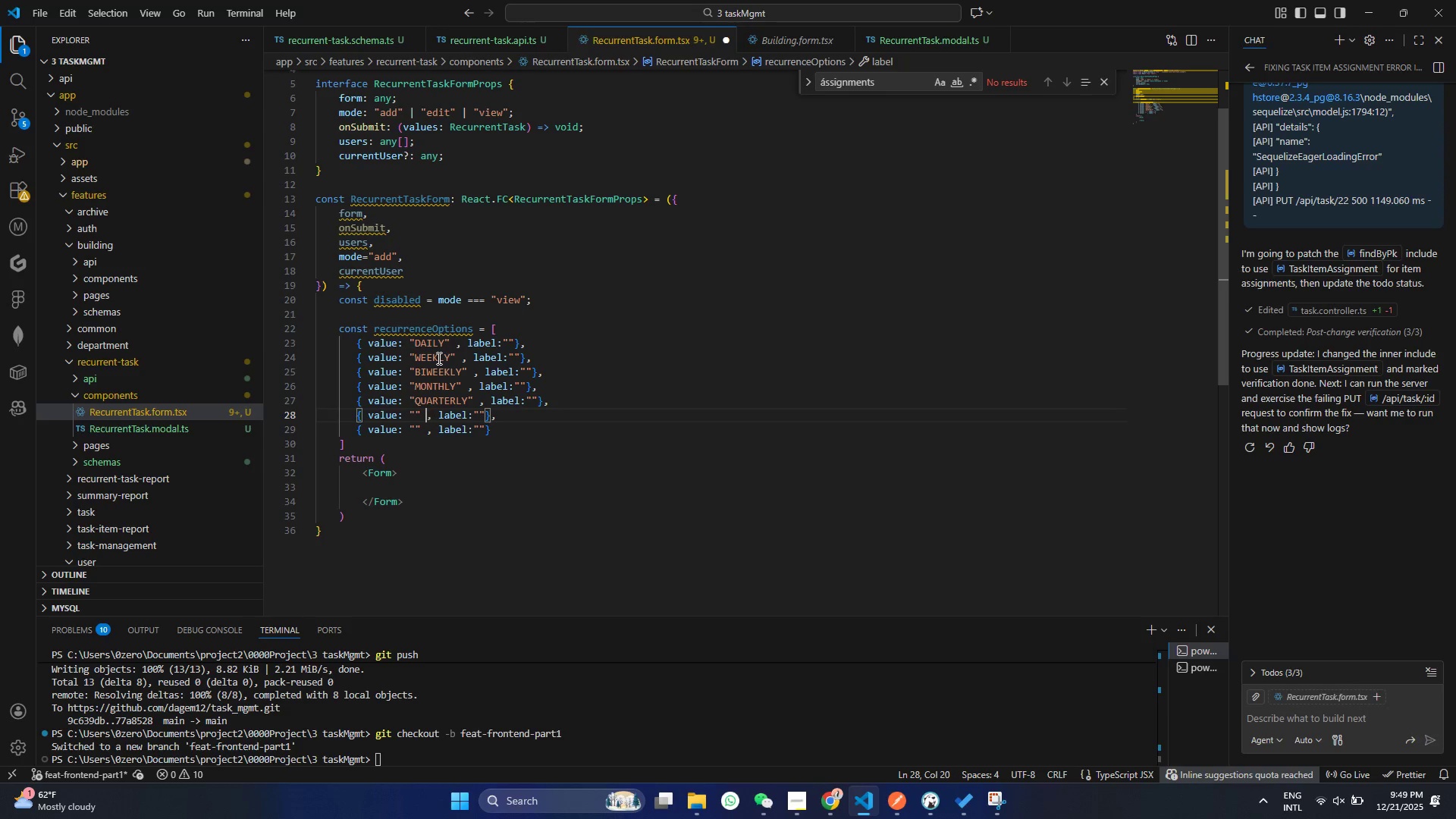 
key(ArrowLeft)
 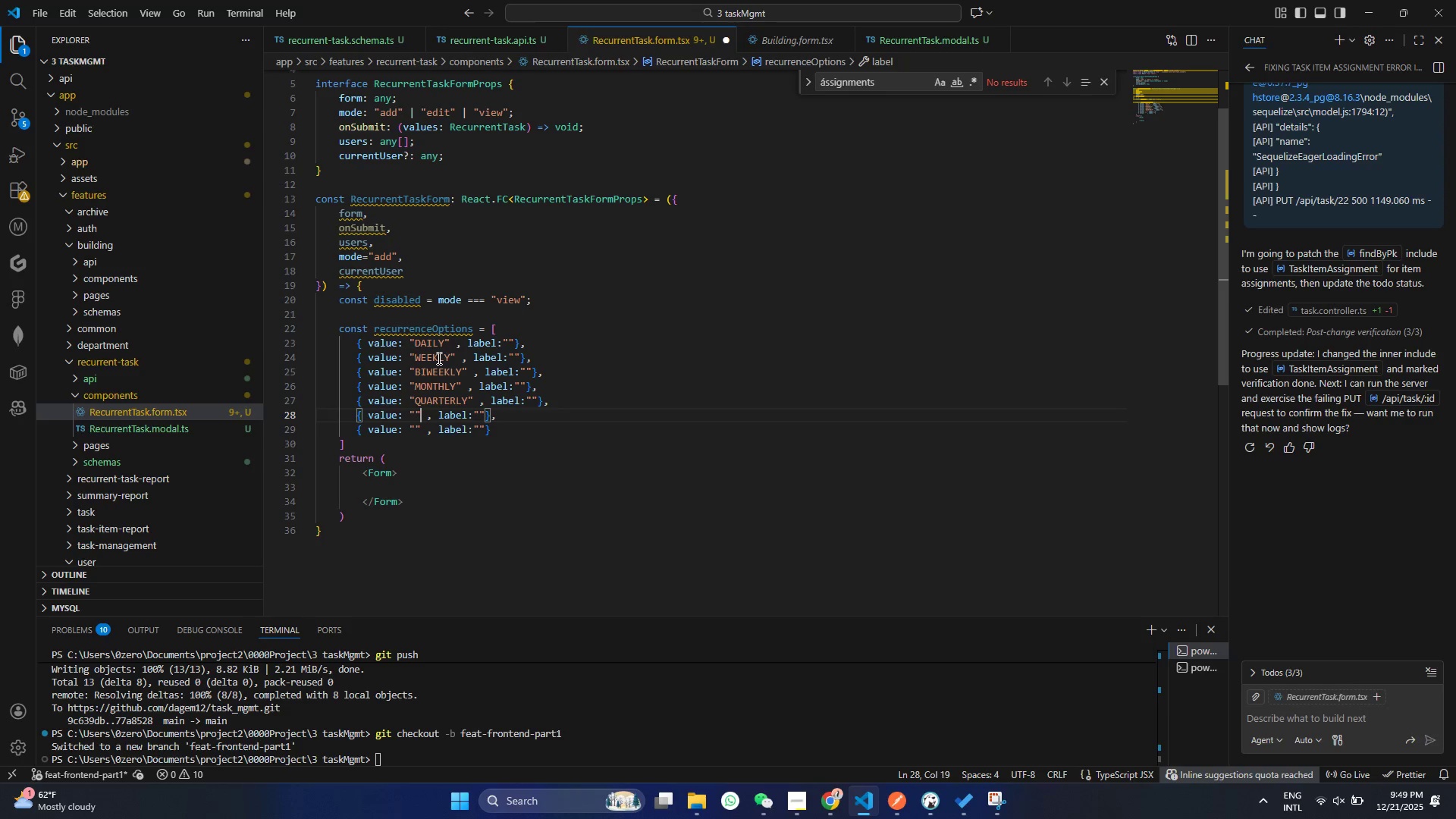 
key(ArrowLeft)
 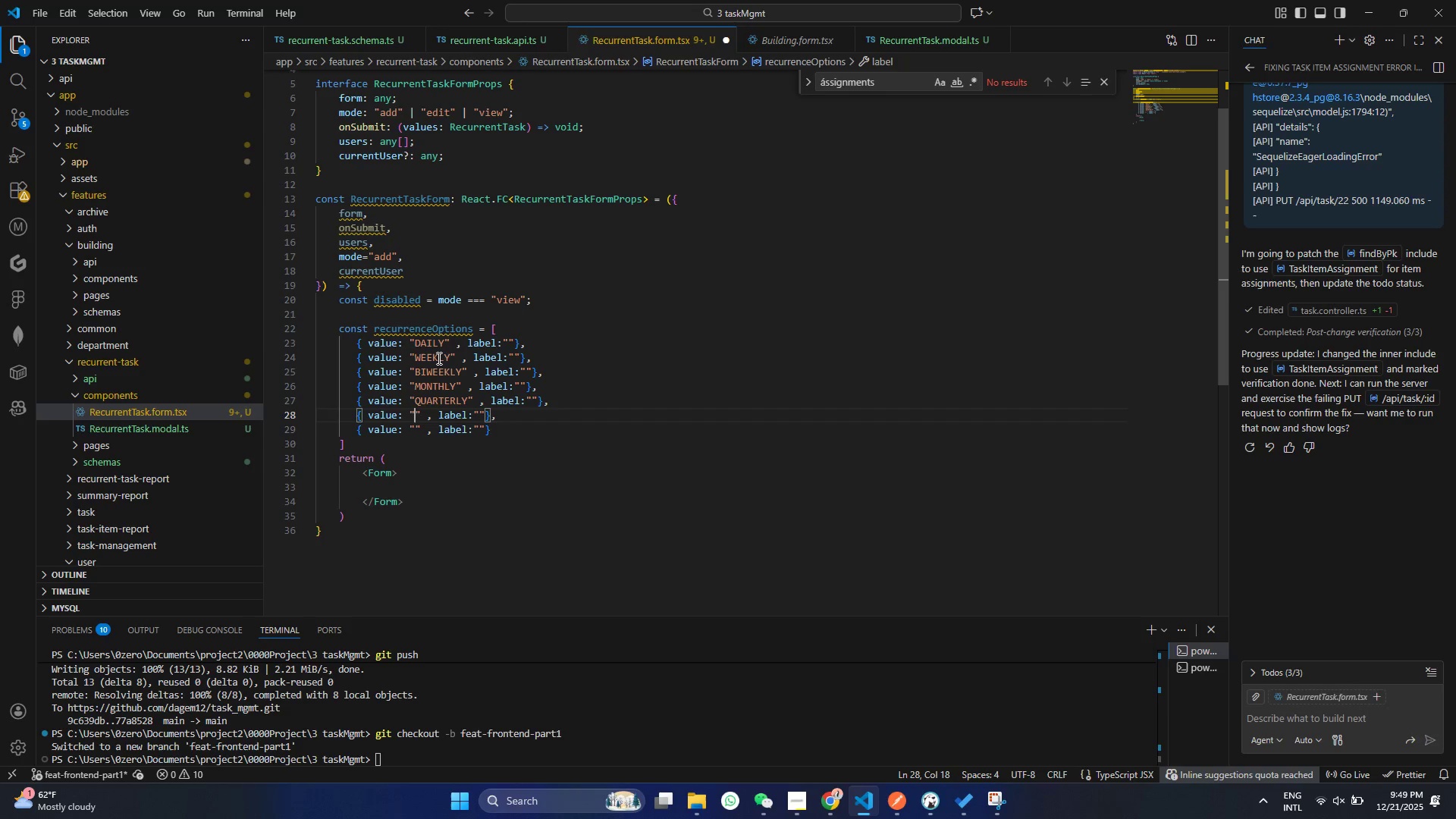 
key(ArrowLeft)
 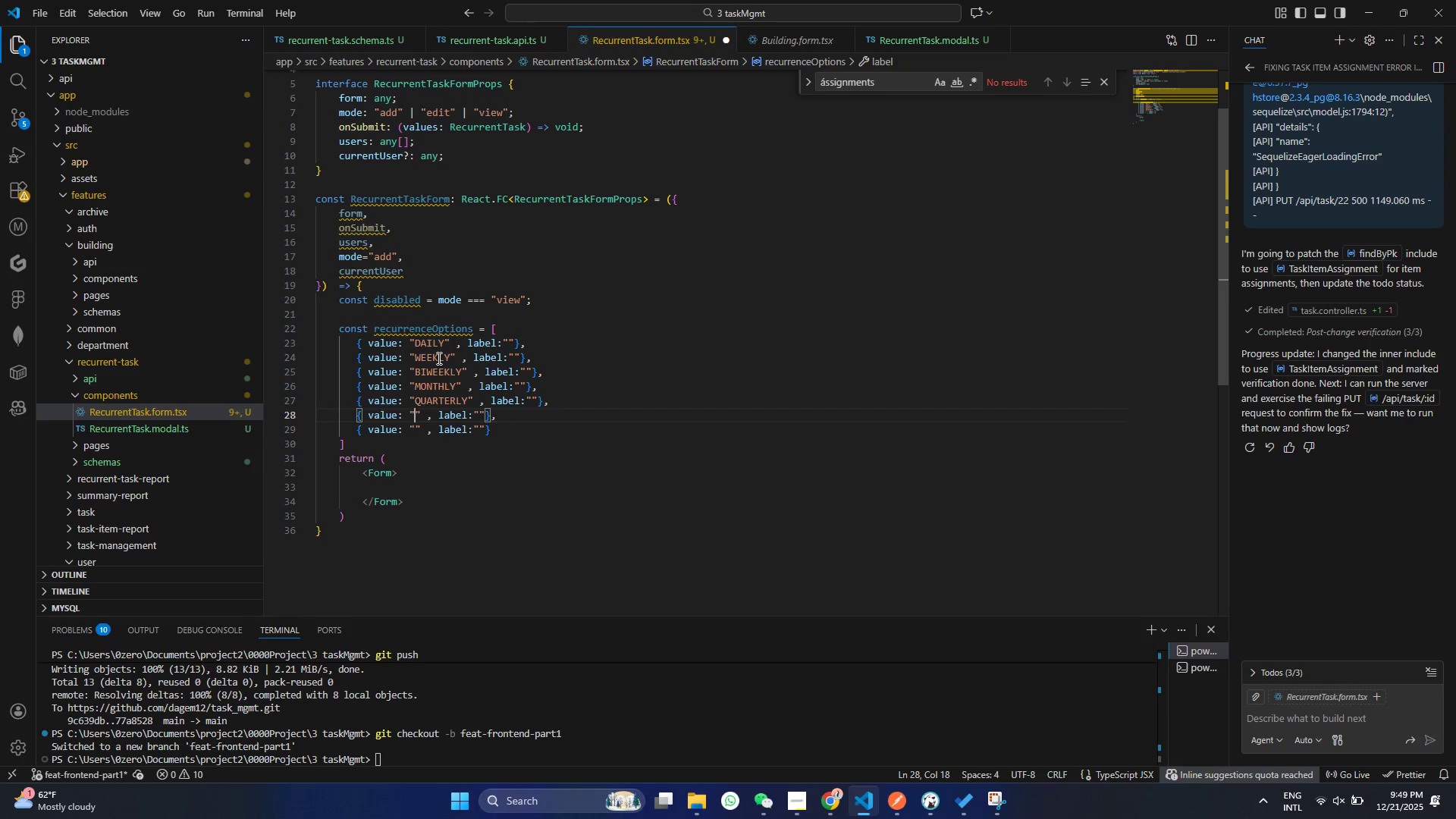 
key(ArrowLeft)
 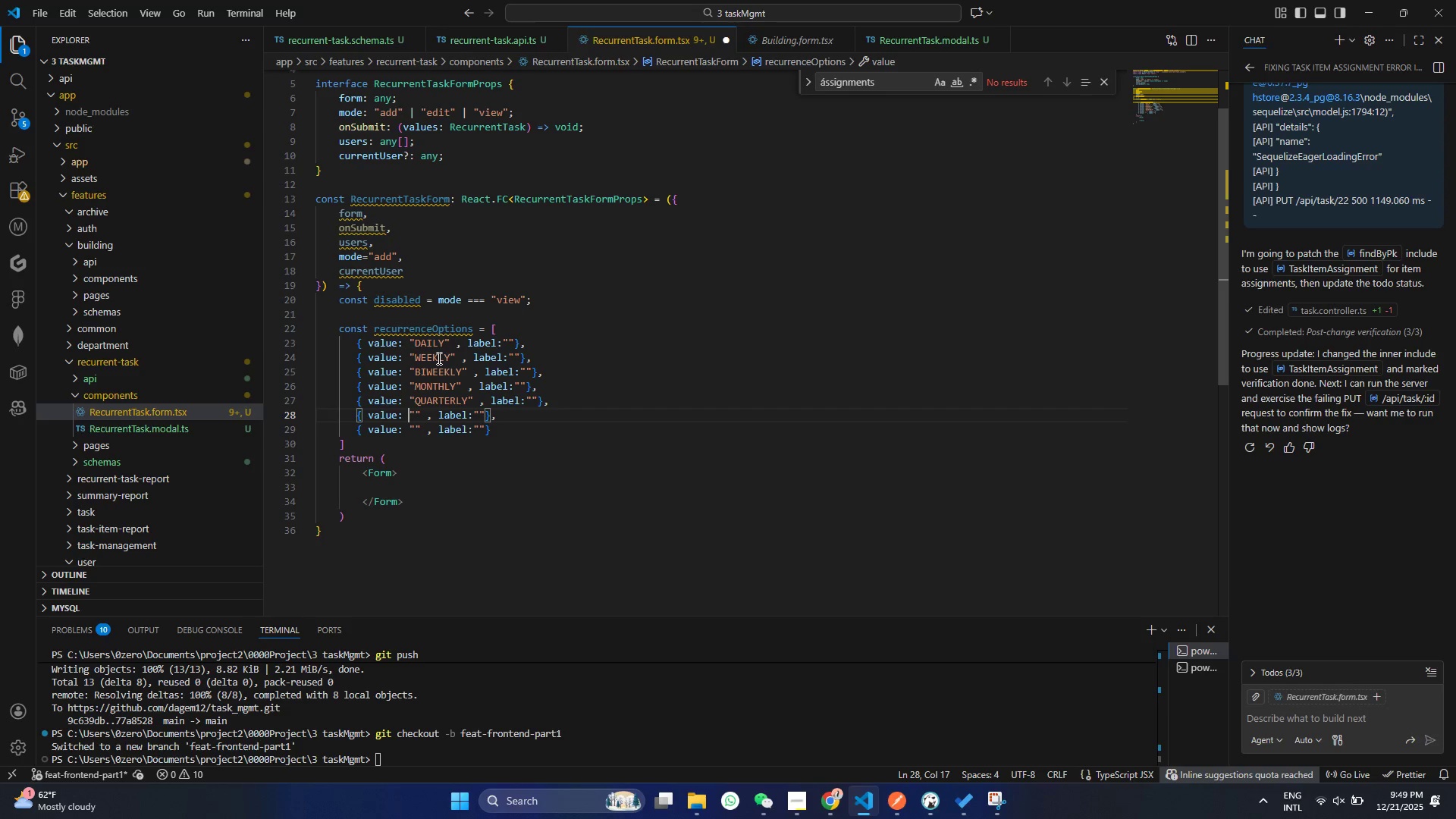 
key(ArrowLeft)
 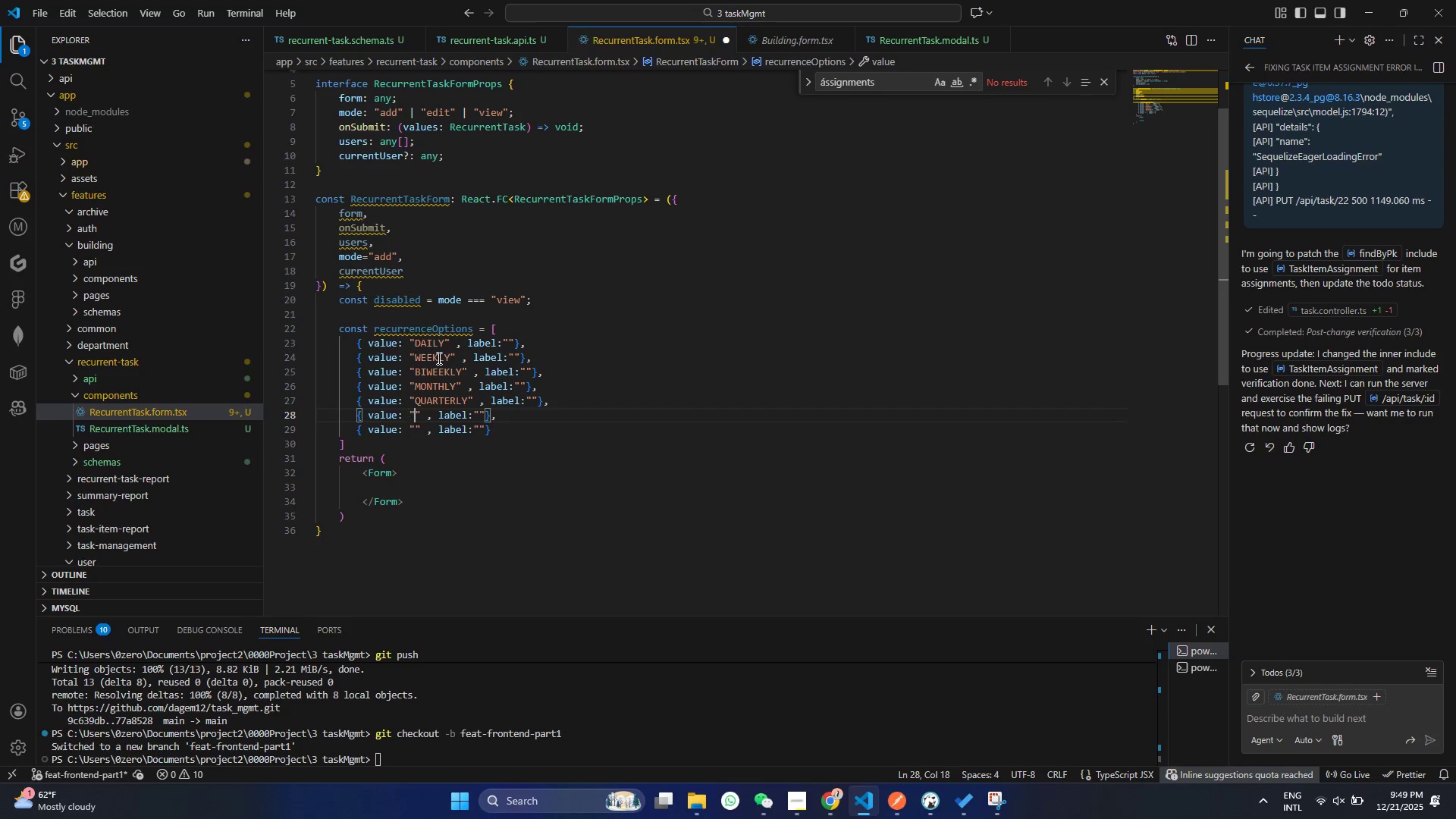 
key(ArrowLeft)
 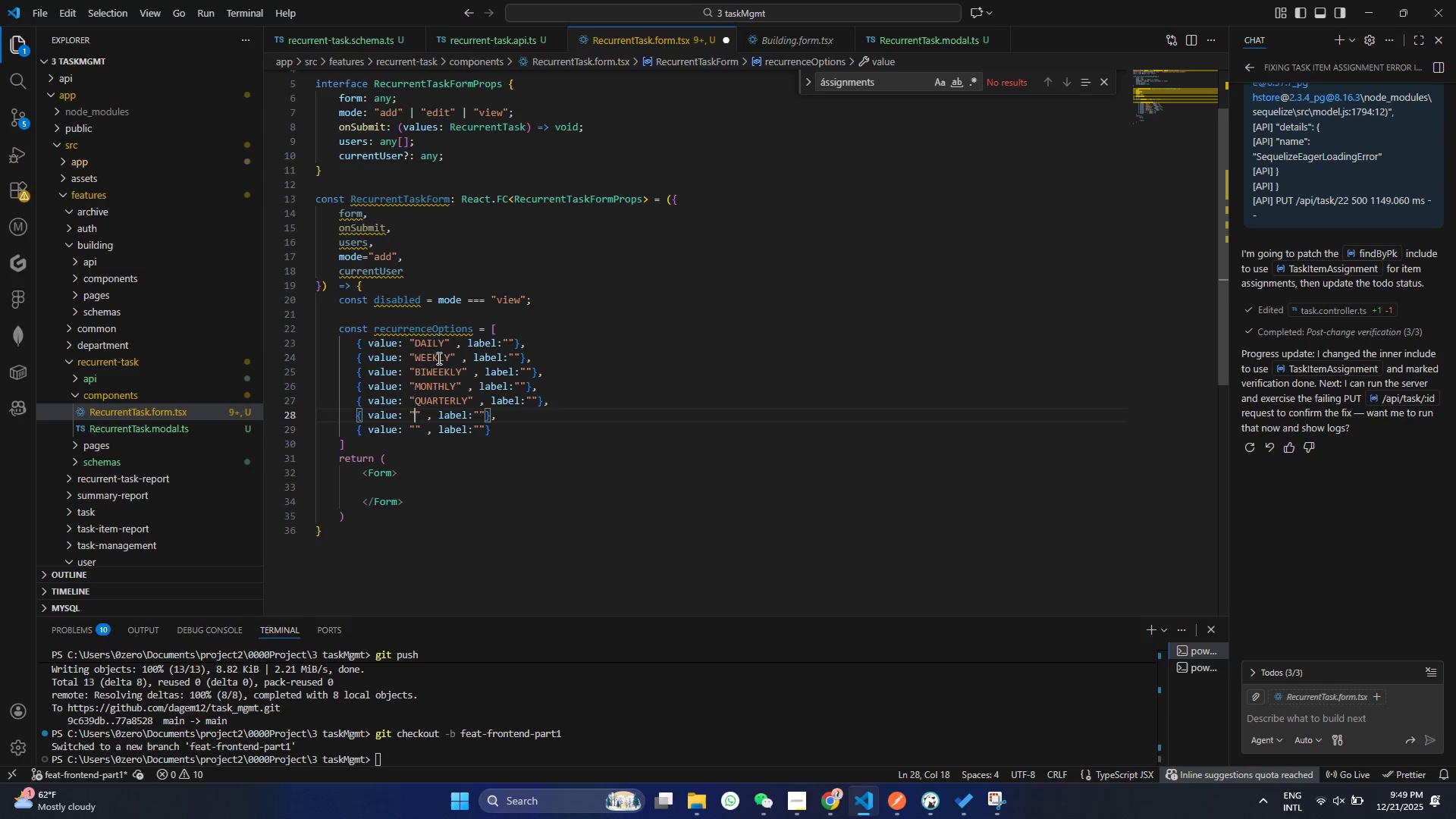 
key(ArrowRight)
 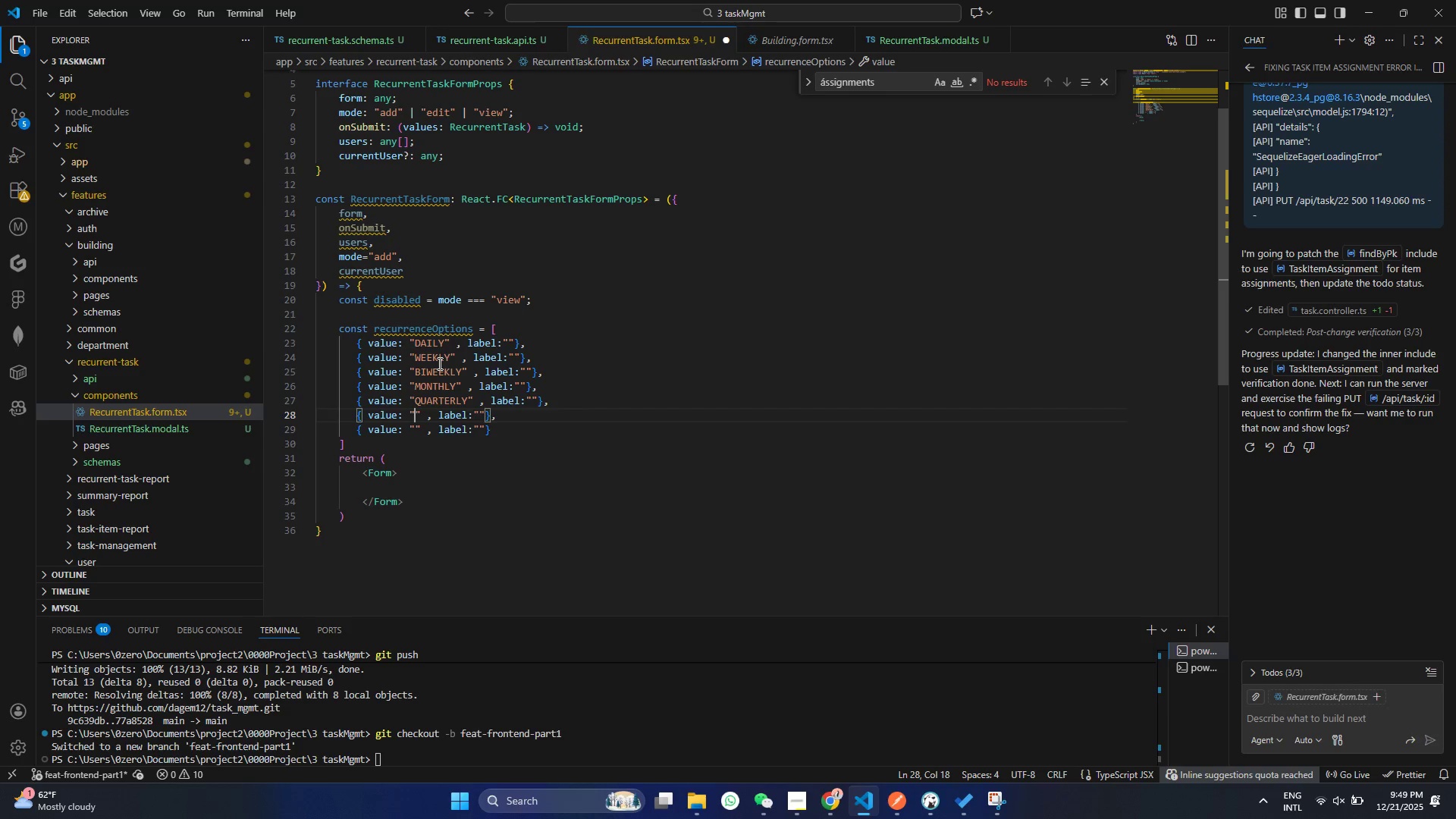 
type(BIYEARLY)
 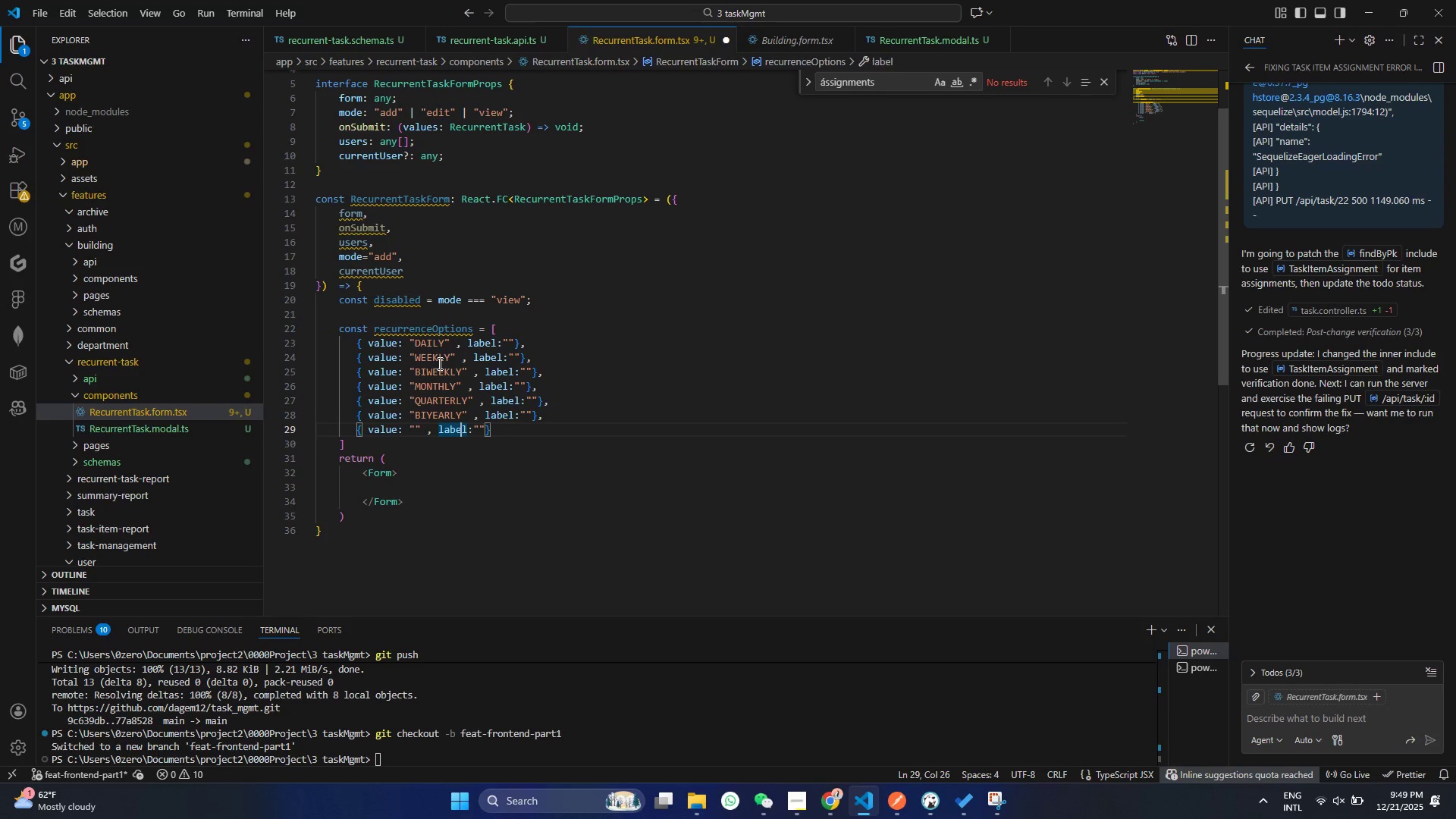 
key(ArrowDown)
 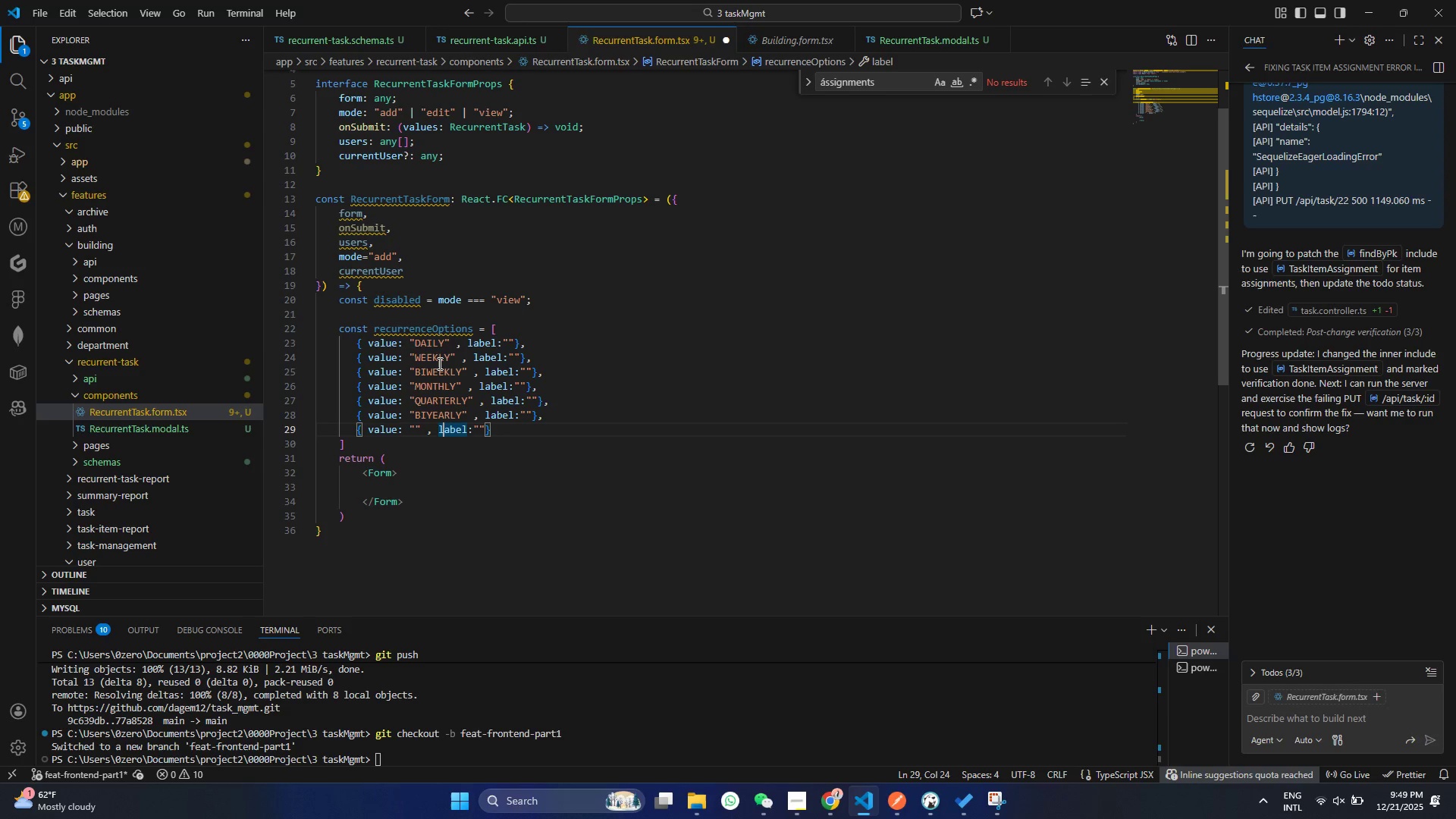 
key(ArrowLeft)
 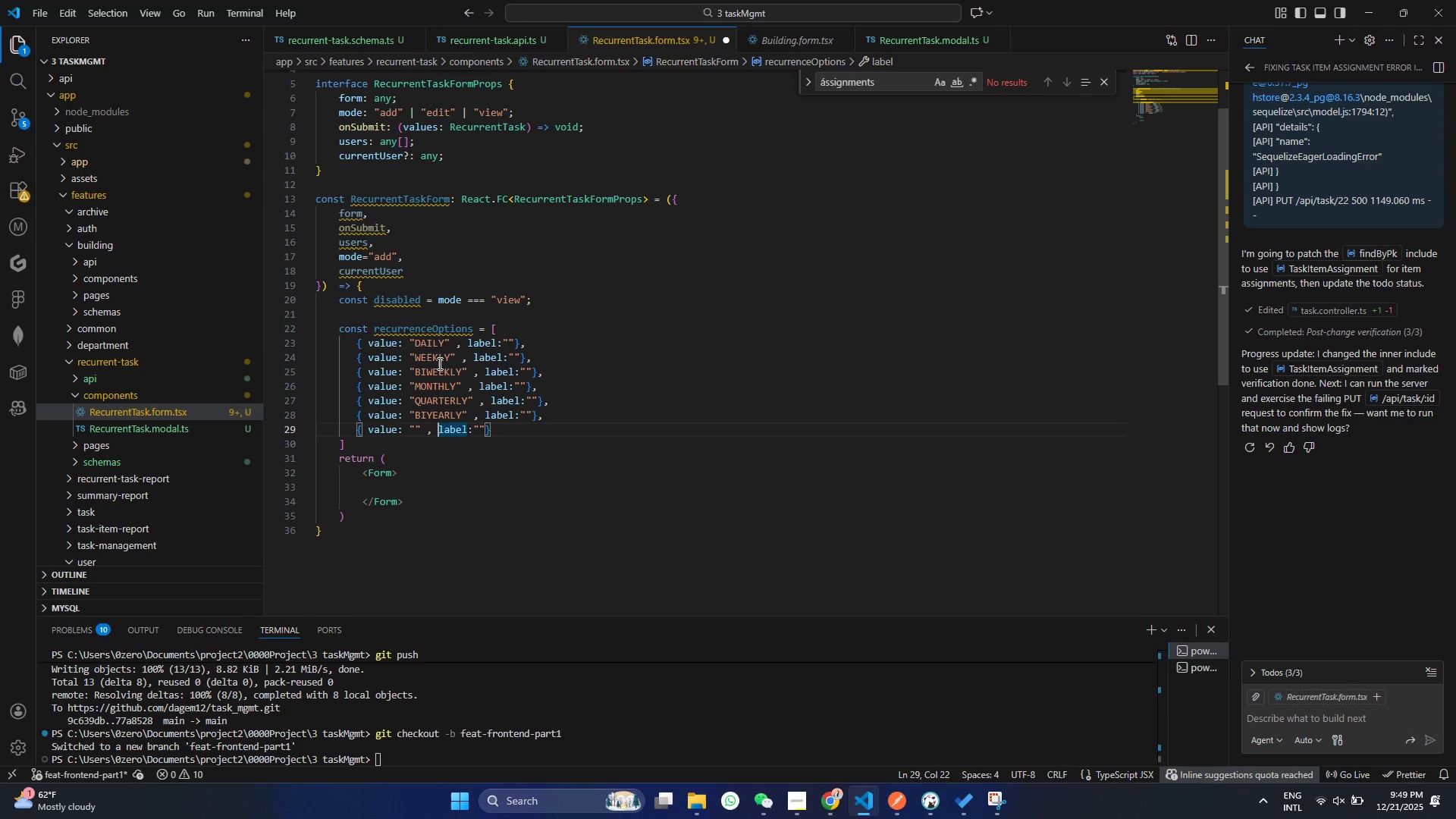 
key(ArrowLeft)
 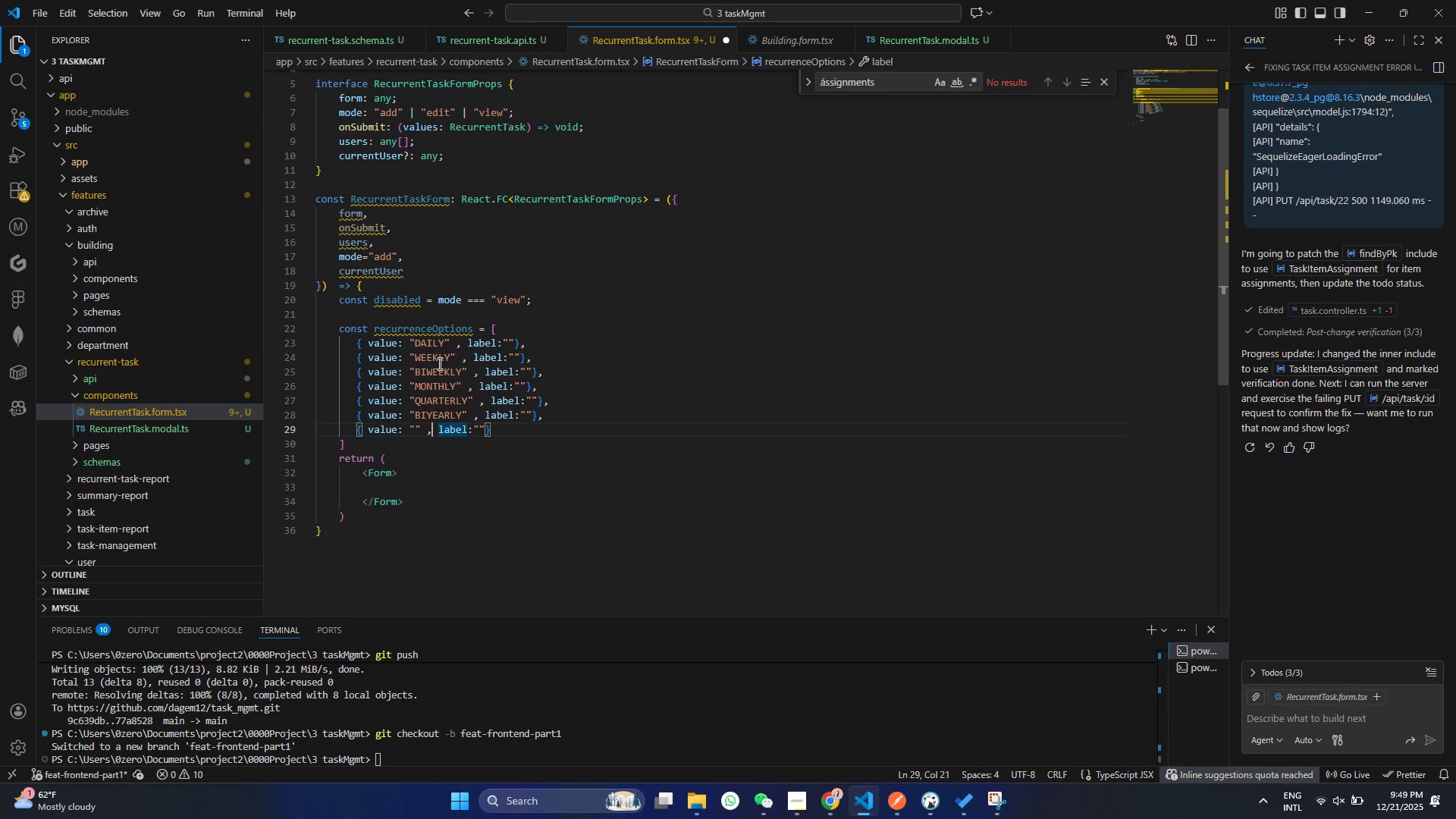 
key(ArrowLeft)
 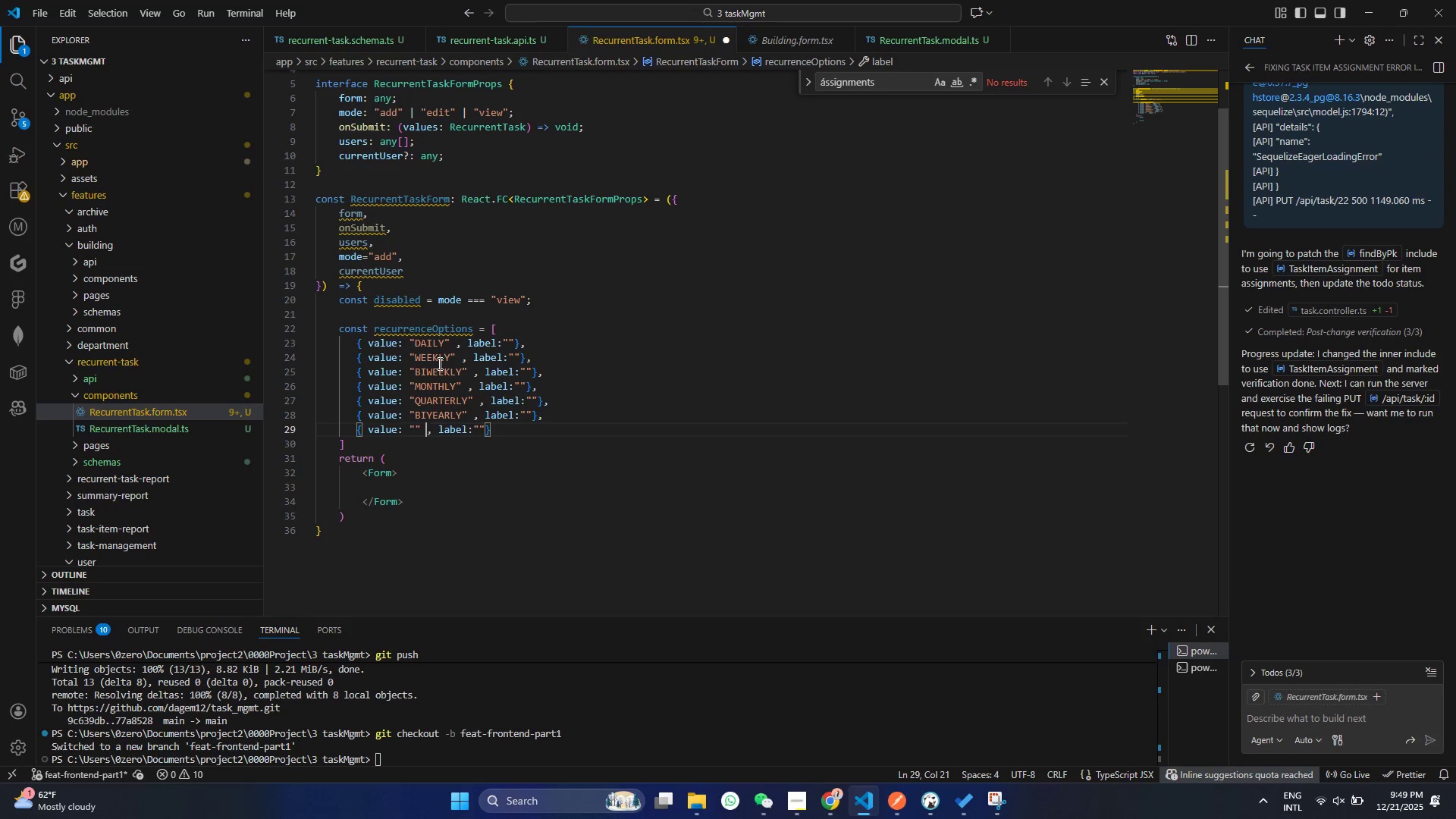 
key(ArrowLeft)
 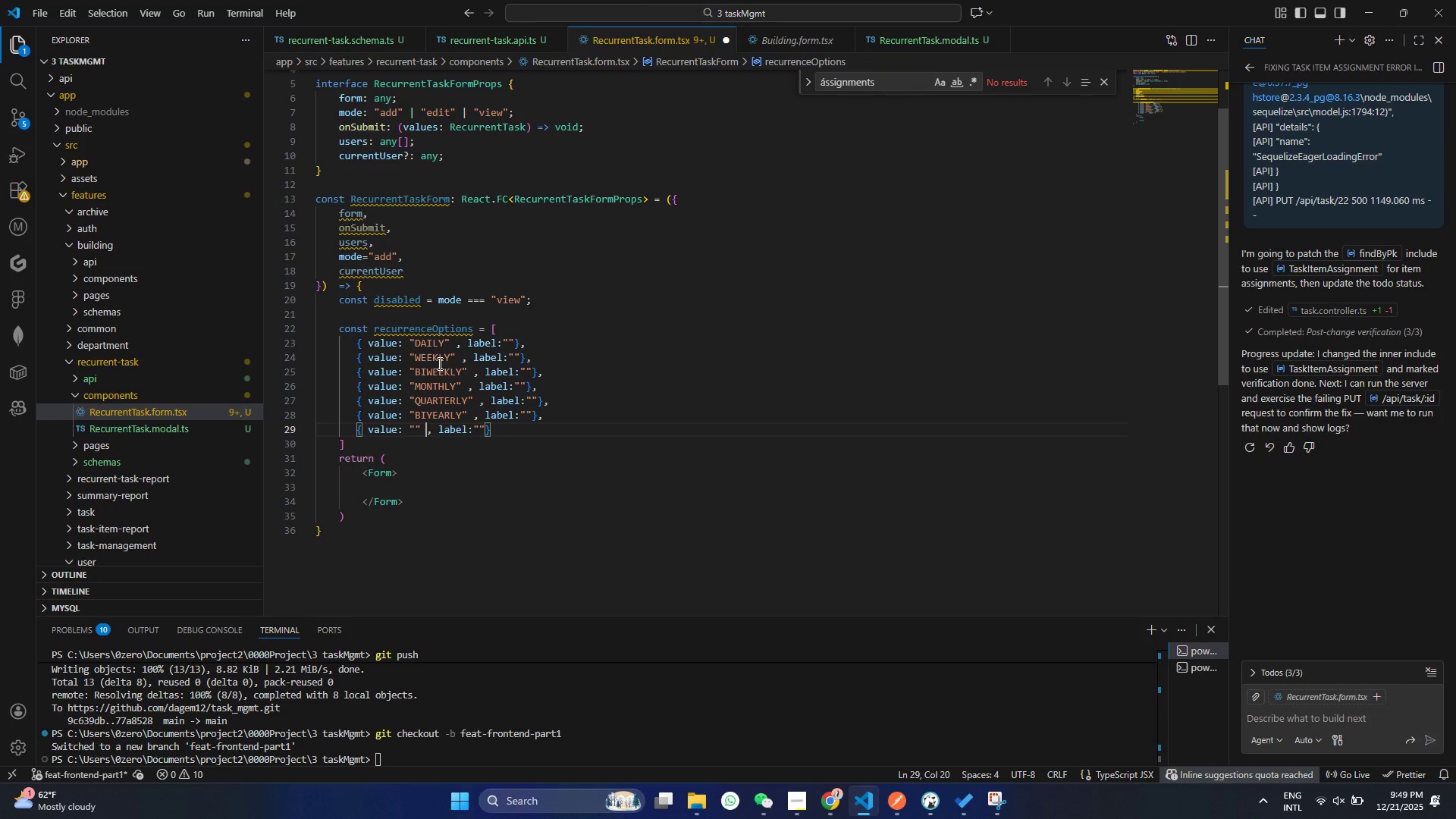 
key(ArrowLeft)
 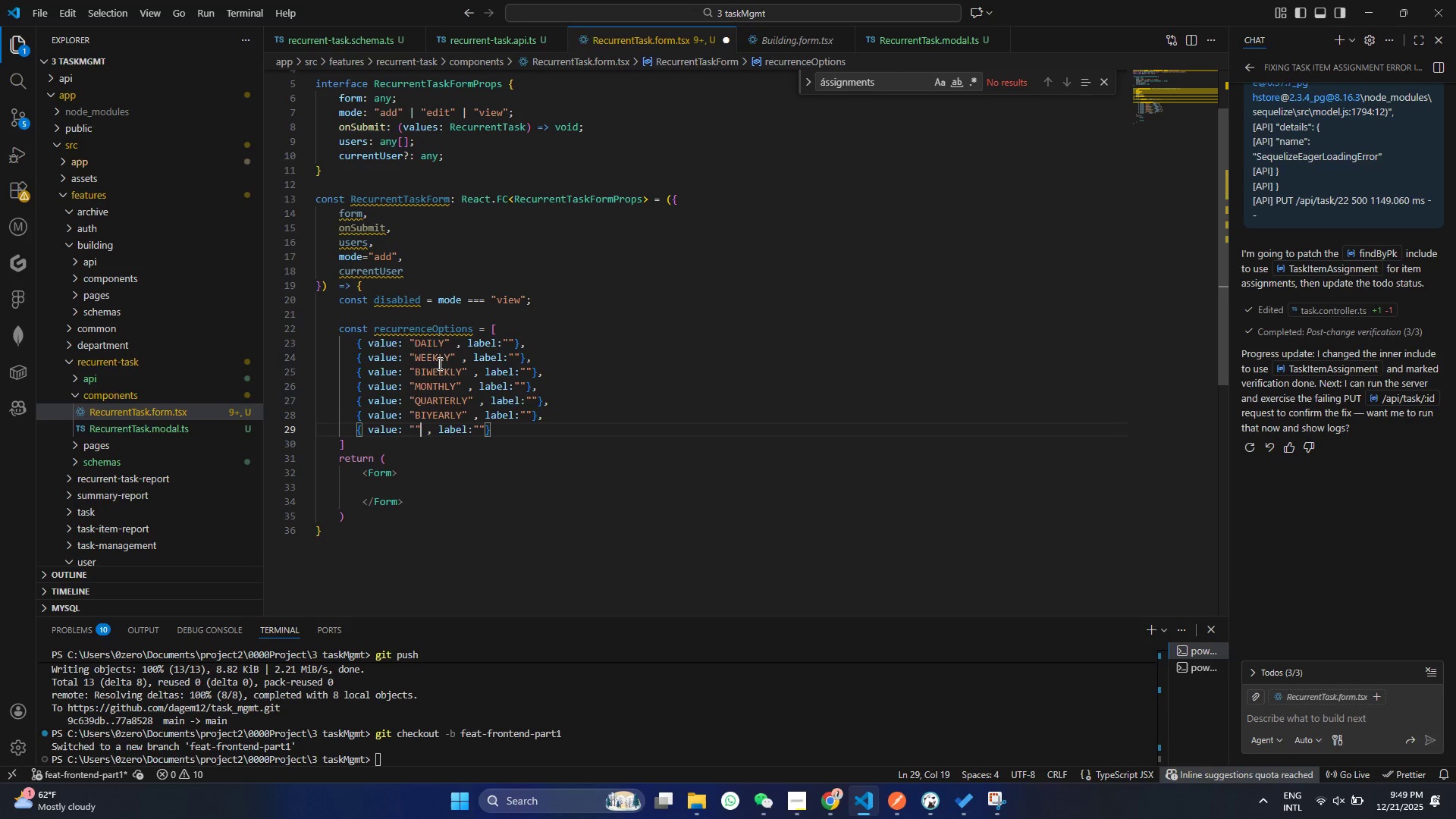 
key(ArrowLeft)
 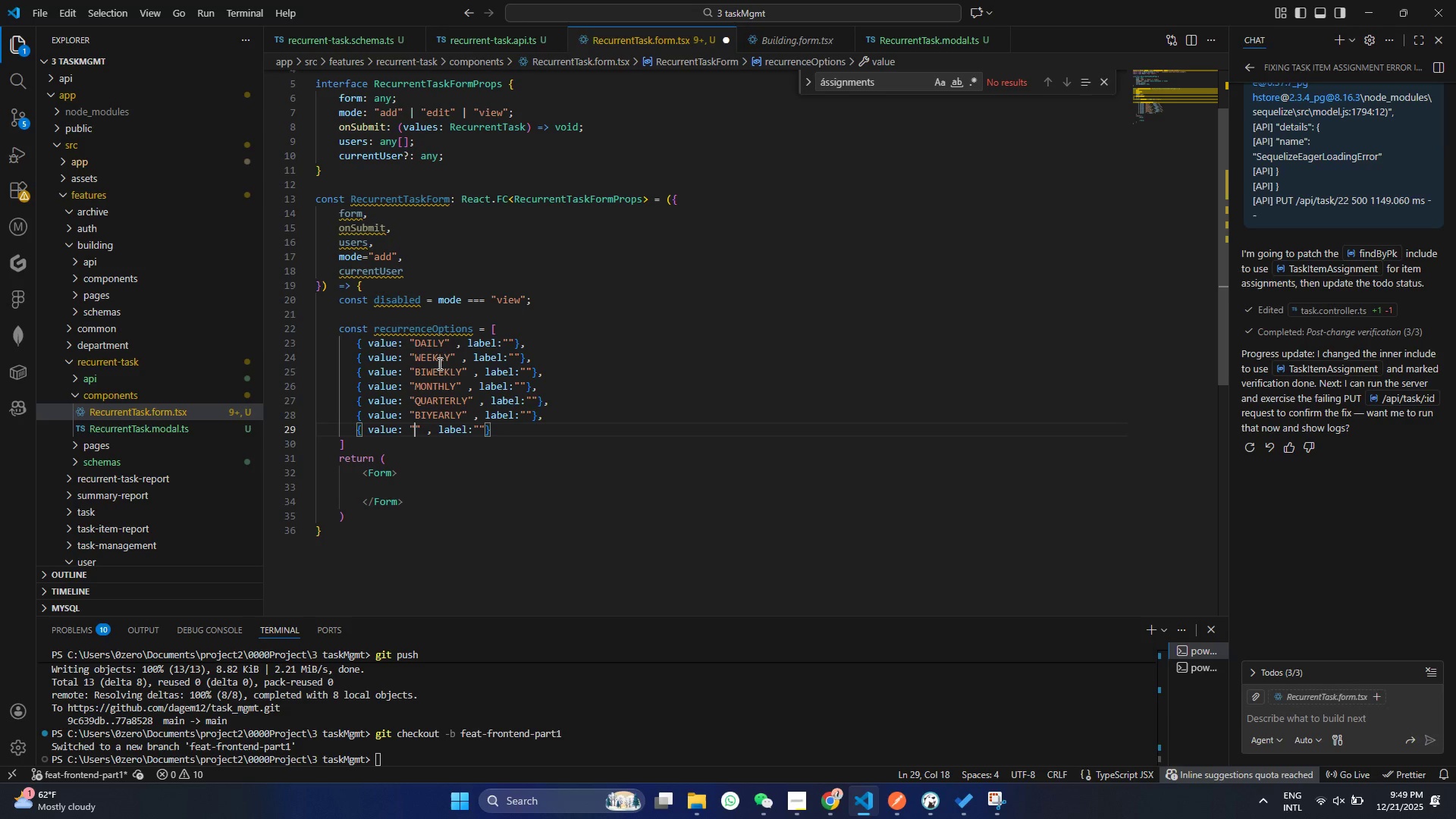 
key(ArrowLeft)
 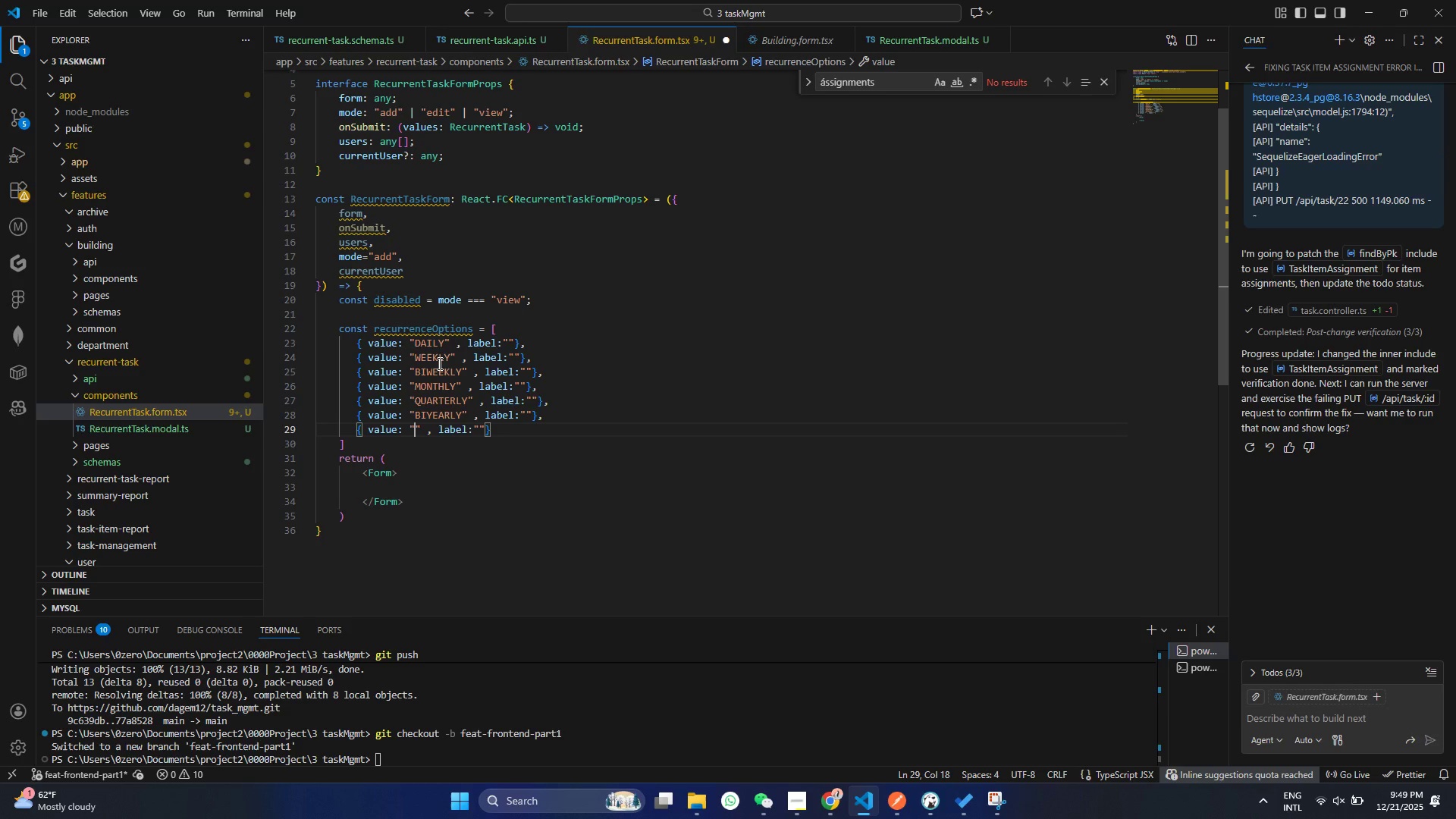 
key(ArrowLeft)
 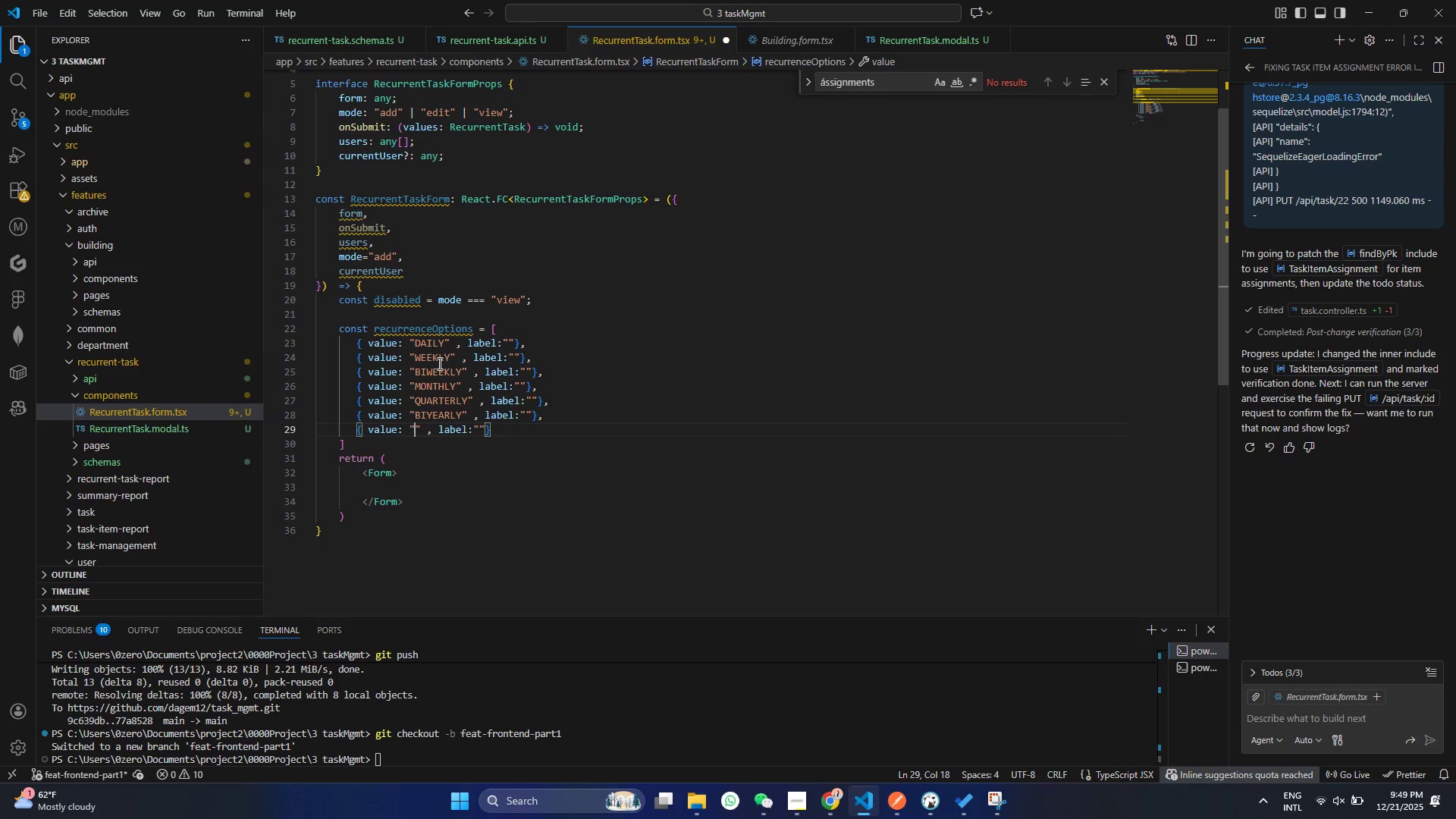 
type(ANNUALL)
 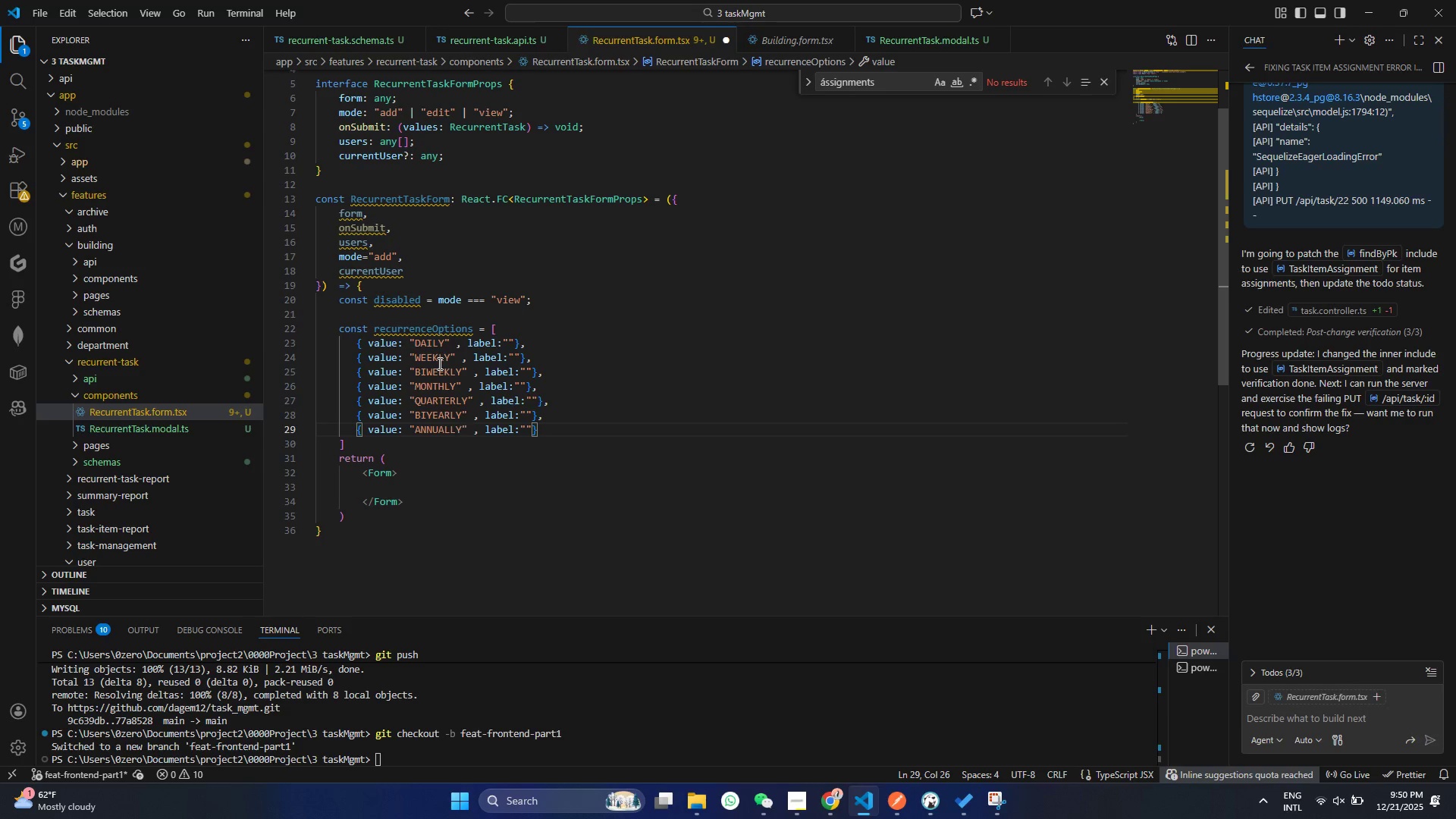 
wait(35.17)
 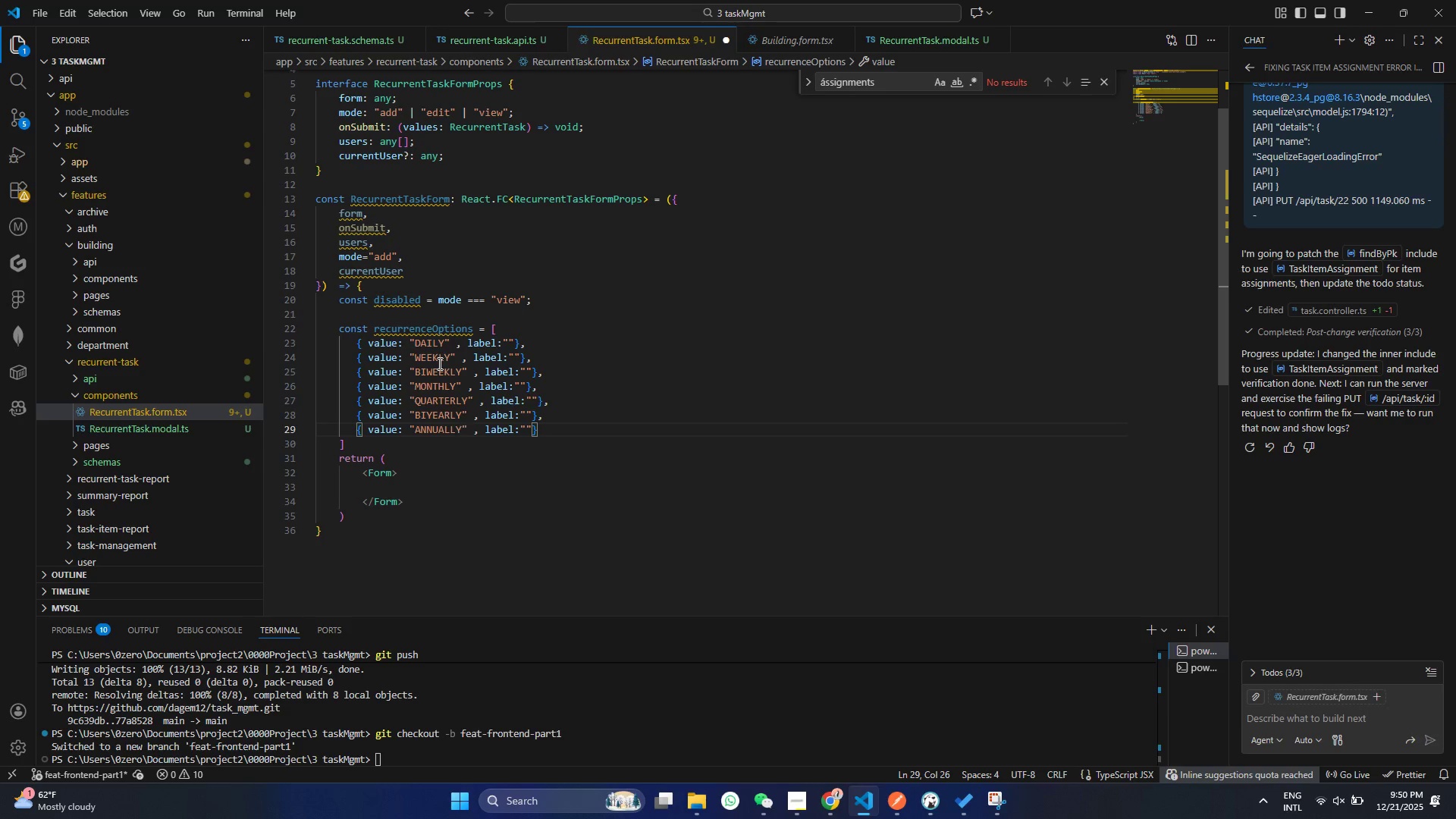 
double_click([513, 340])
 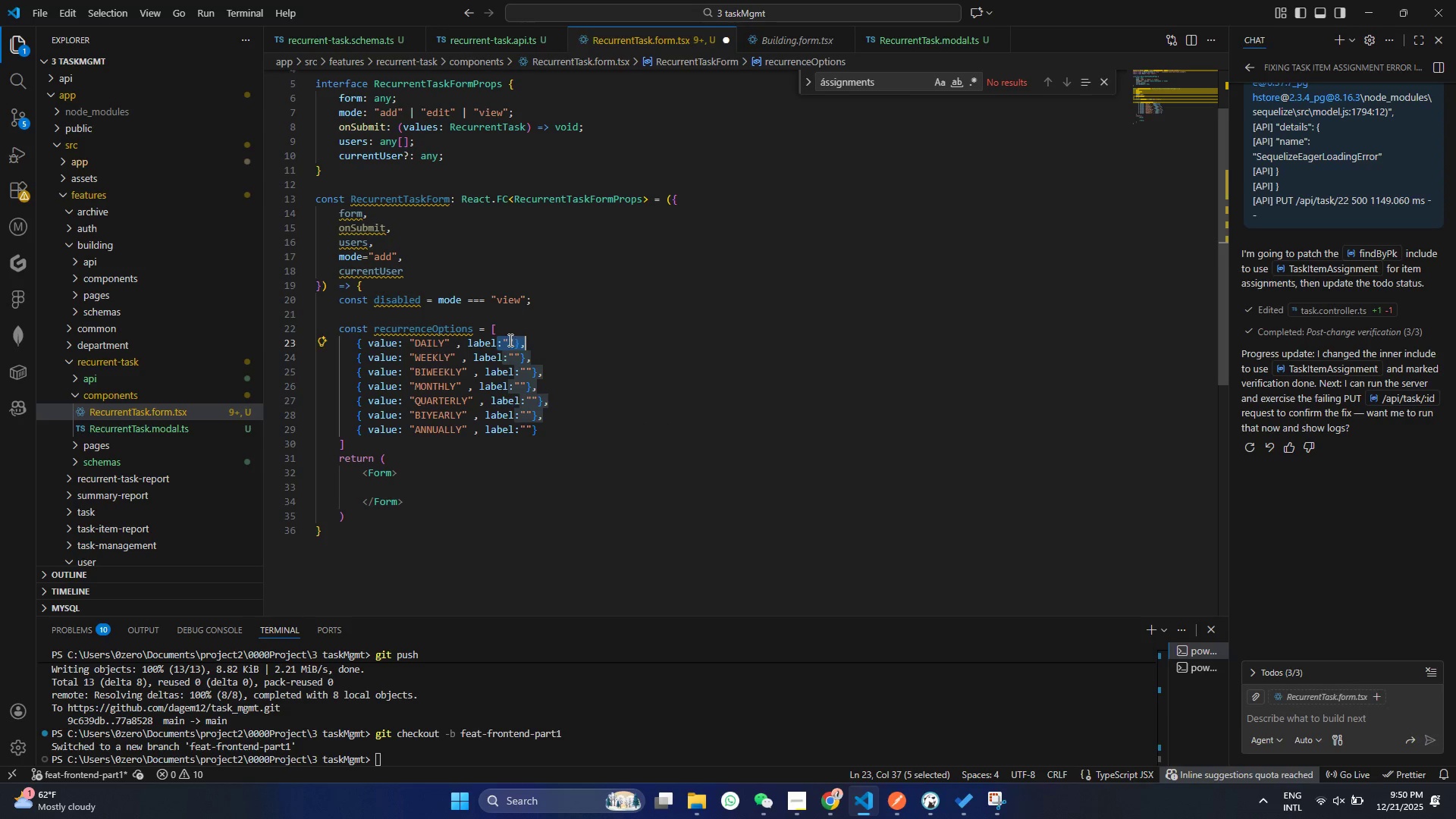 
triple_click([513, 340])
 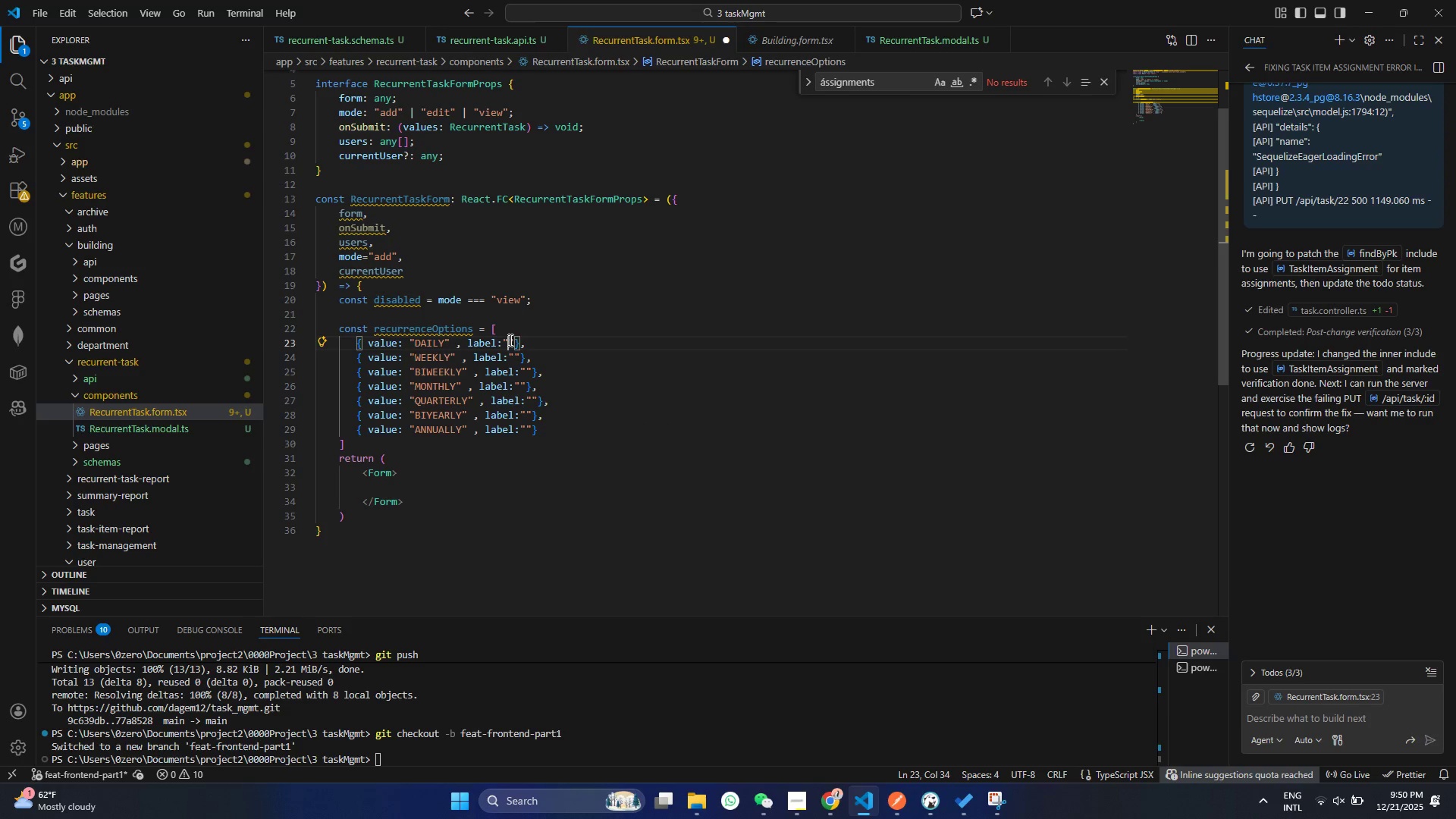 
left_click([509, 340])
 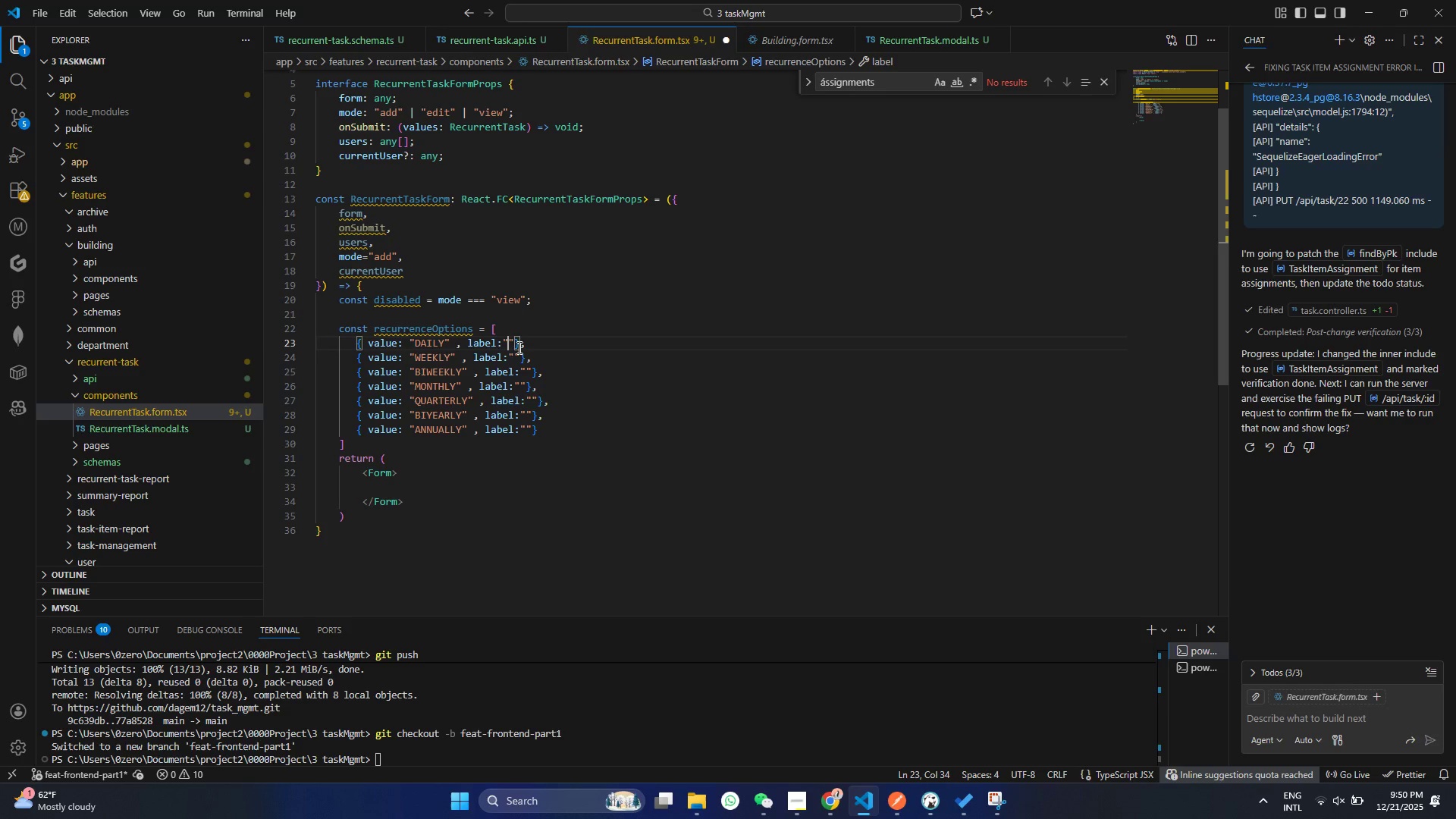 
type( e)
key(Backspace)
type(Every DAy)
 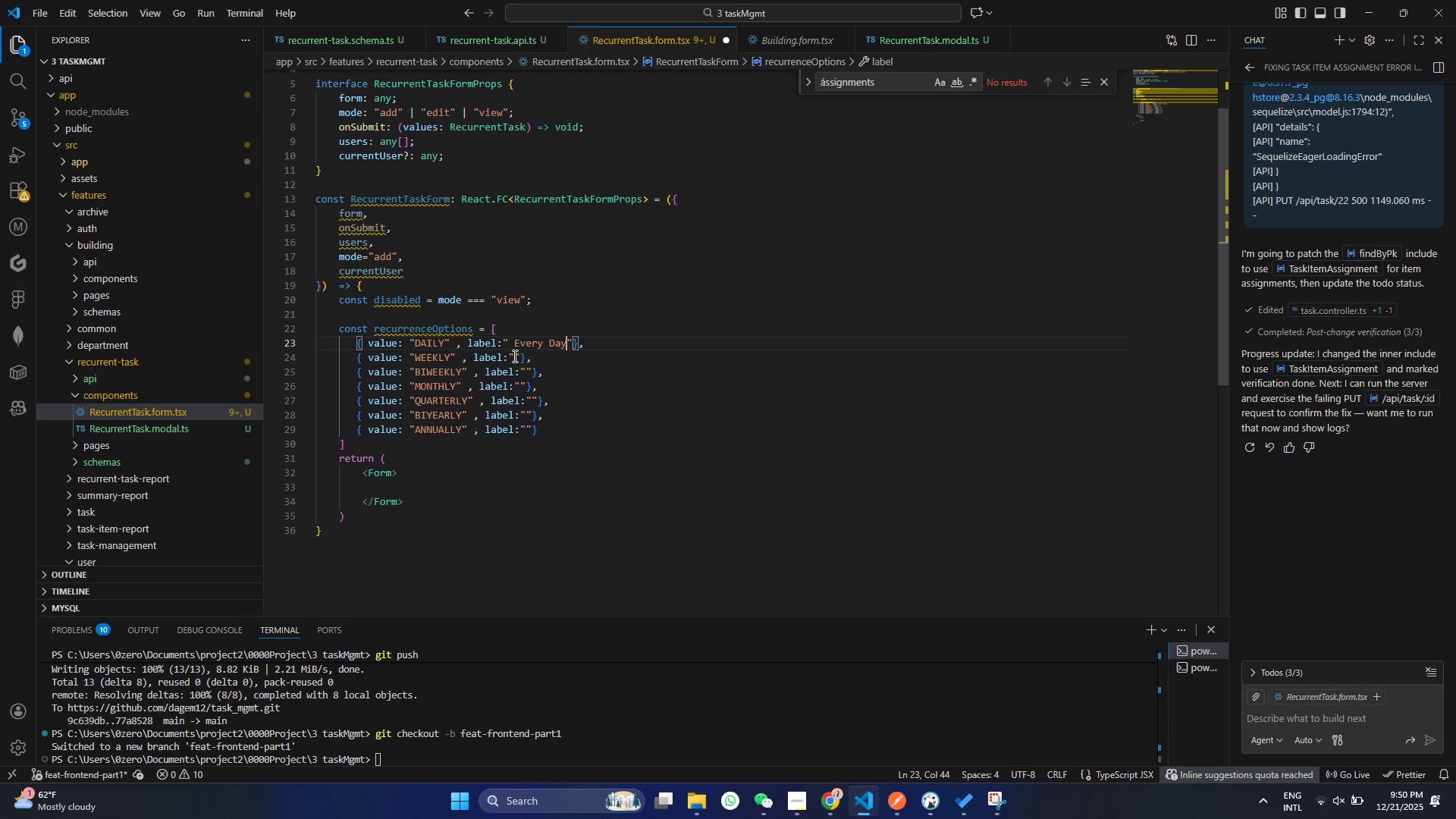 
left_click([513, 356])
 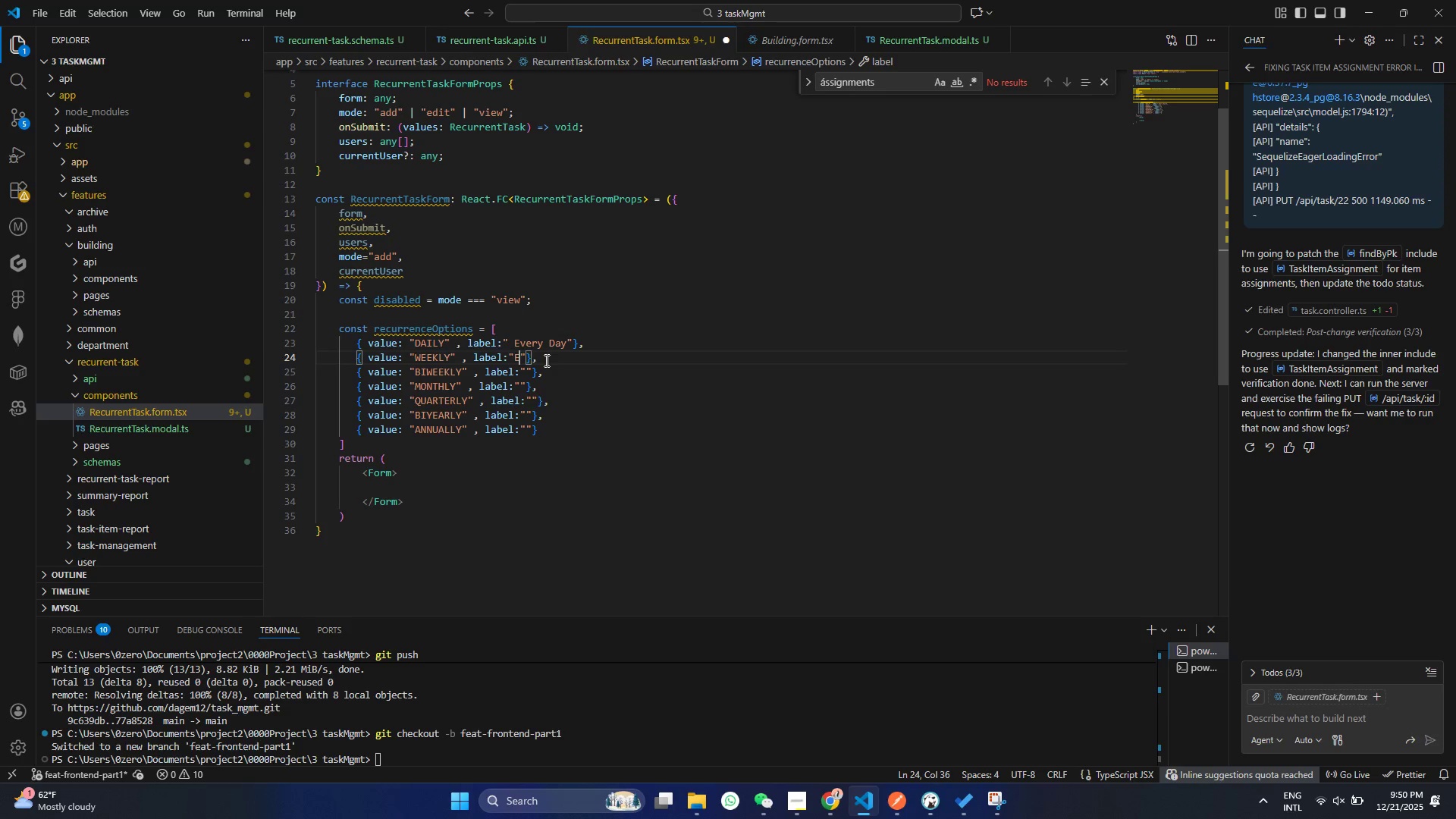 
type(Every w)
key(Backspace)
type(WEek)
 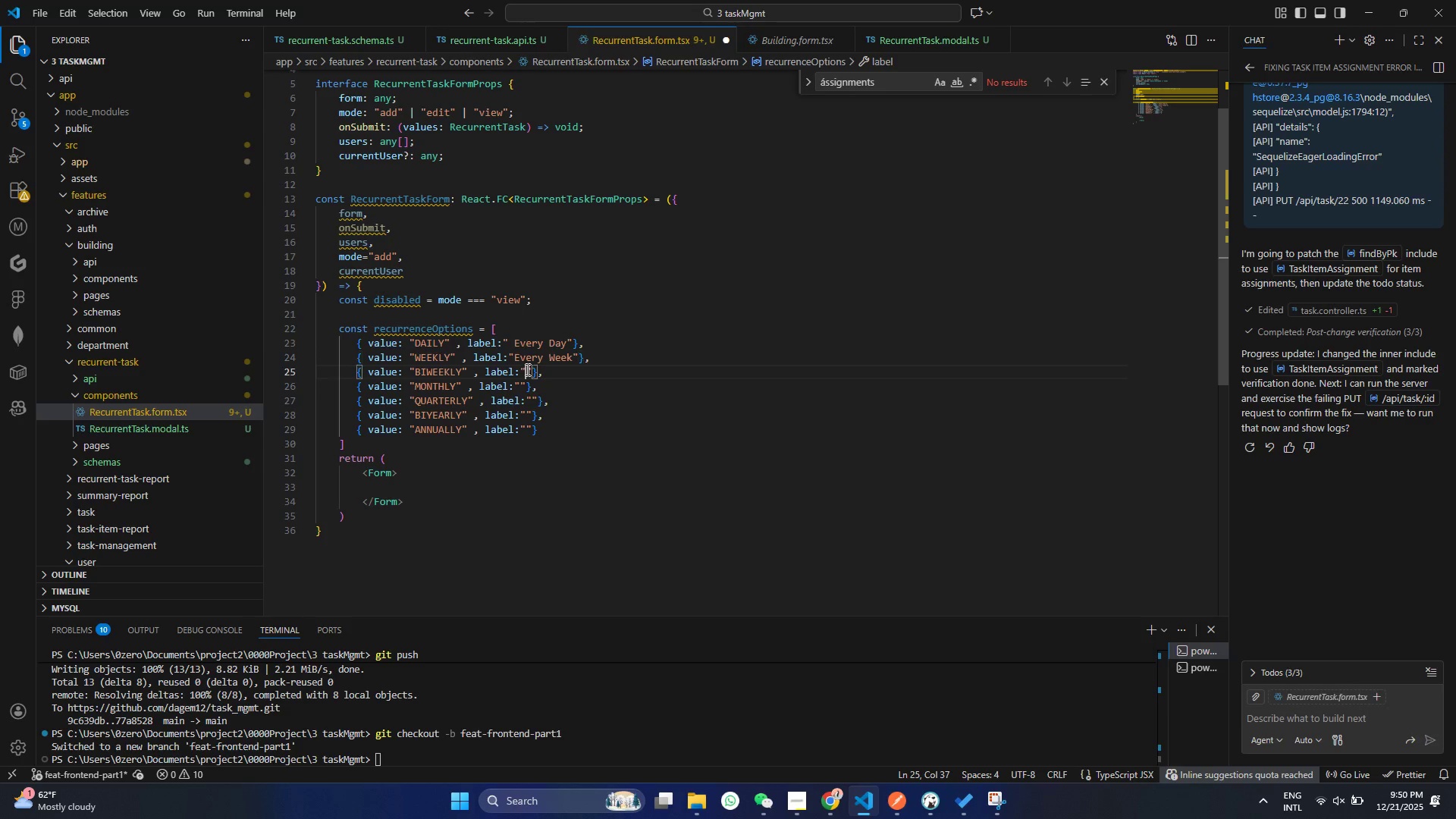 
left_click([526, 369])
 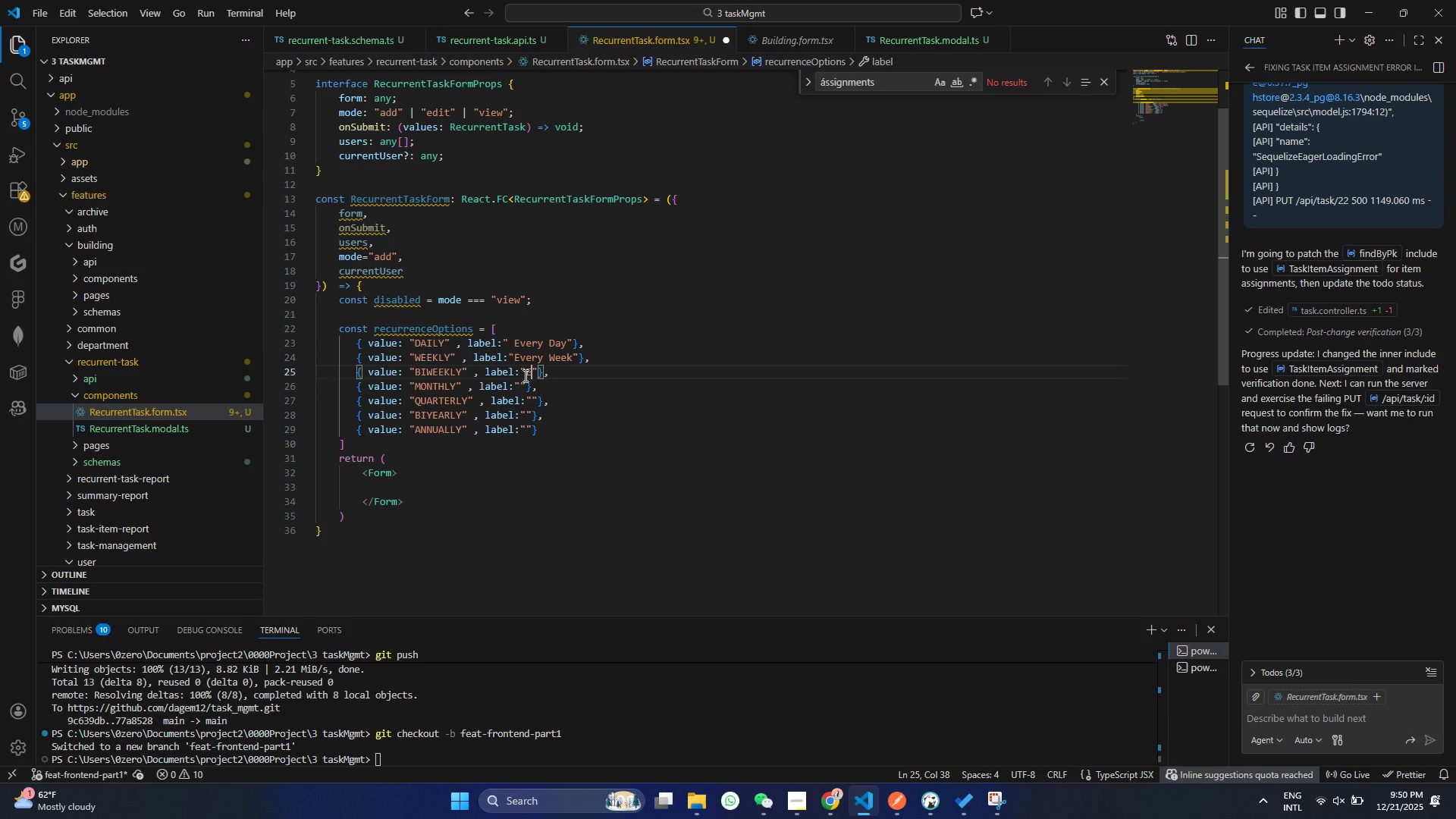 
type(Every Two MOnt)
key(Backspace)
key(Backspace)
key(Backspace)
key(Backspace)
type(Weeks)
 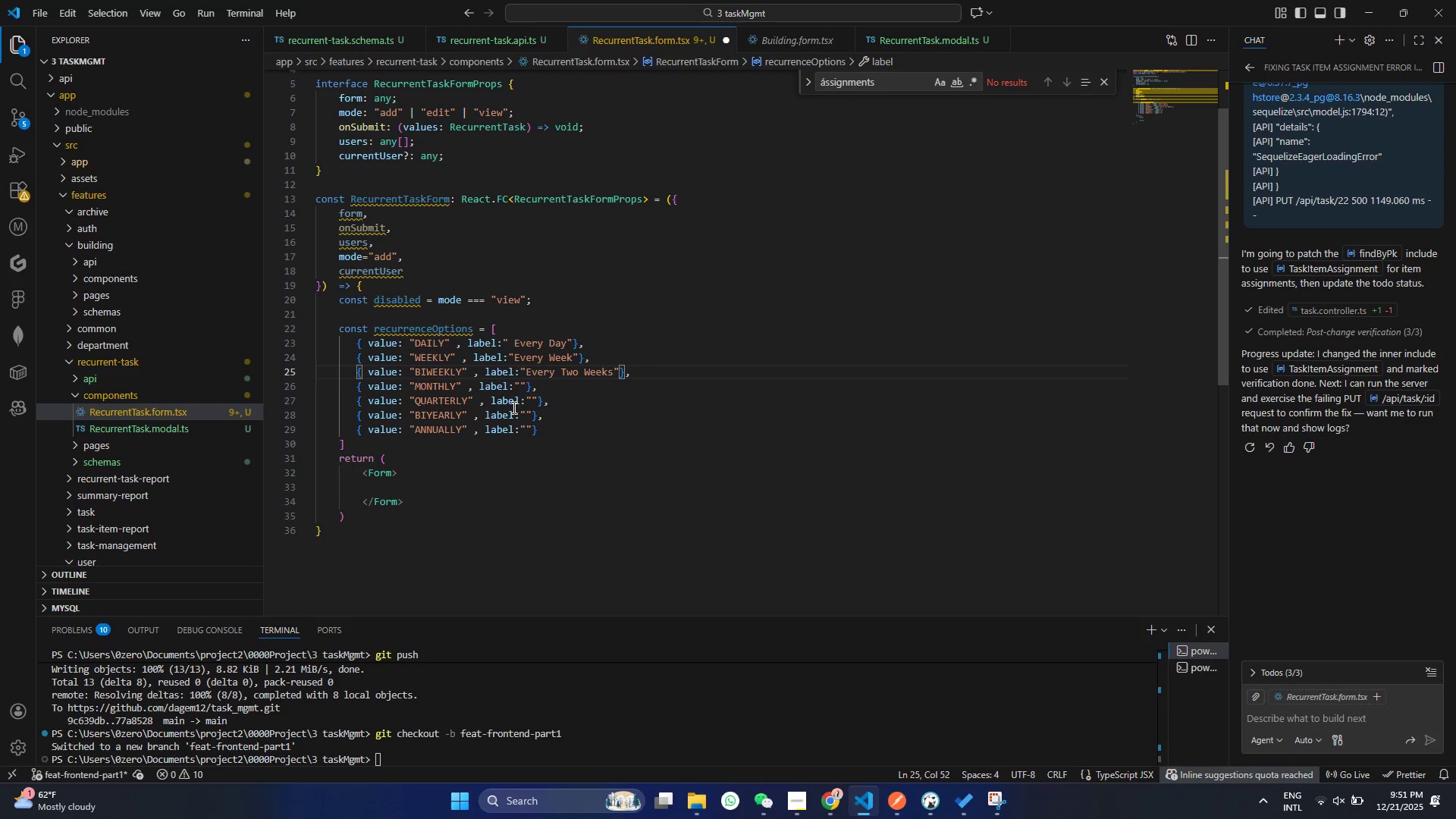 
left_click([520, 381])
 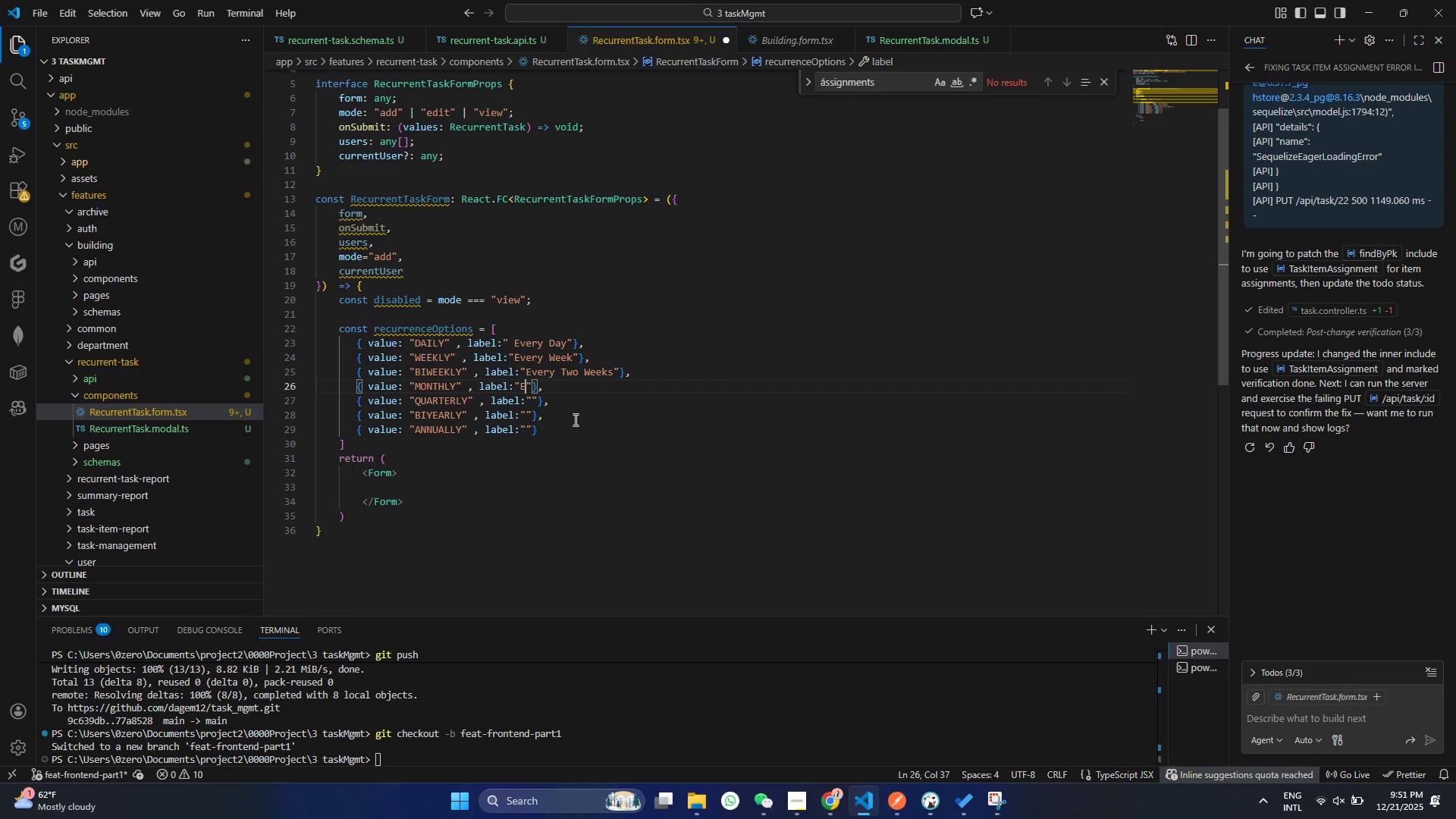 
type(Every Month)
 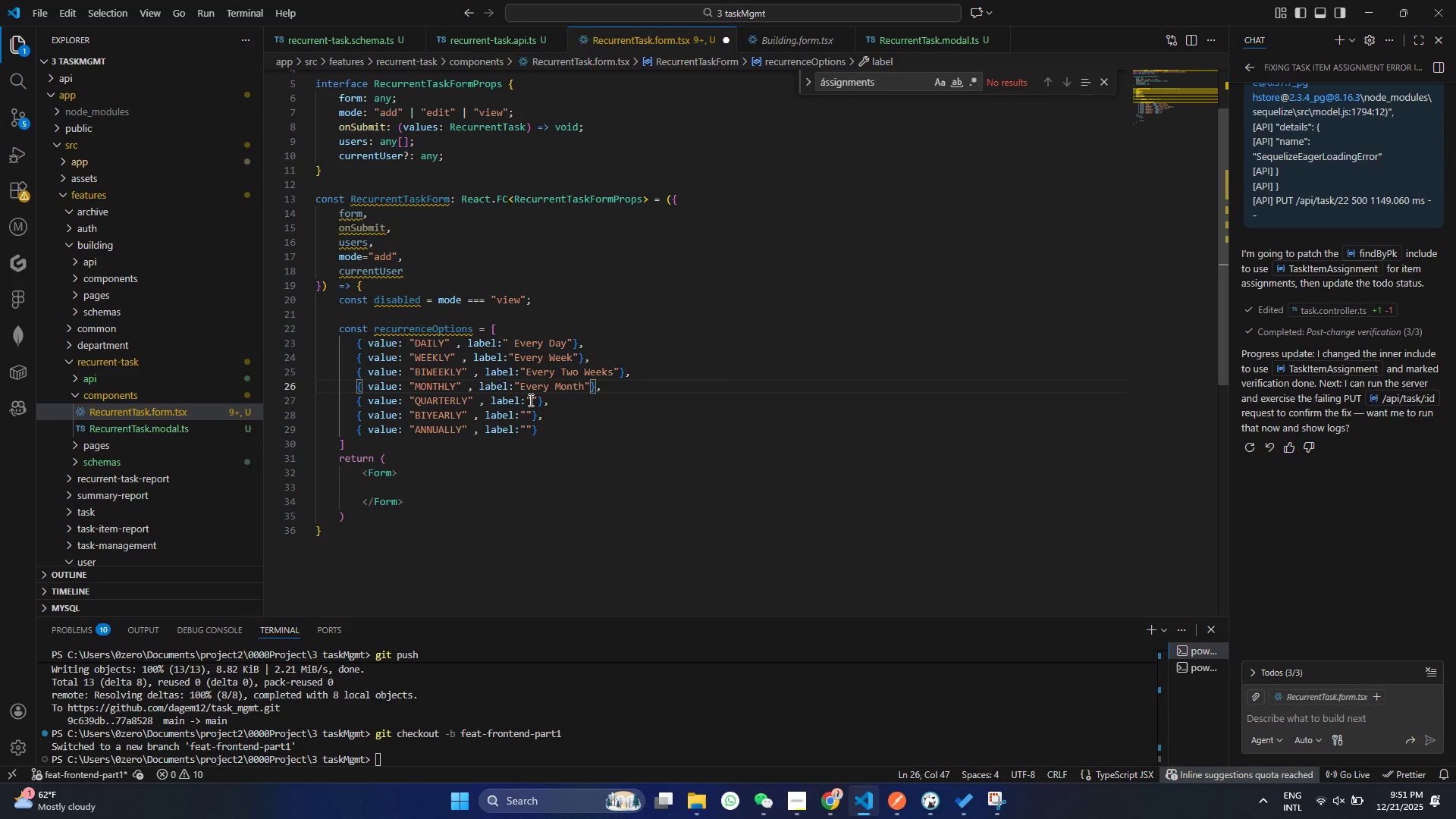 
left_click([533, 400])
 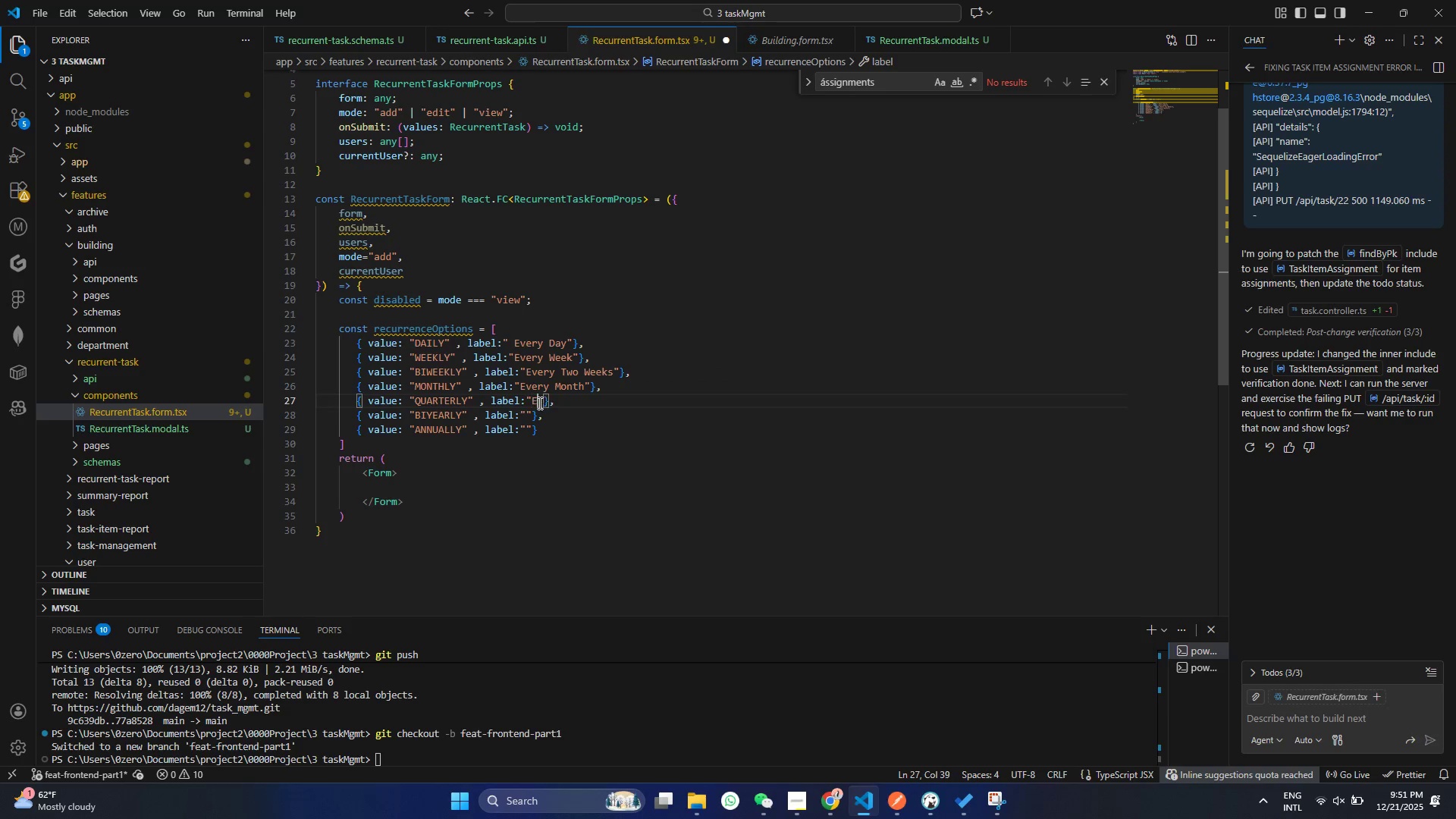 
type(Every Three MOnhs)
 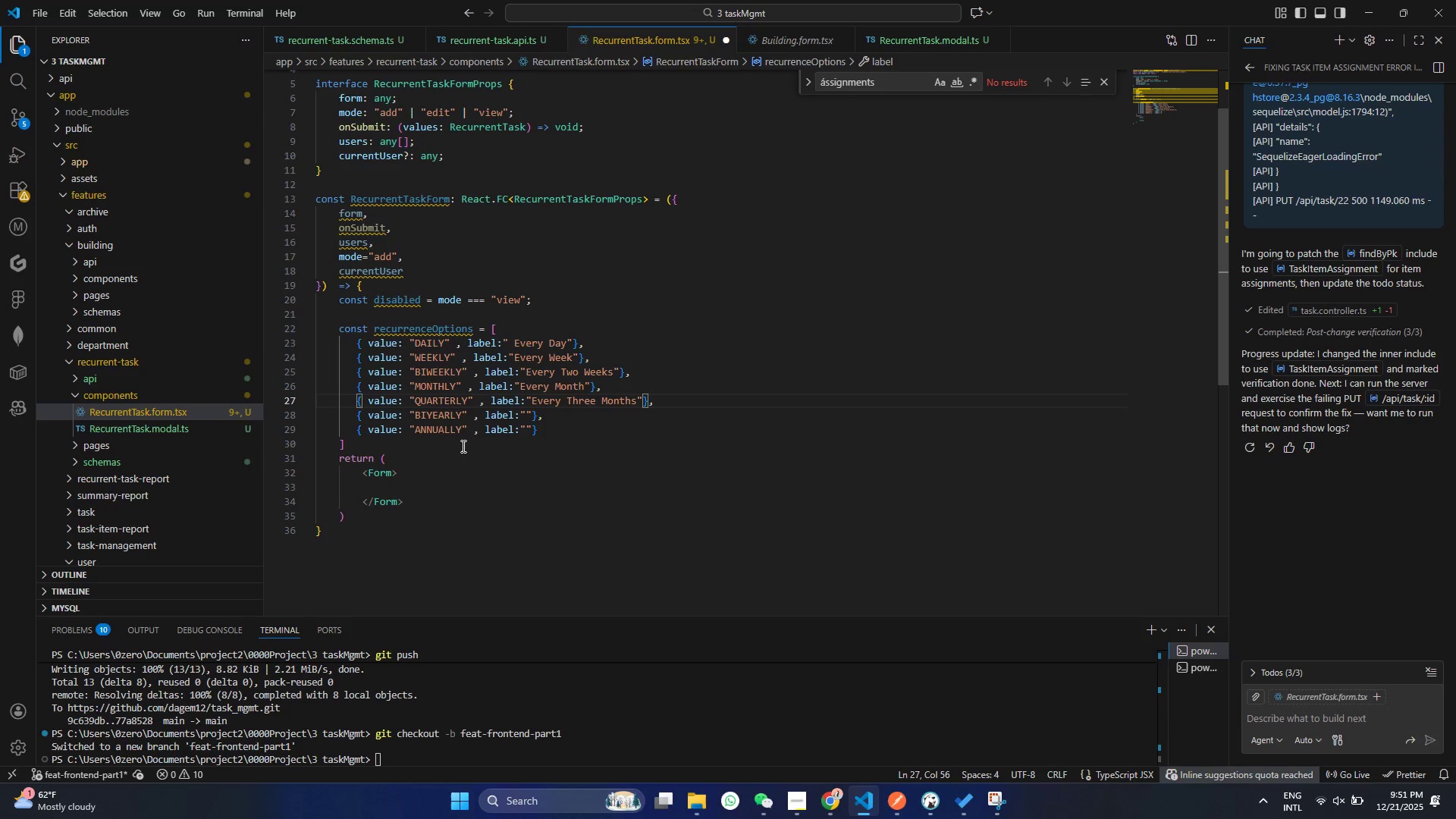 
 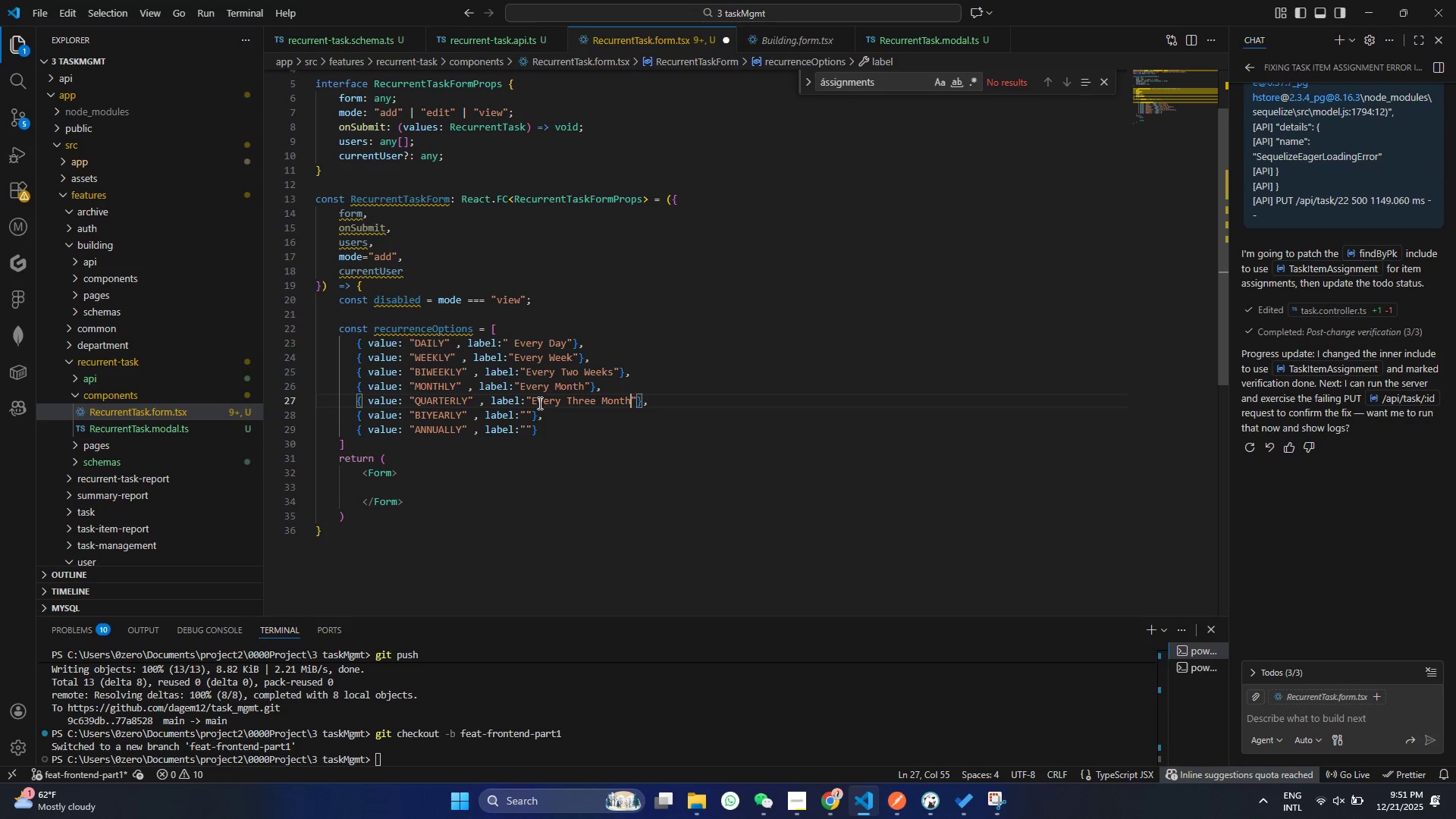 
hold_key(key=T, duration=0.41)
 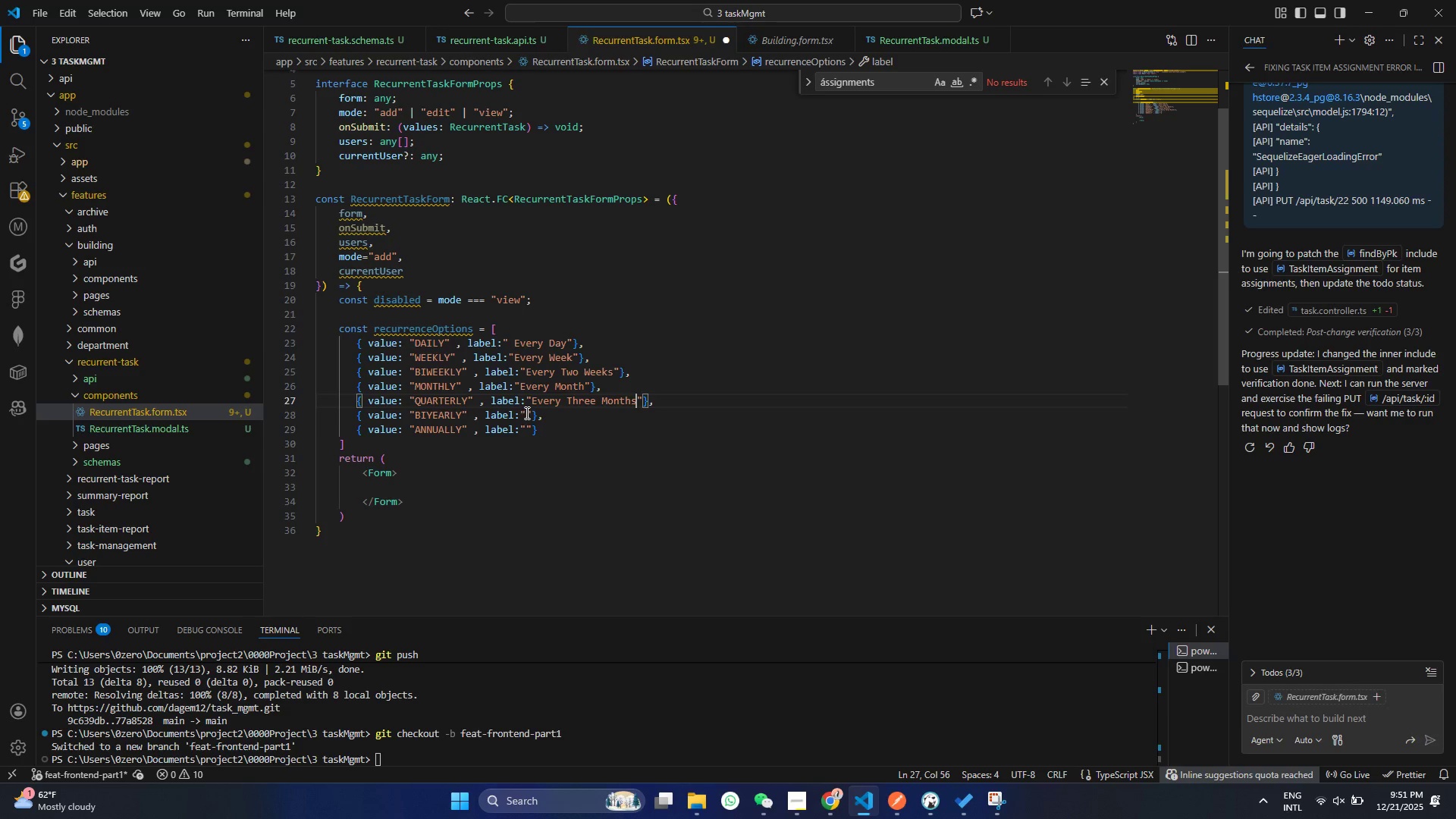 
left_click([526, 413])
 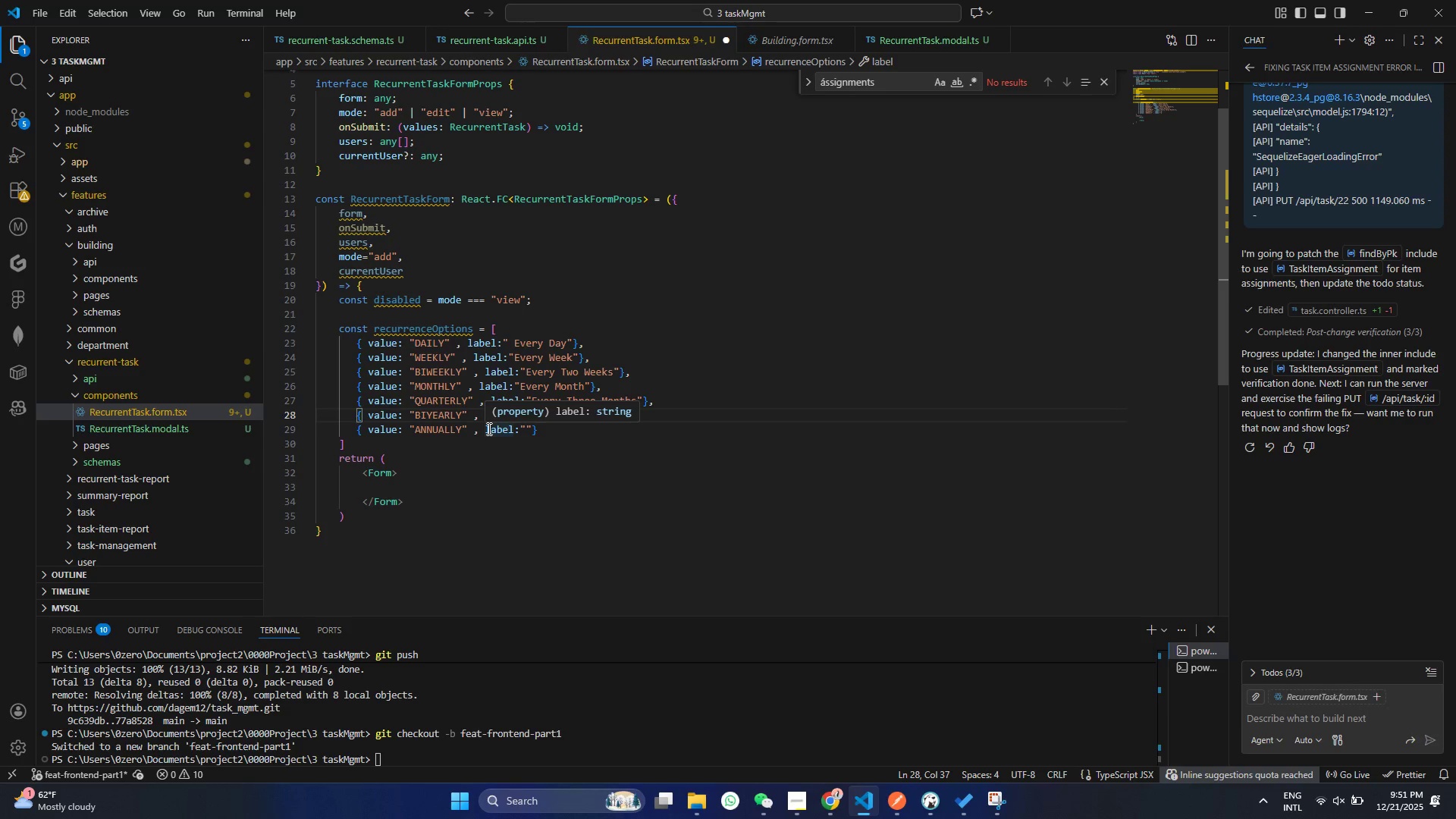 
type(Twice a YEar)
 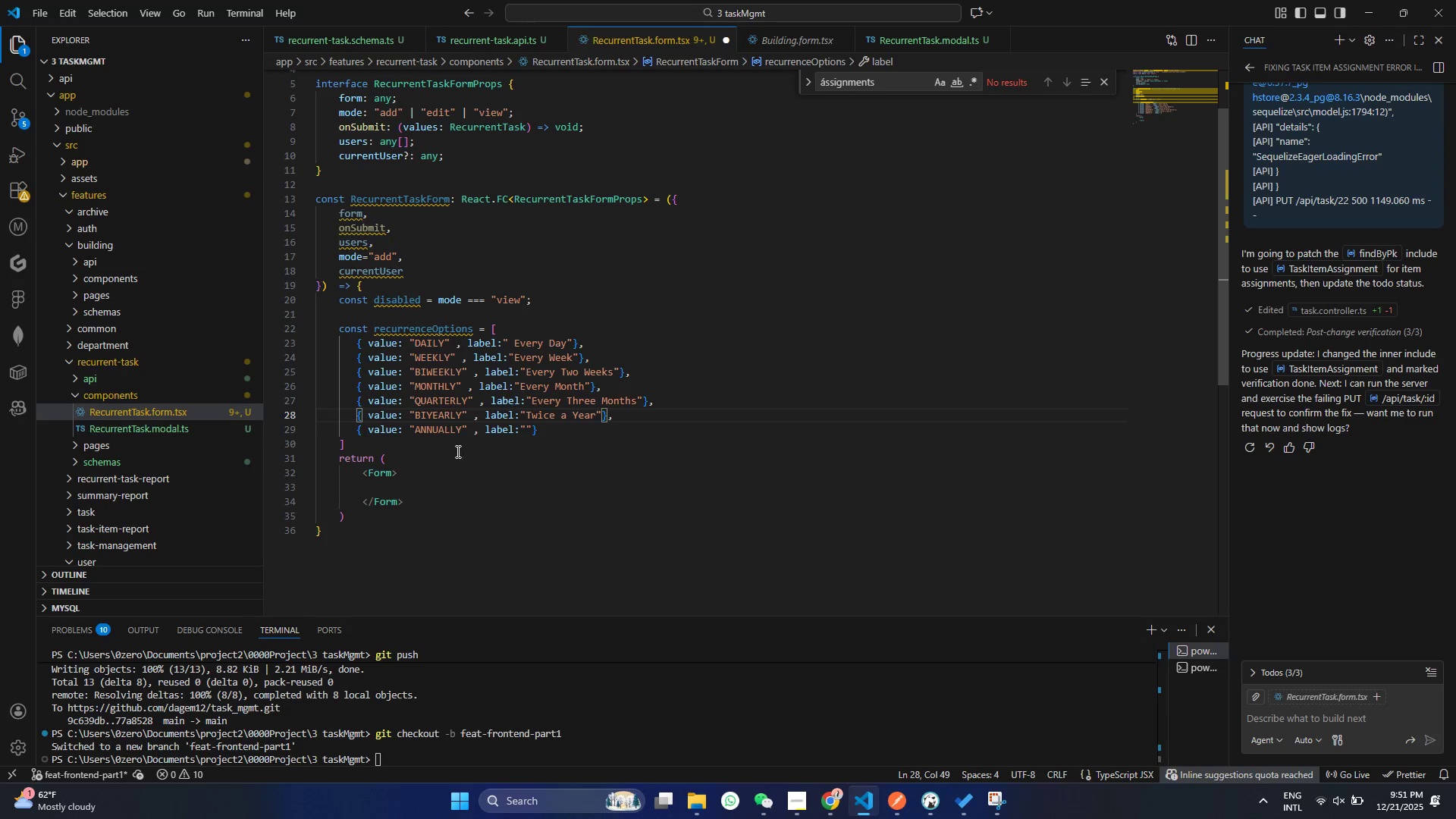 
left_click([522, 425])
 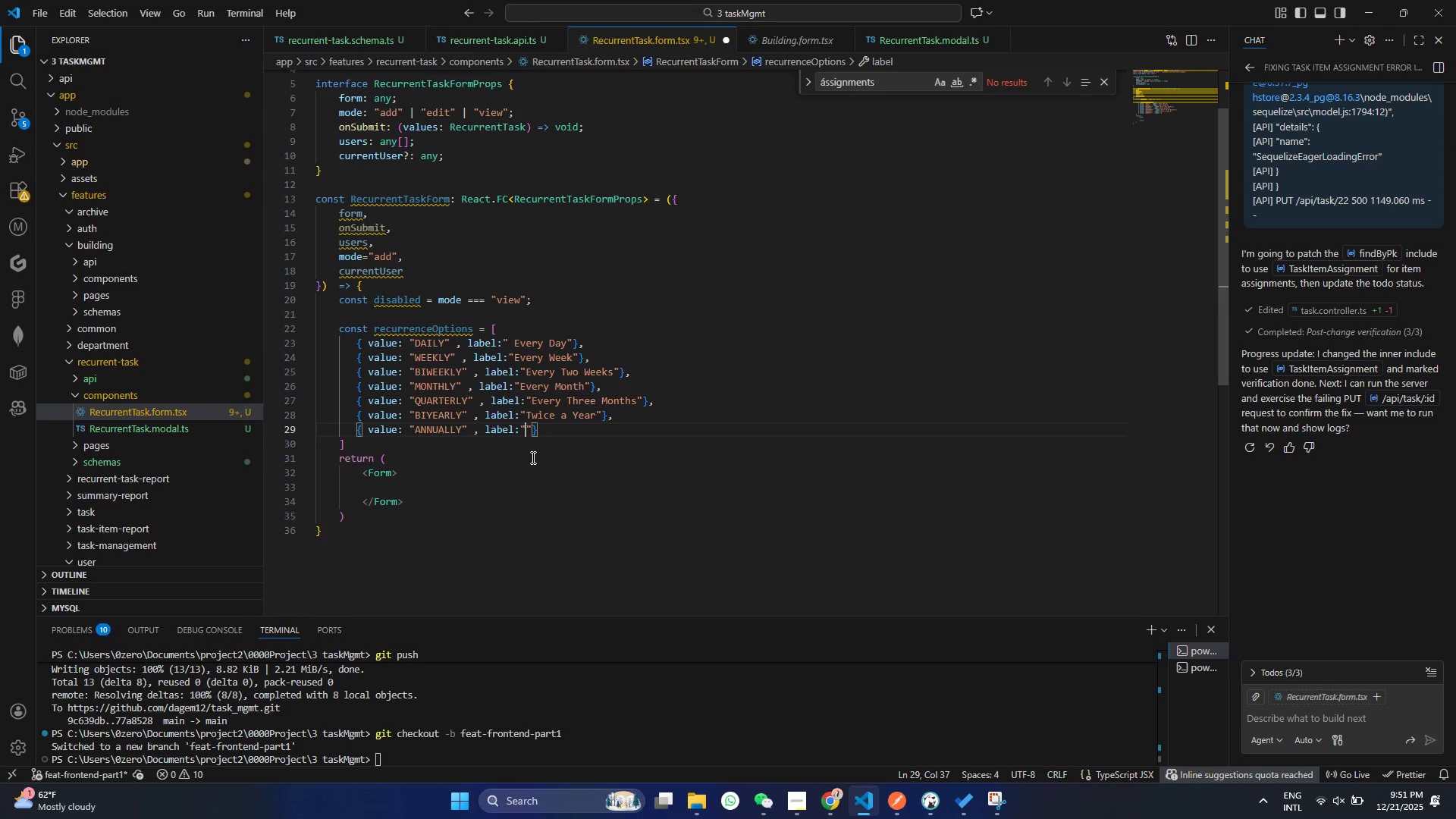 
type(Annually)
 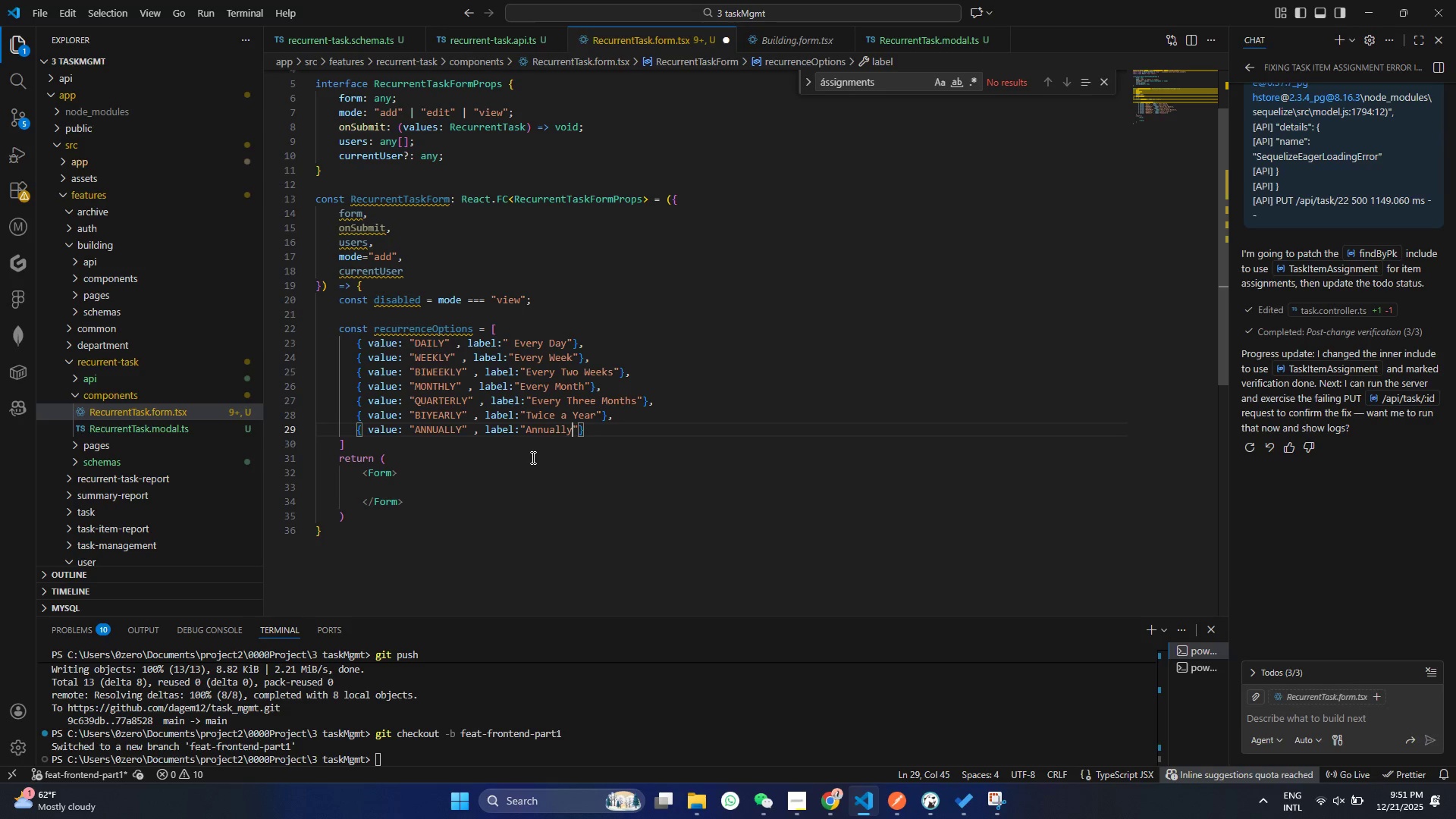 
key(Control+S)
 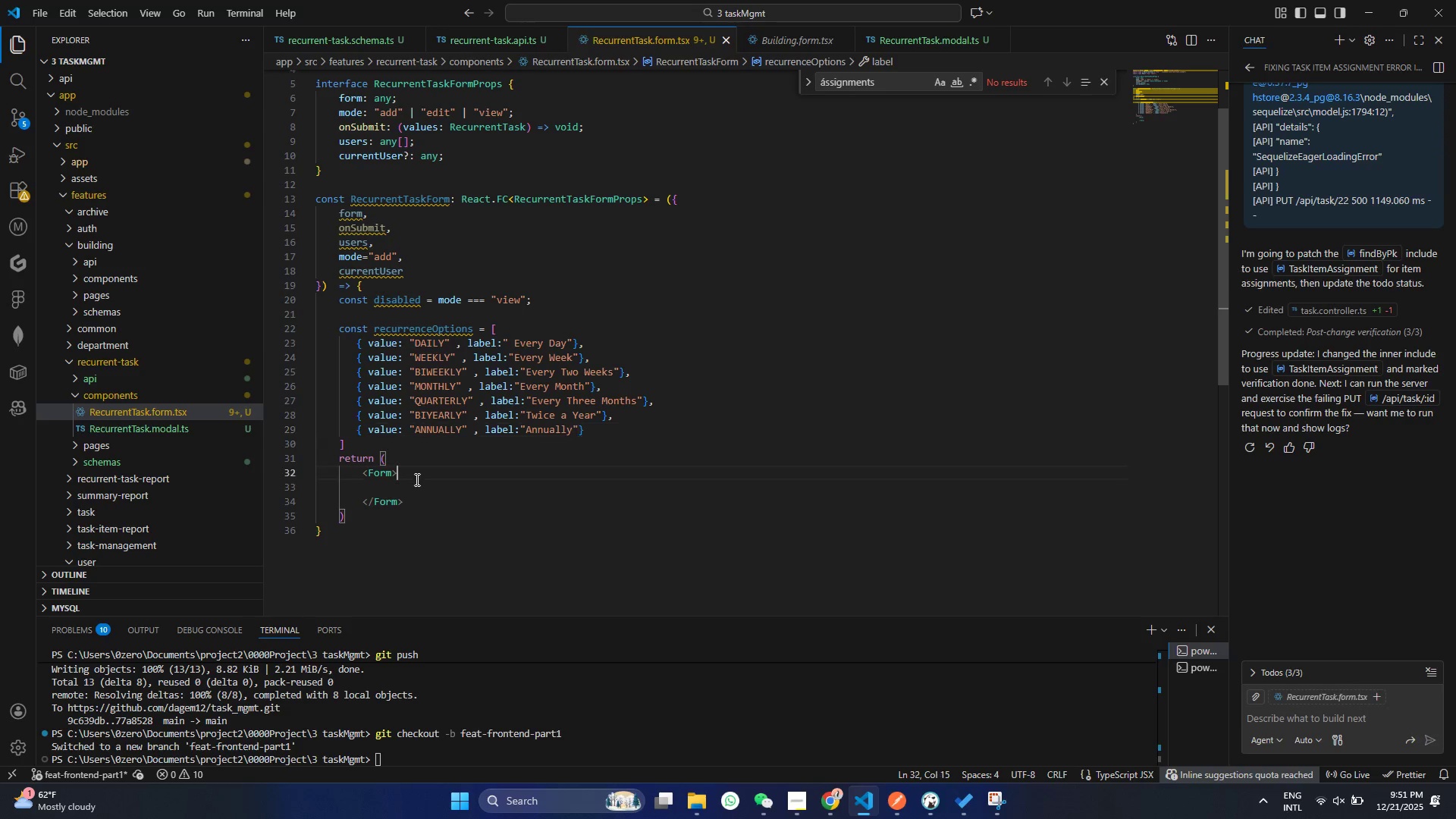 
left_click([416, 479])
 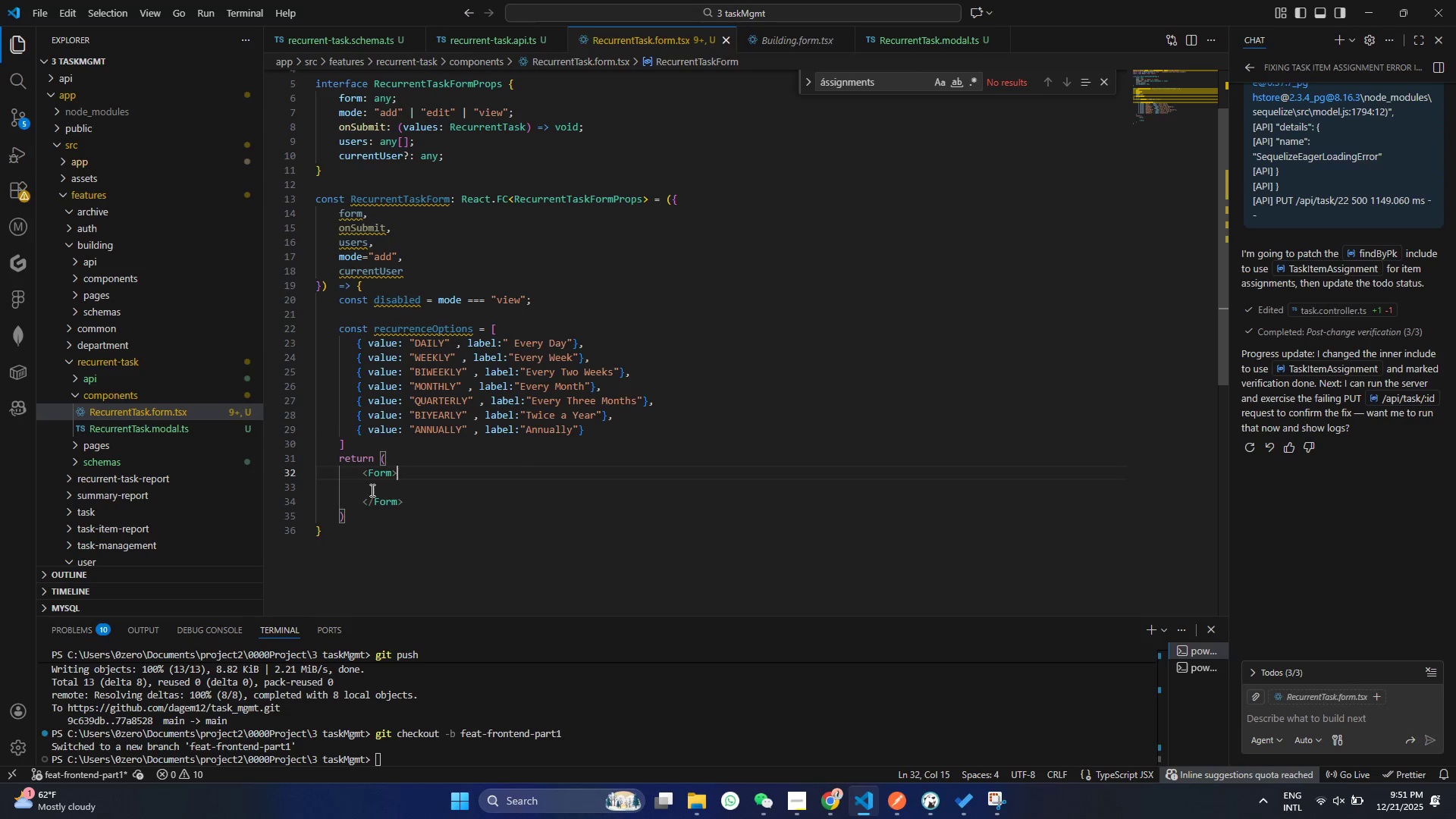 
left_click([376, 489])
 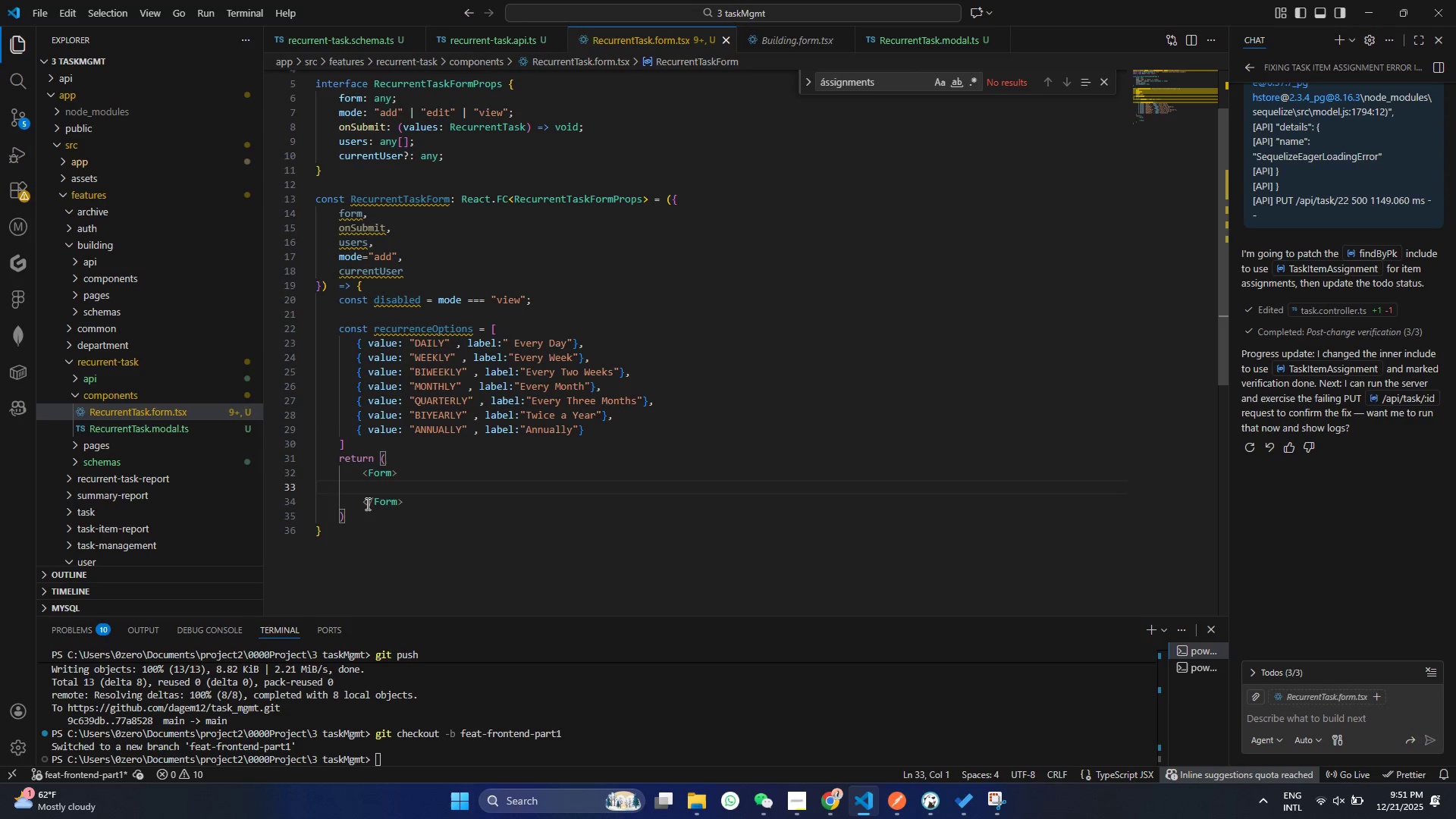 
left_click([391, 478])
 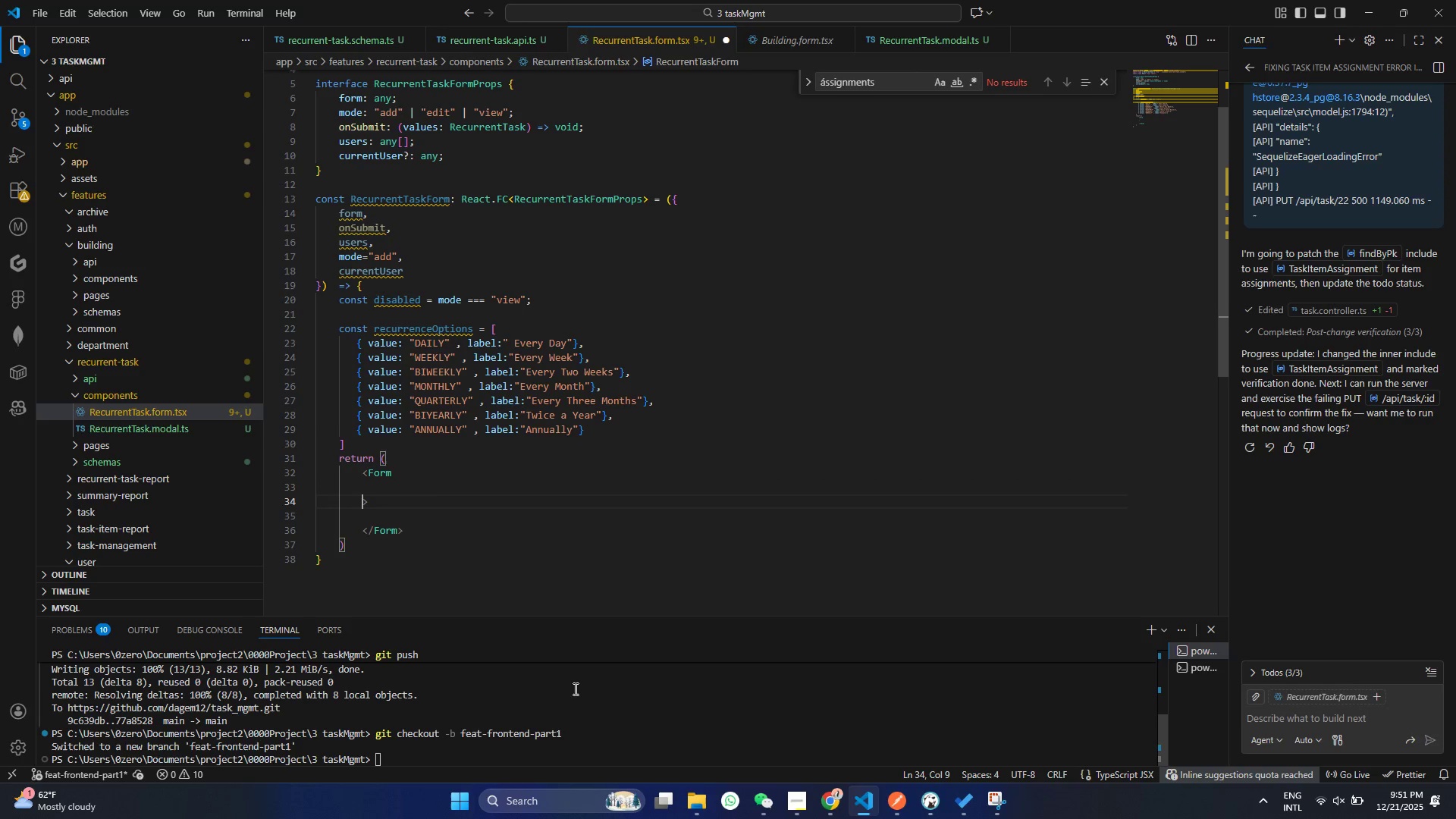 
key(Enter)
 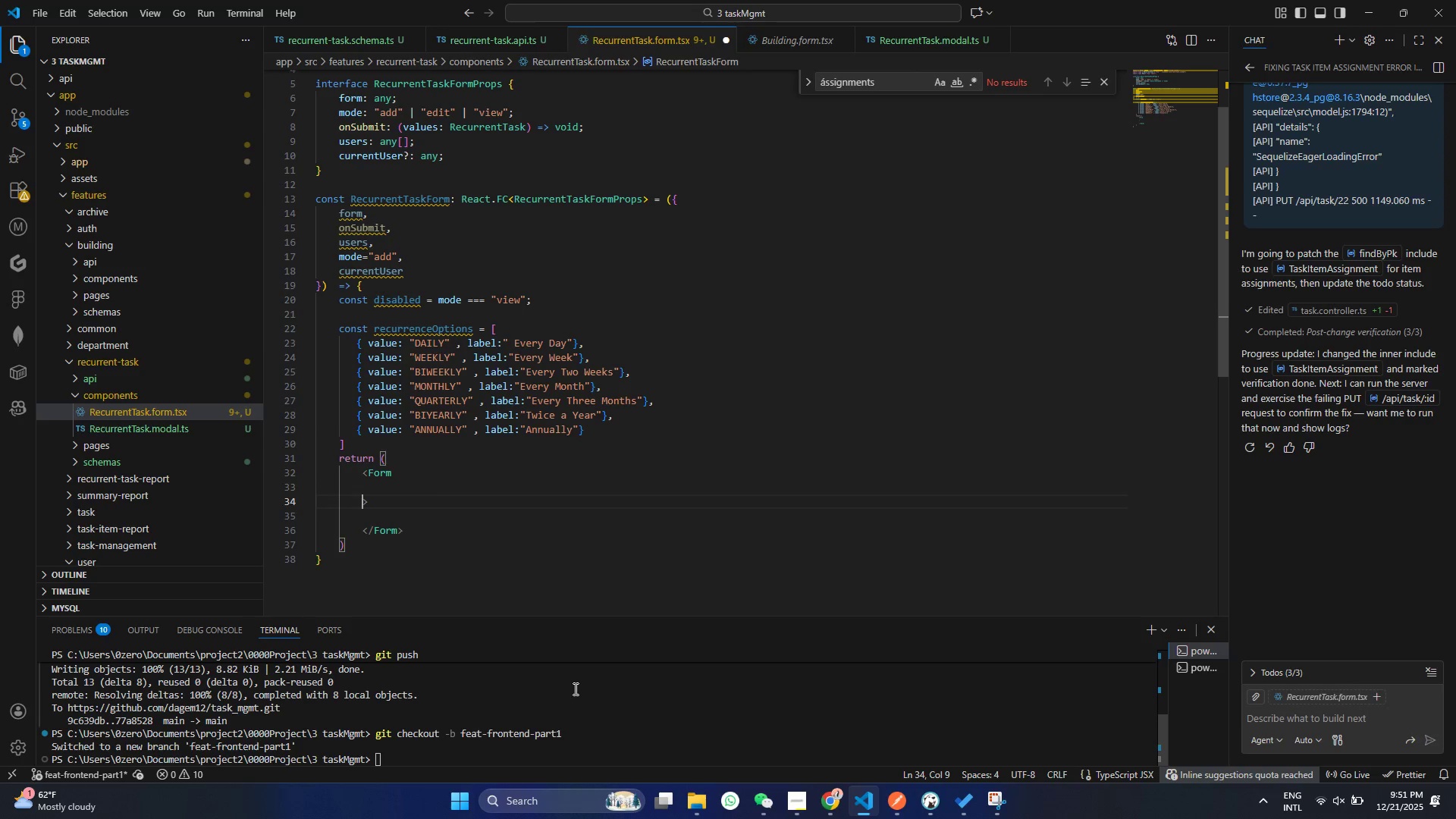 
key(Enter)
 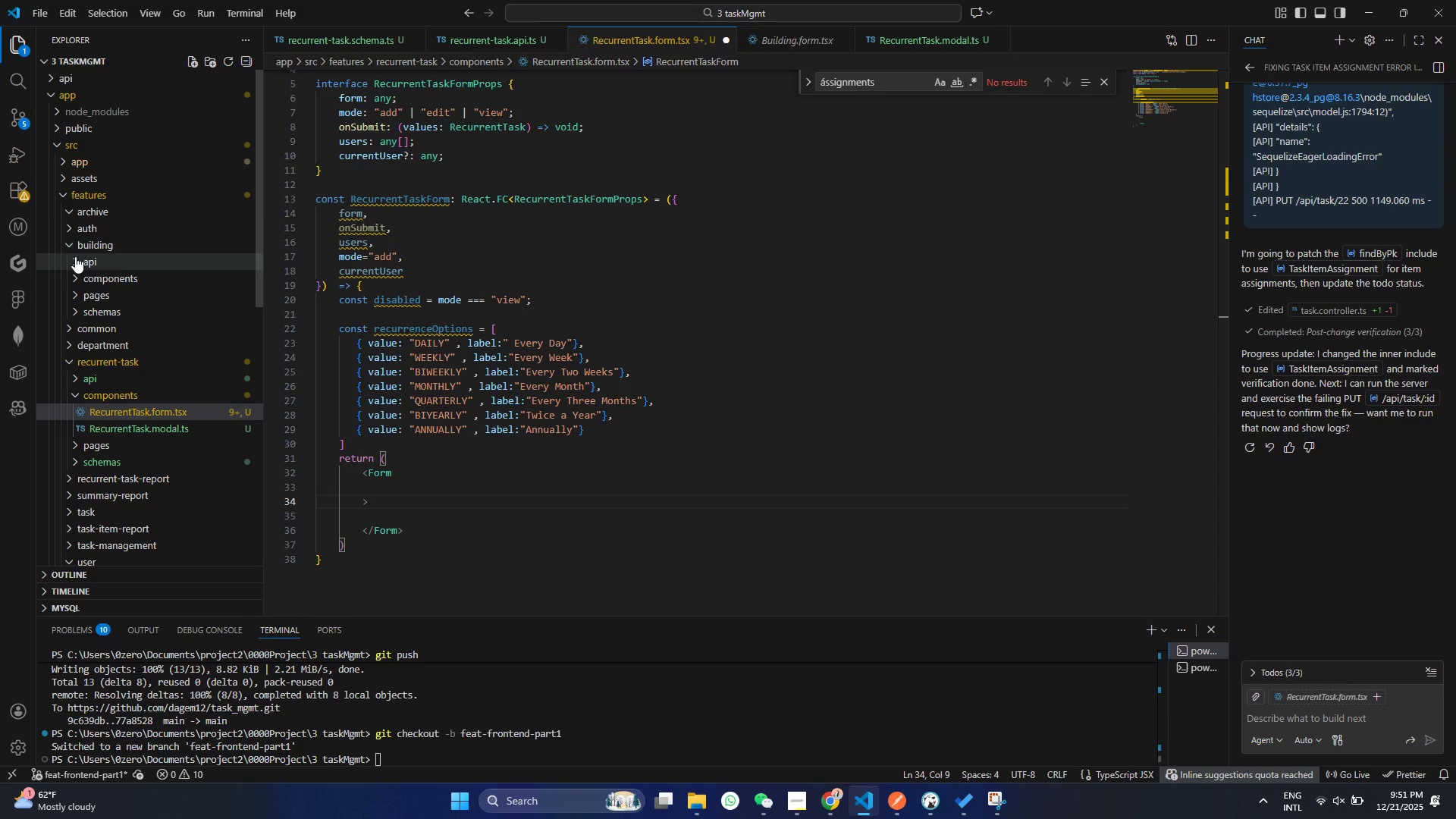 
left_click([77, 275])
 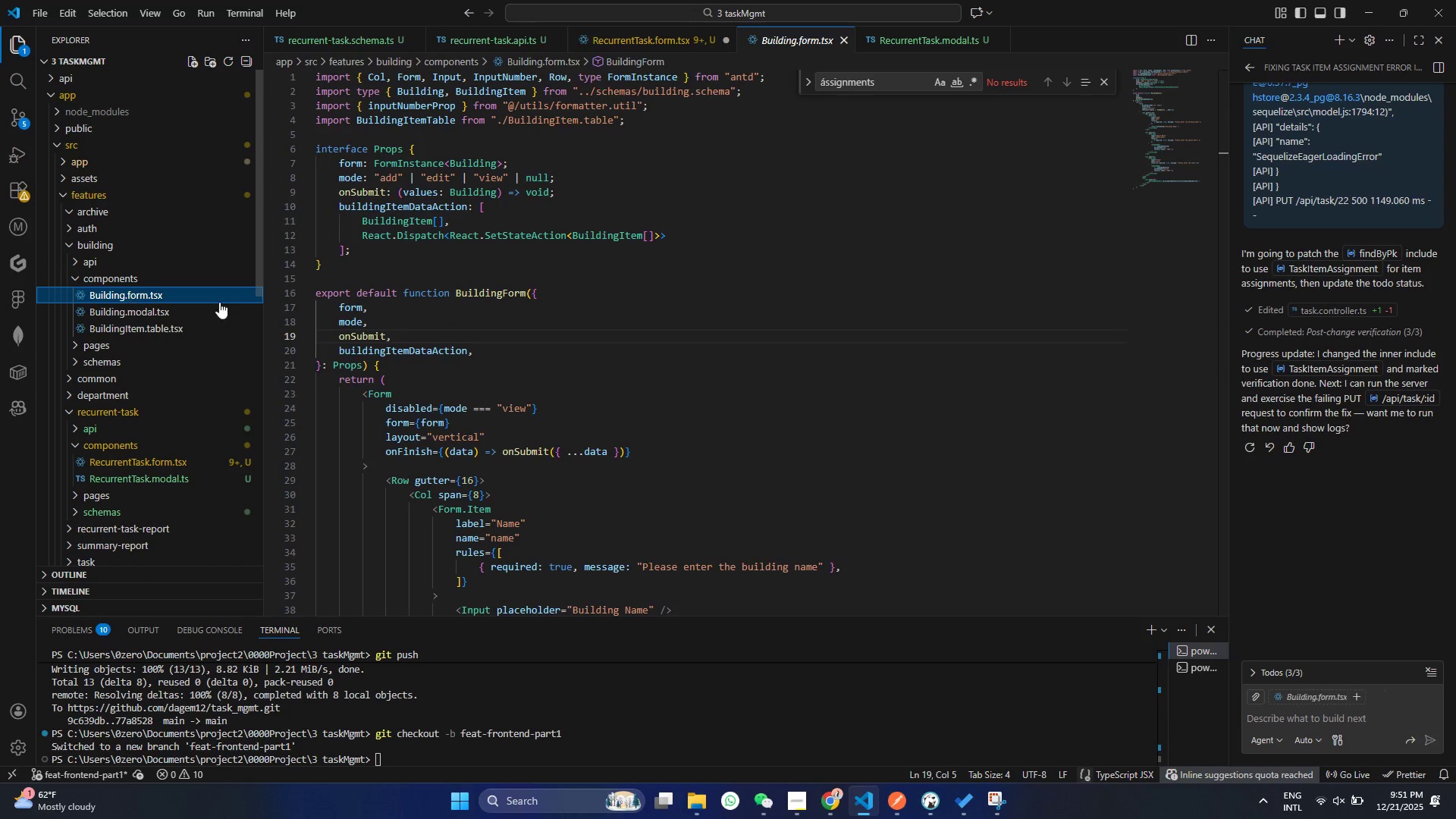 
left_click([123, 297])
 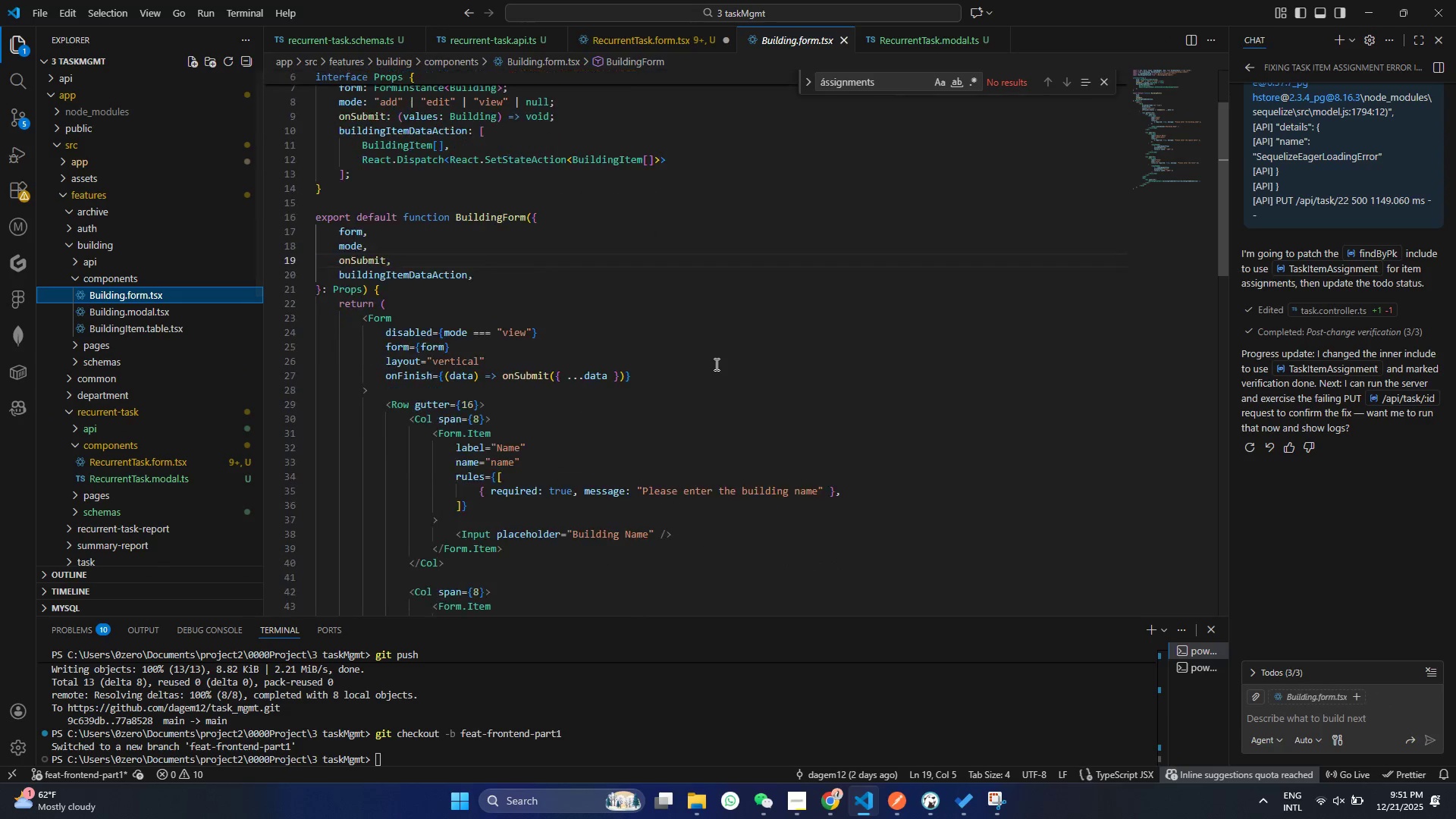 
scroll: coordinate [715, 364], scroll_direction: down, amount: 2.0
 